 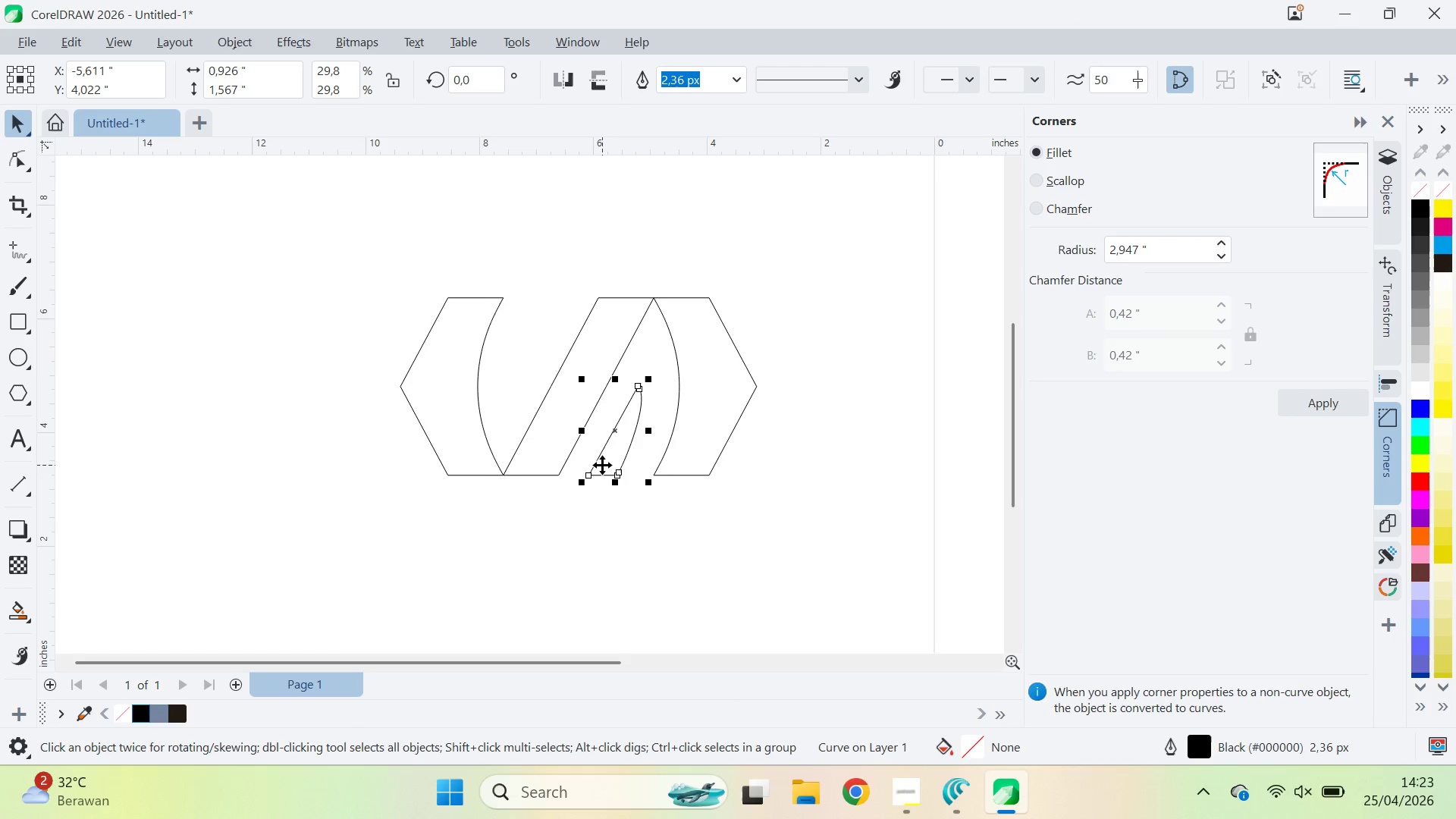 
key(Delete)
 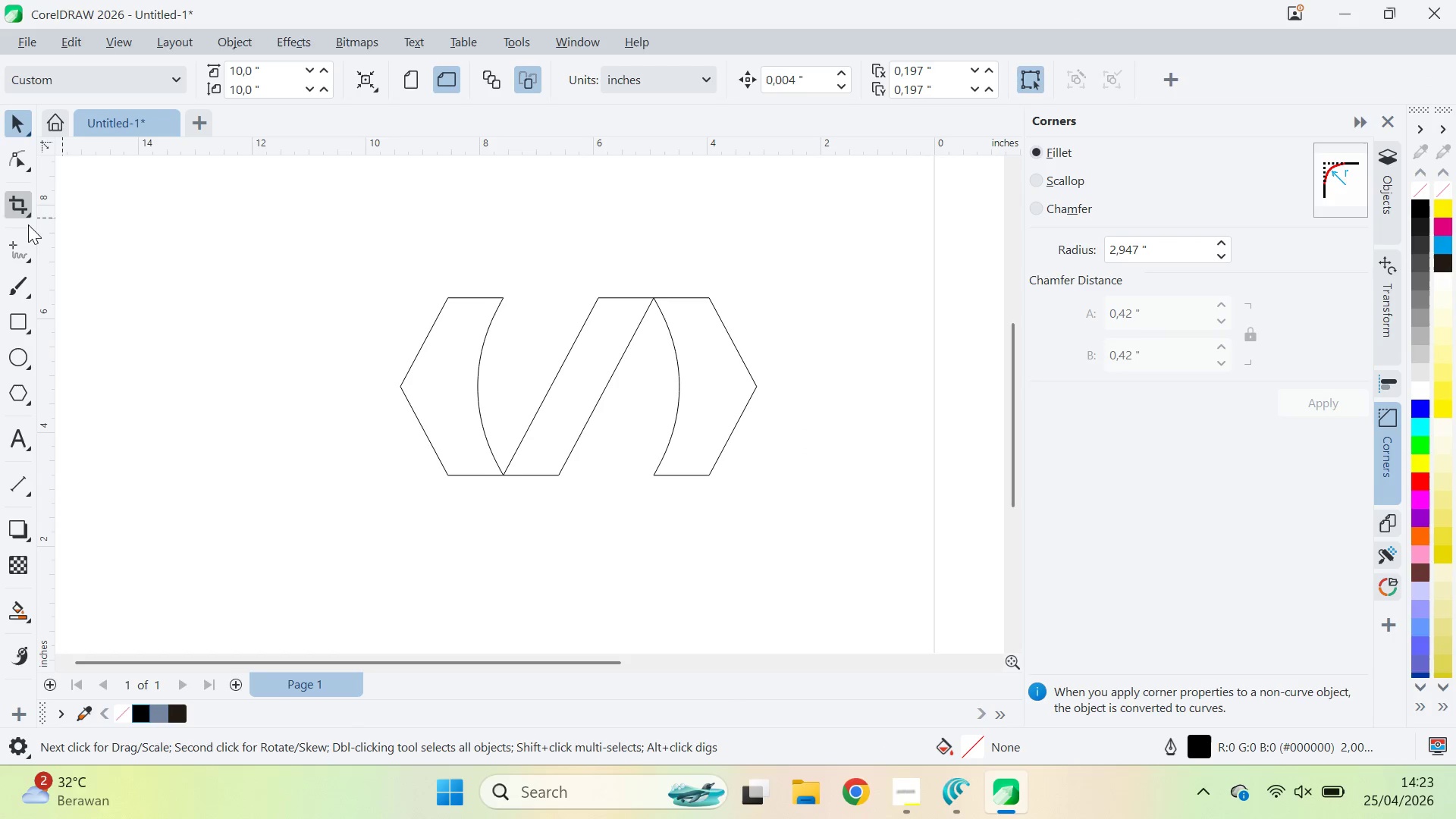 
left_click([17, 256])
 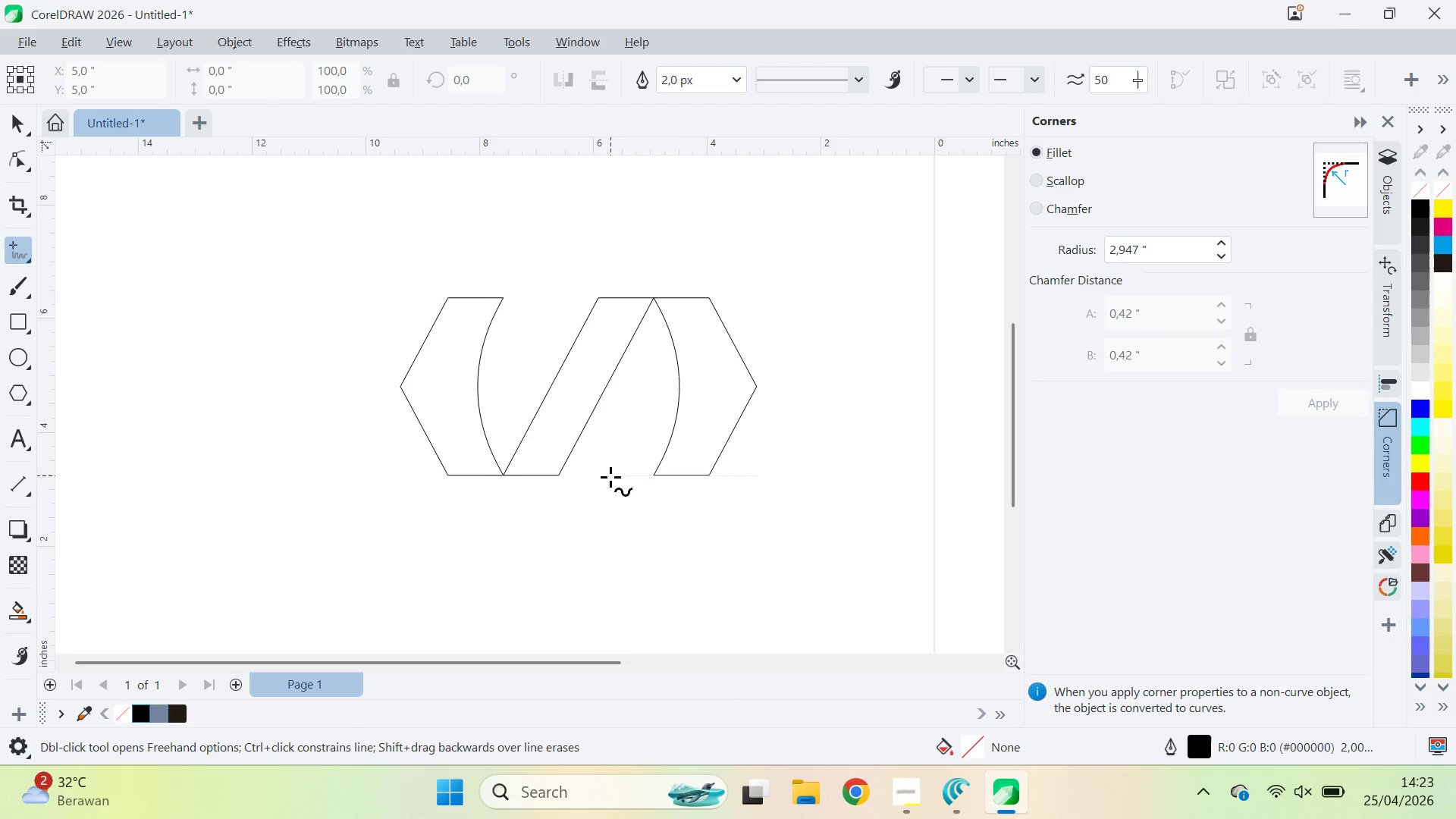 
left_click([603, 475])
 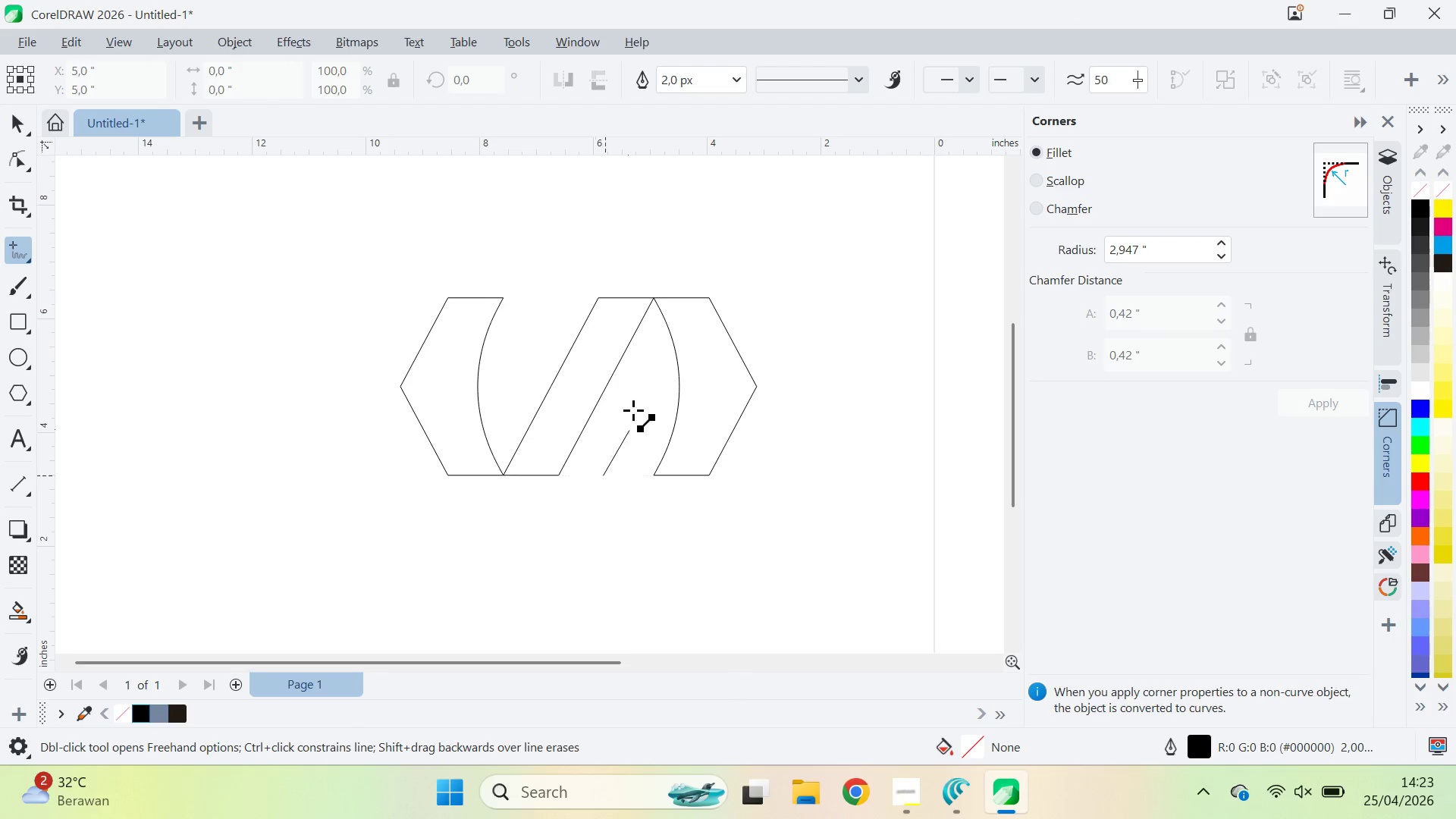 
hold_key(key=ShiftLeft, duration=4.76)
 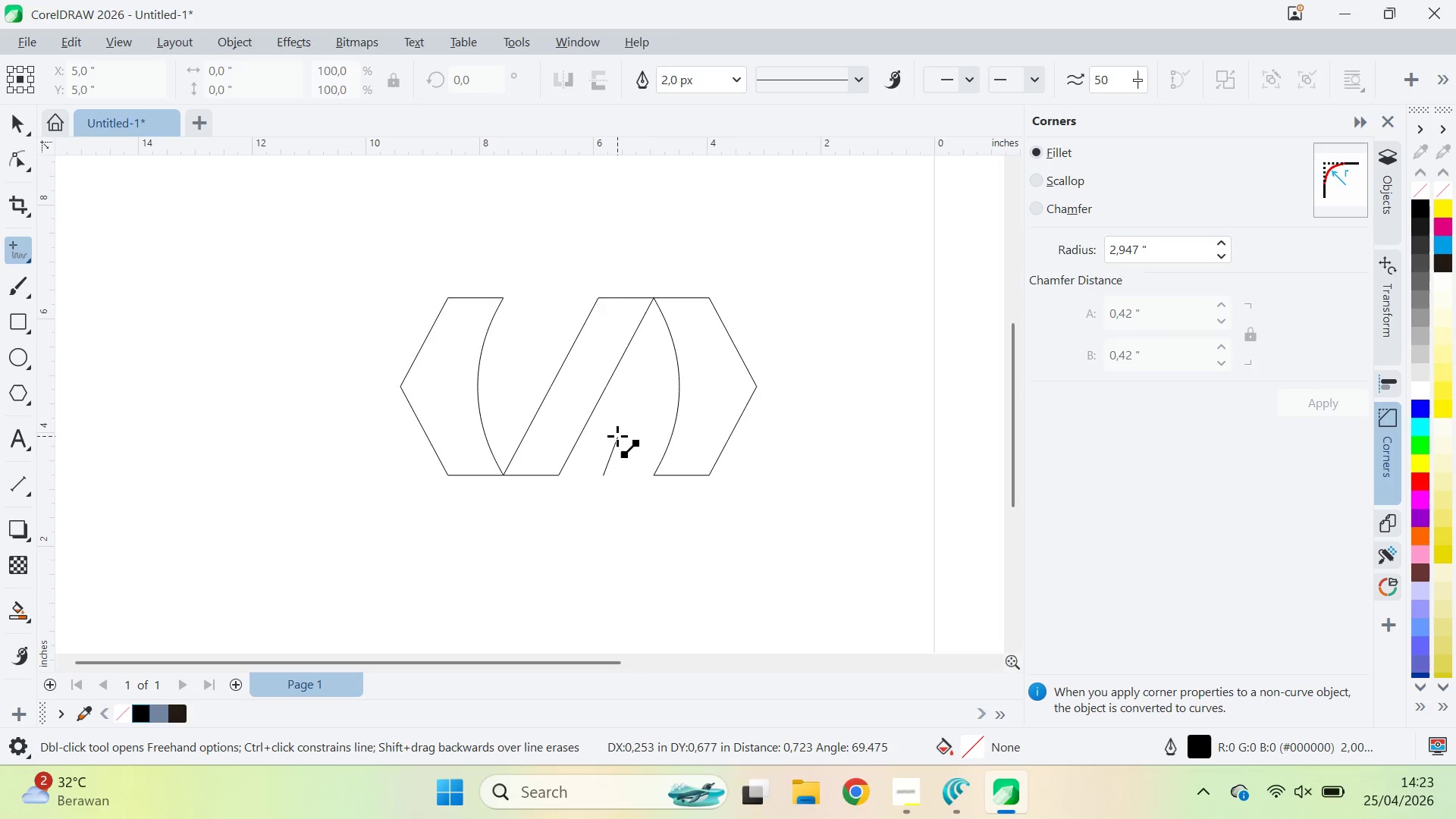 
key(Control+Z)
 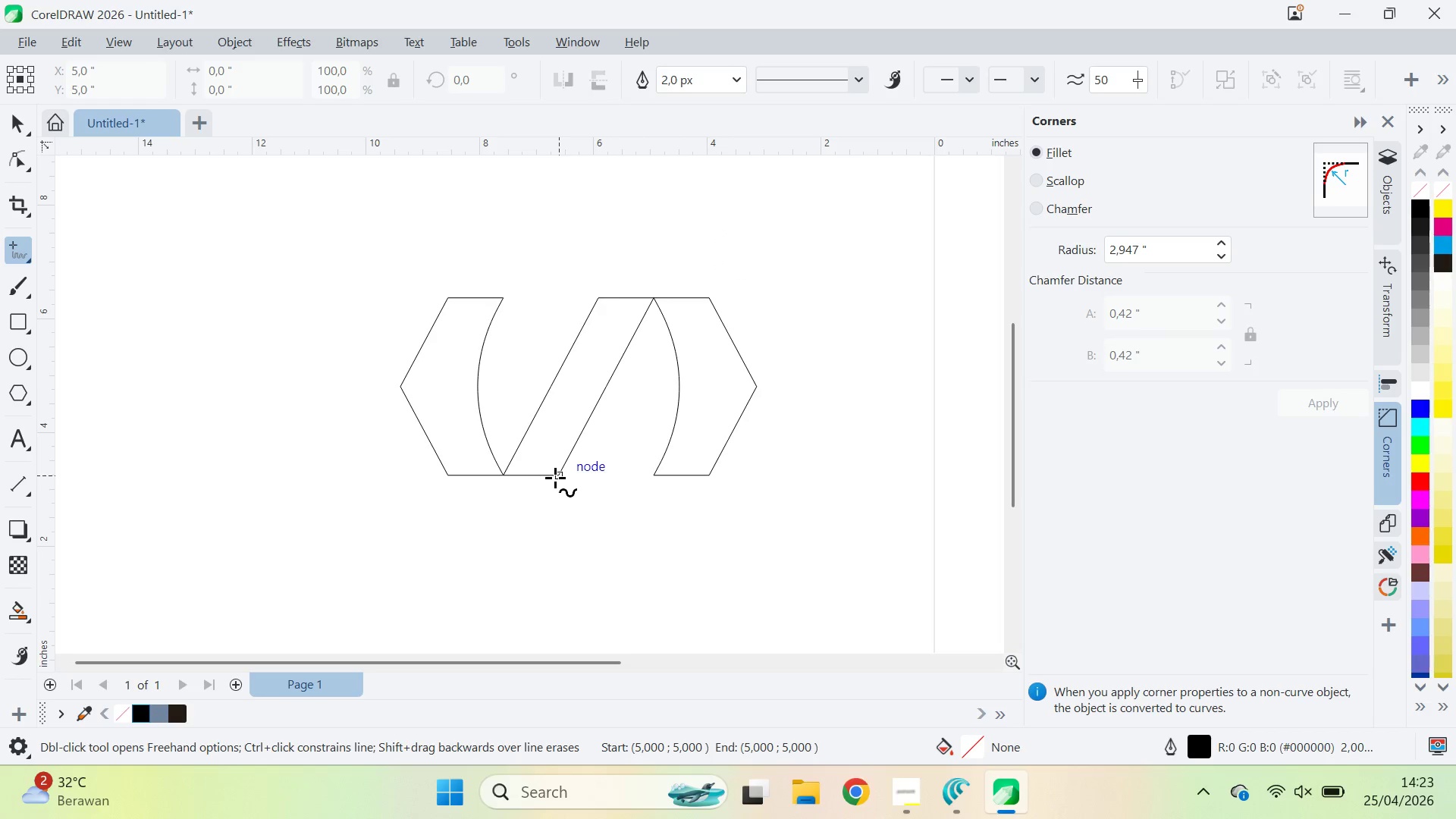 
left_click([555, 478])
 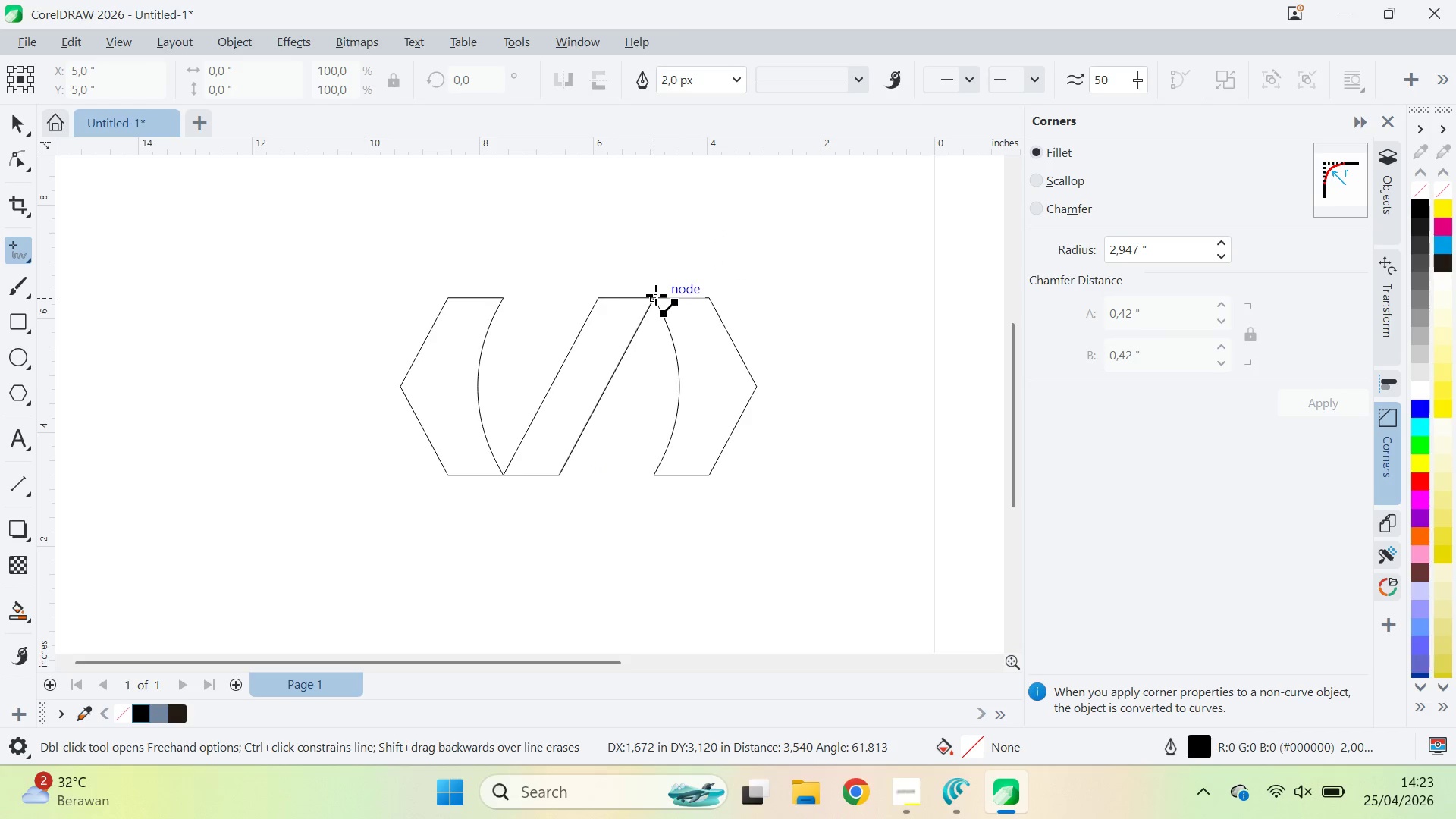 
left_click([656, 295])
 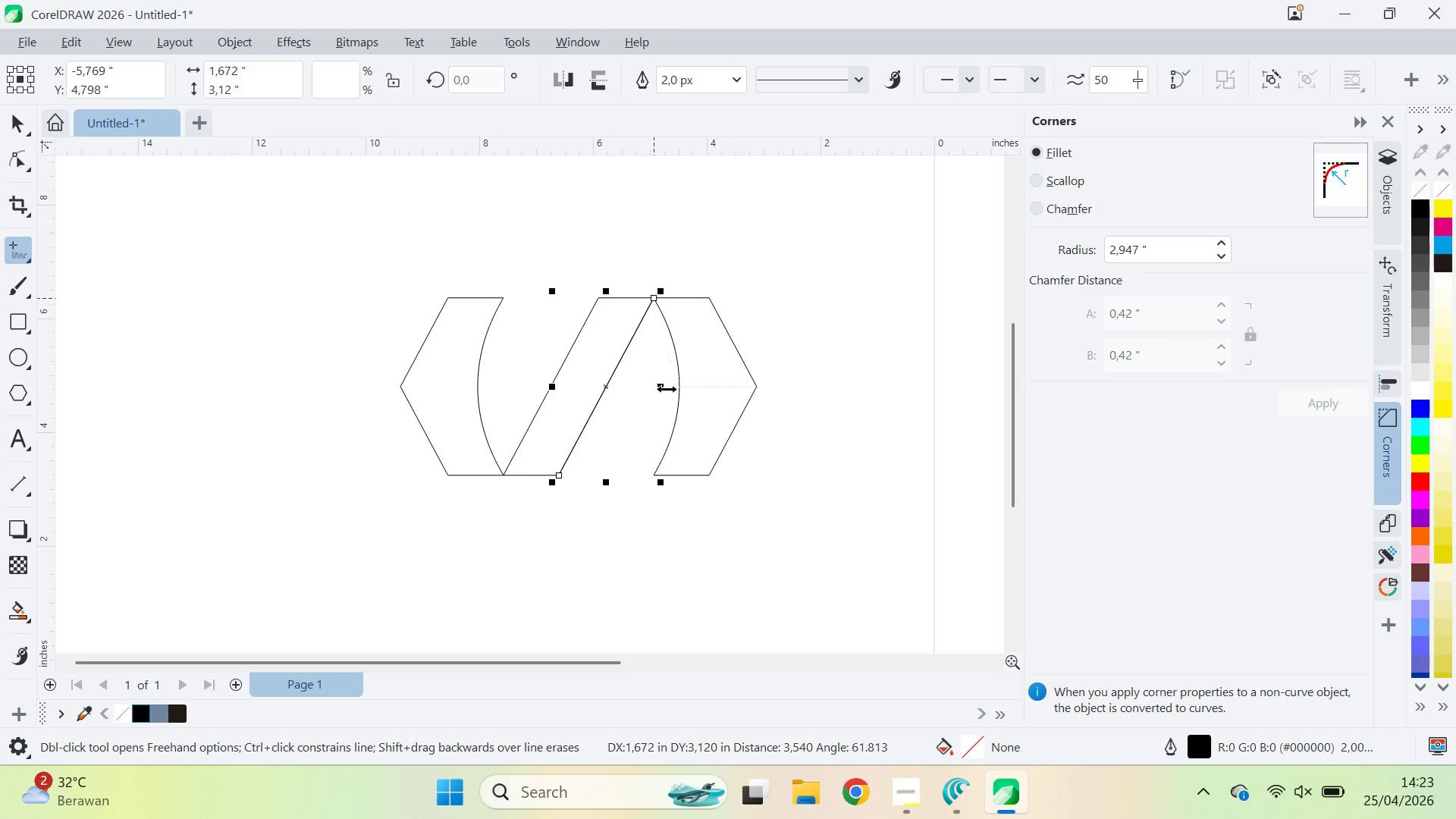 
key(V)
 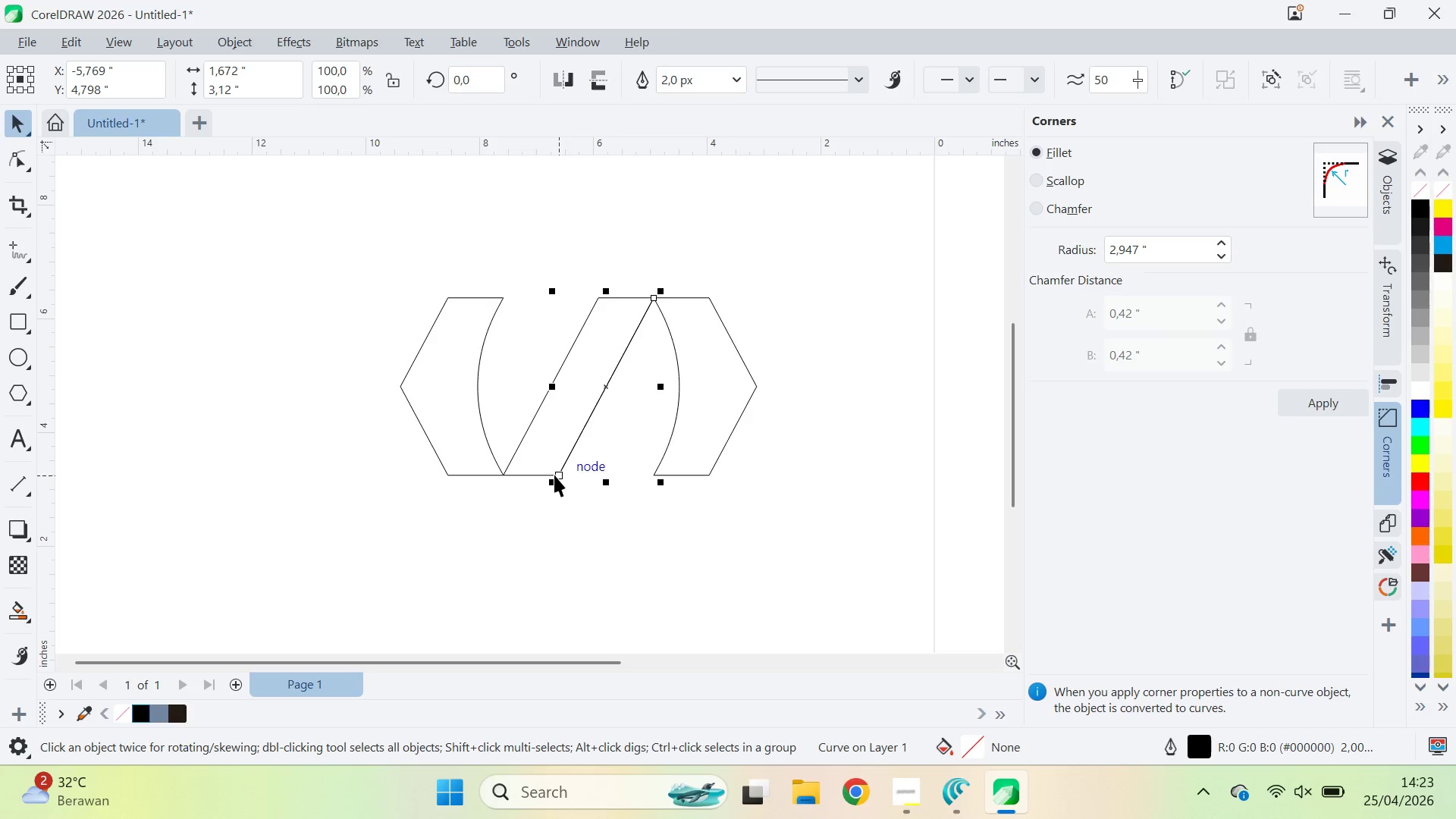 
left_click_drag(start_coordinate=[557, 476], to_coordinate=[602, 479])
 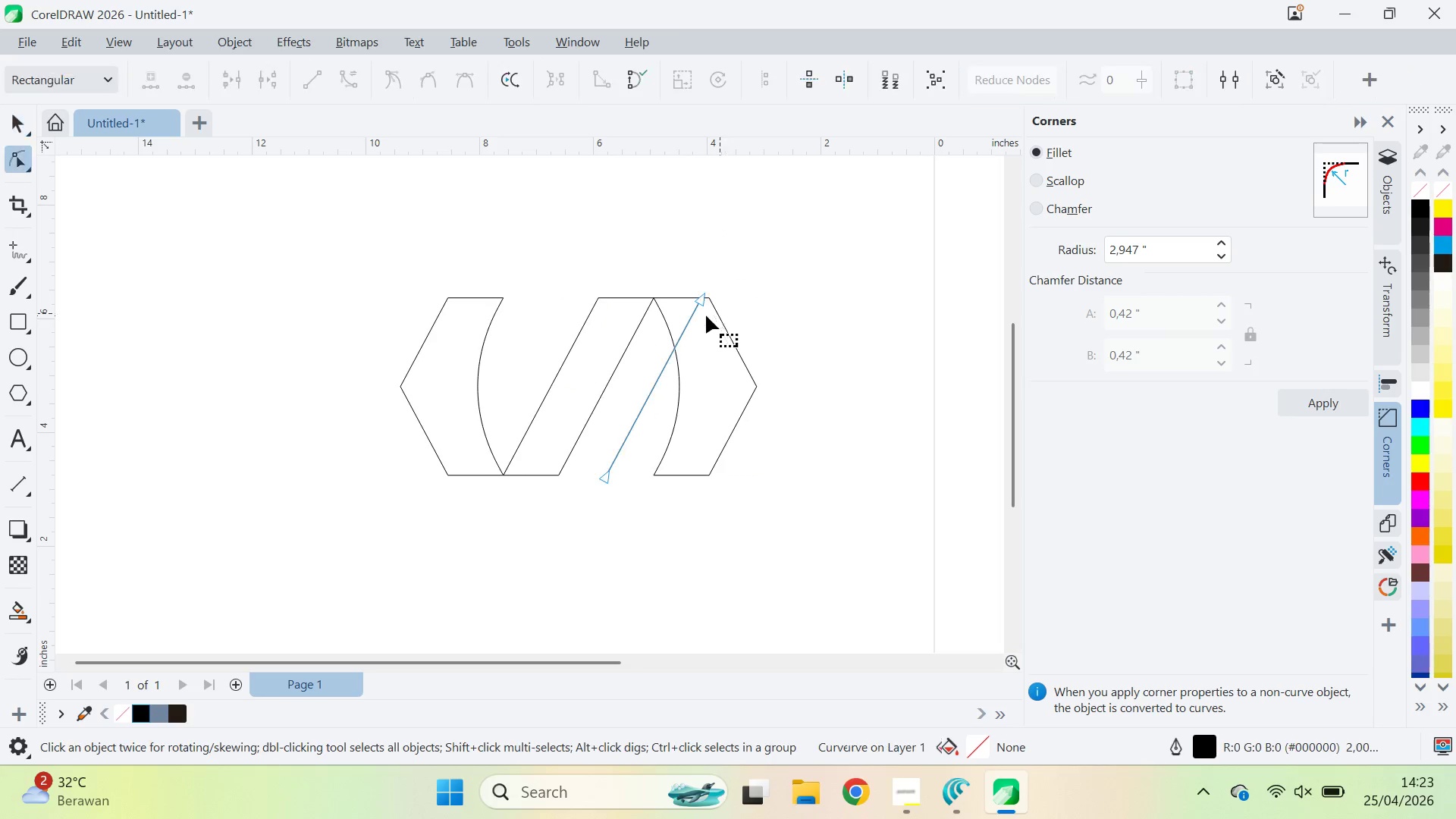 
hold_key(key=ShiftLeft, duration=1.39)
 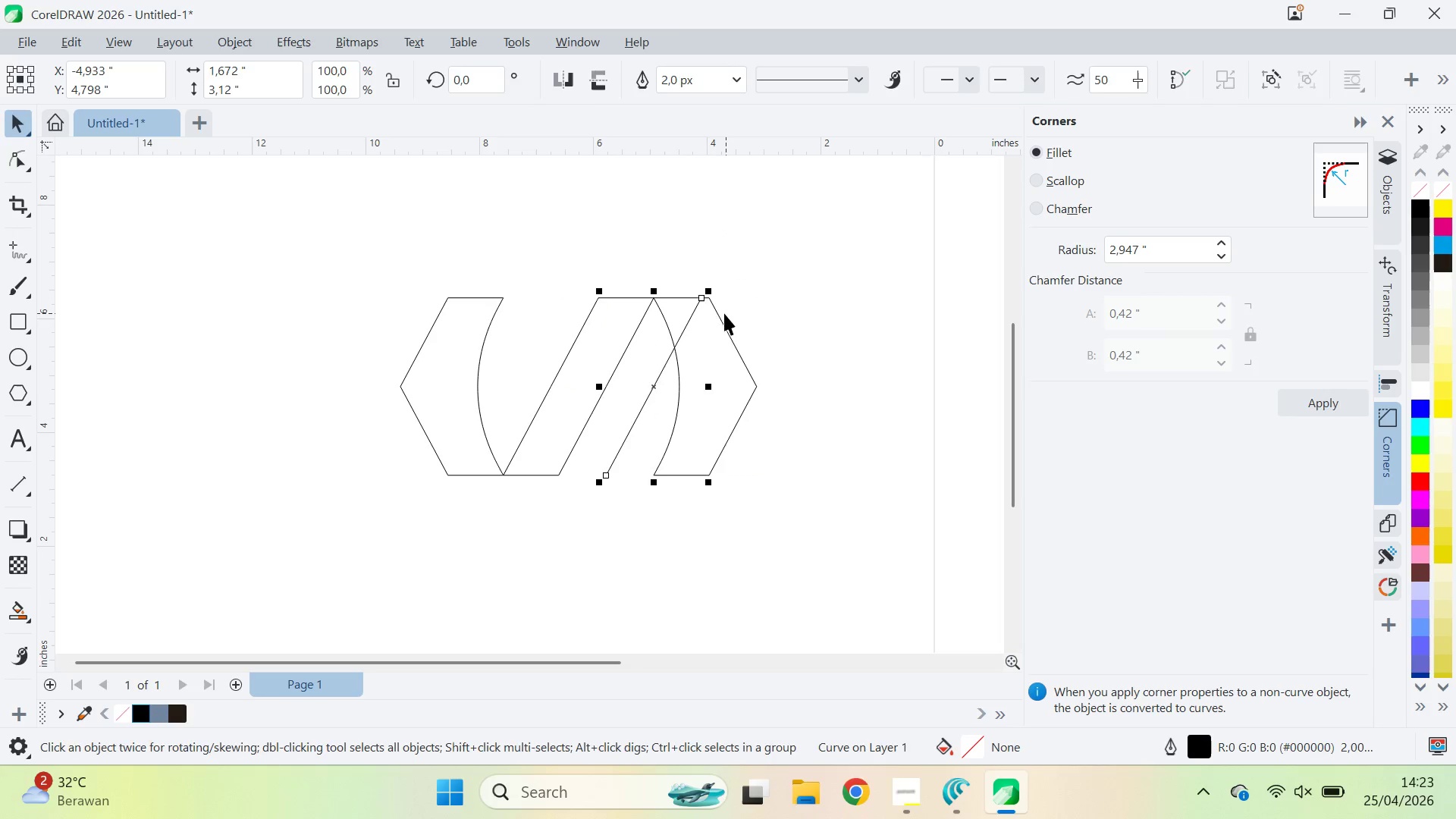 
key(A)
 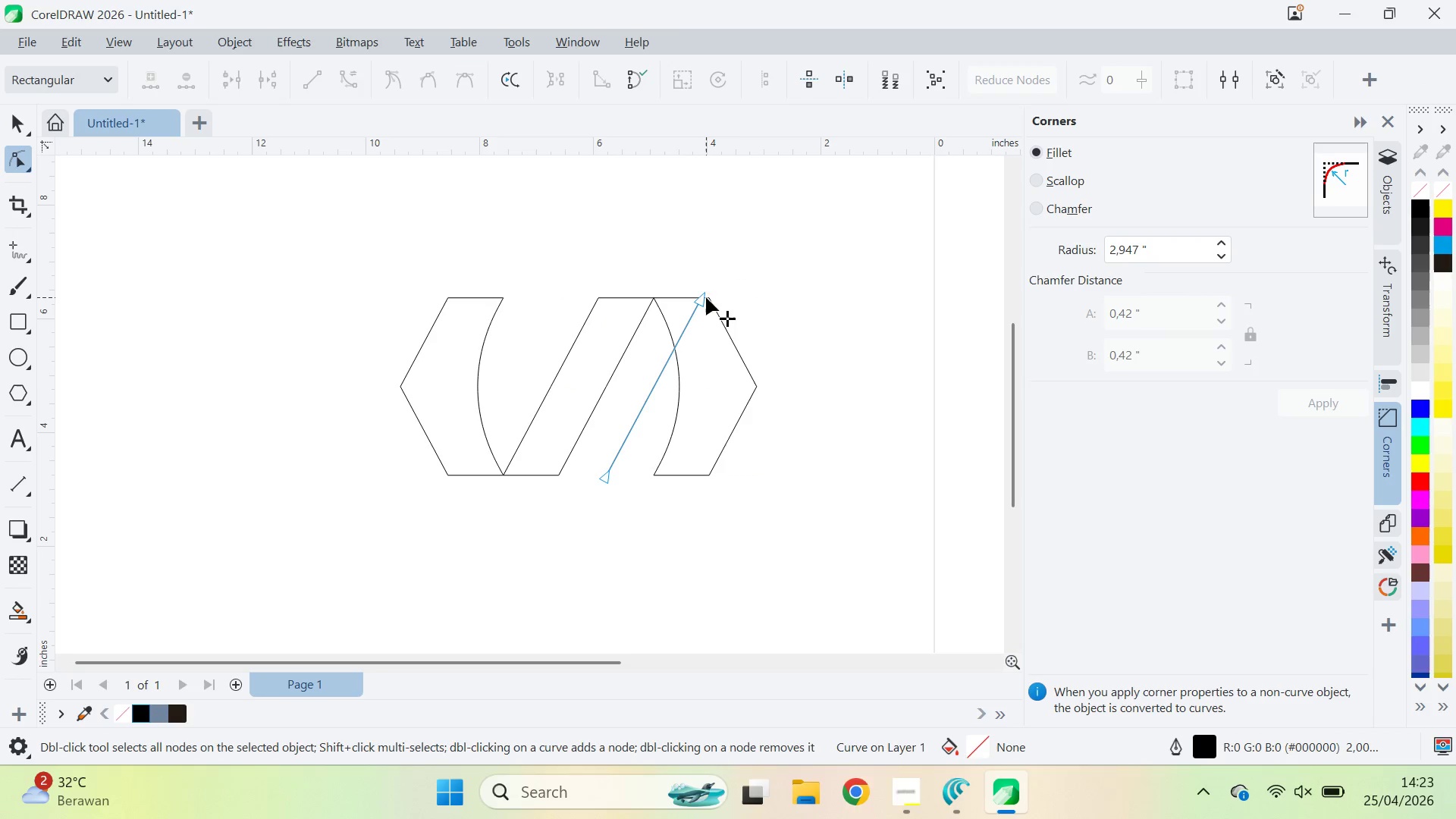 
left_click_drag(start_coordinate=[705, 297], to_coordinate=[657, 295])
 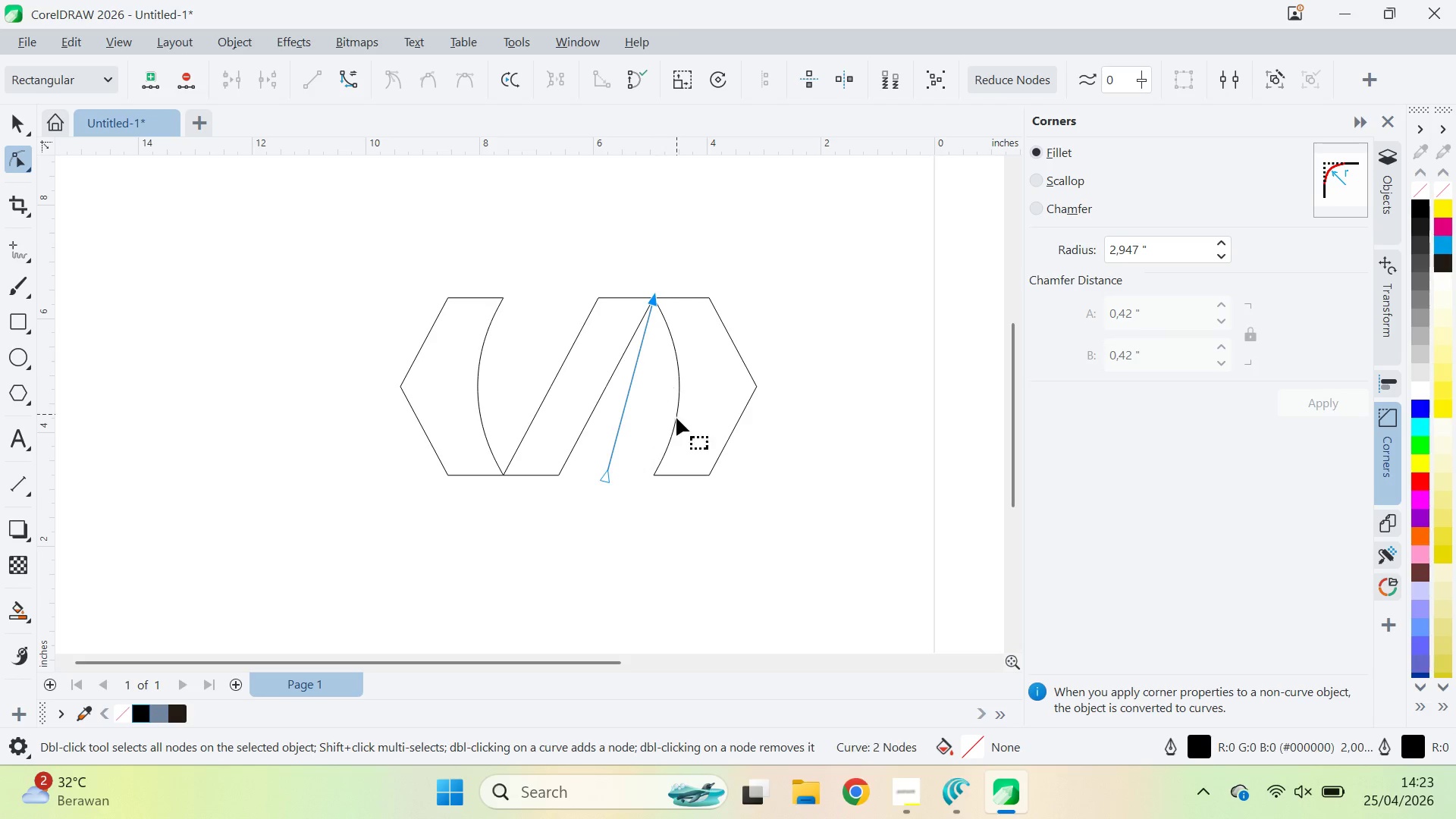 
key(A)
 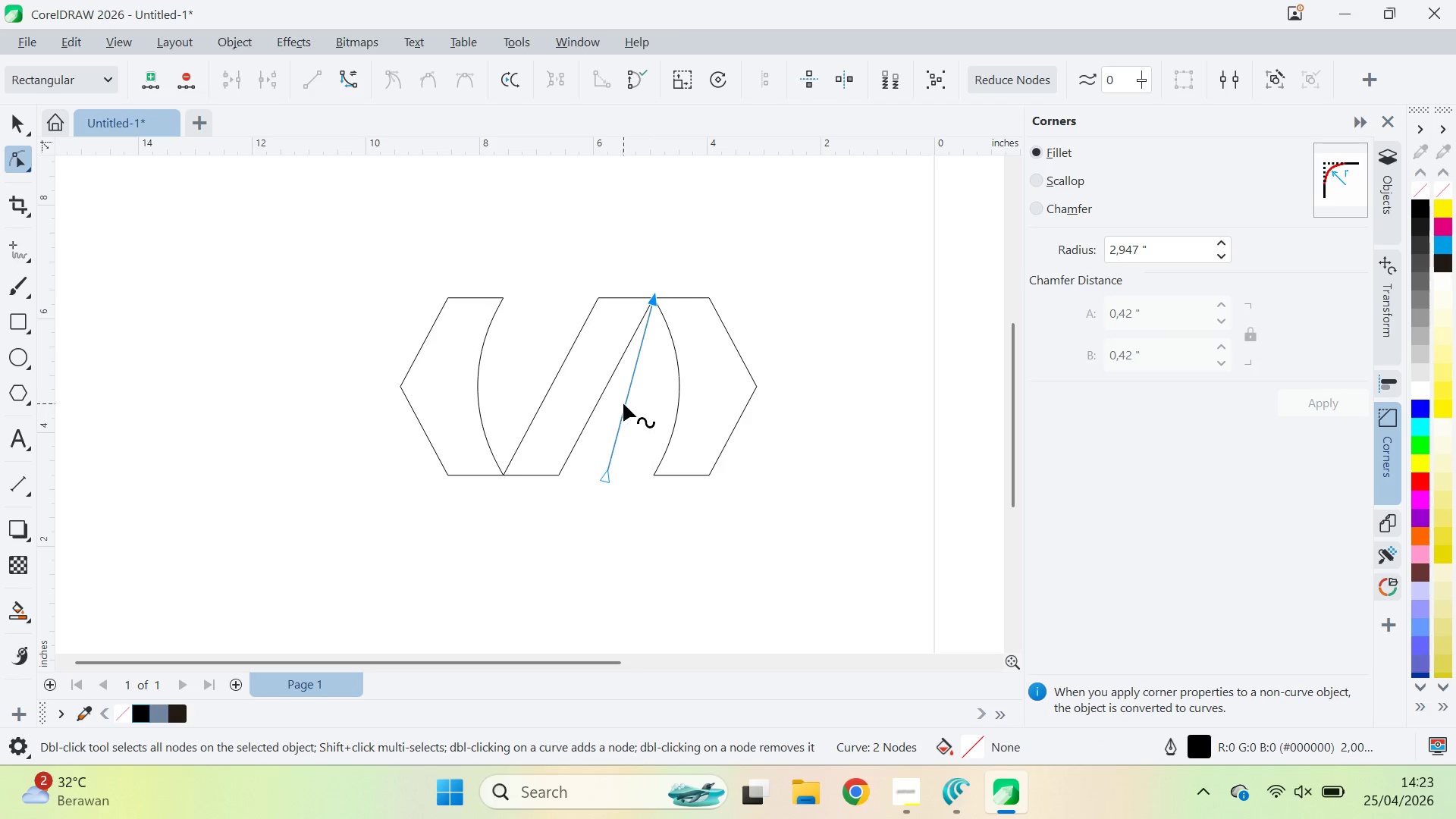 
right_click([623, 403])
 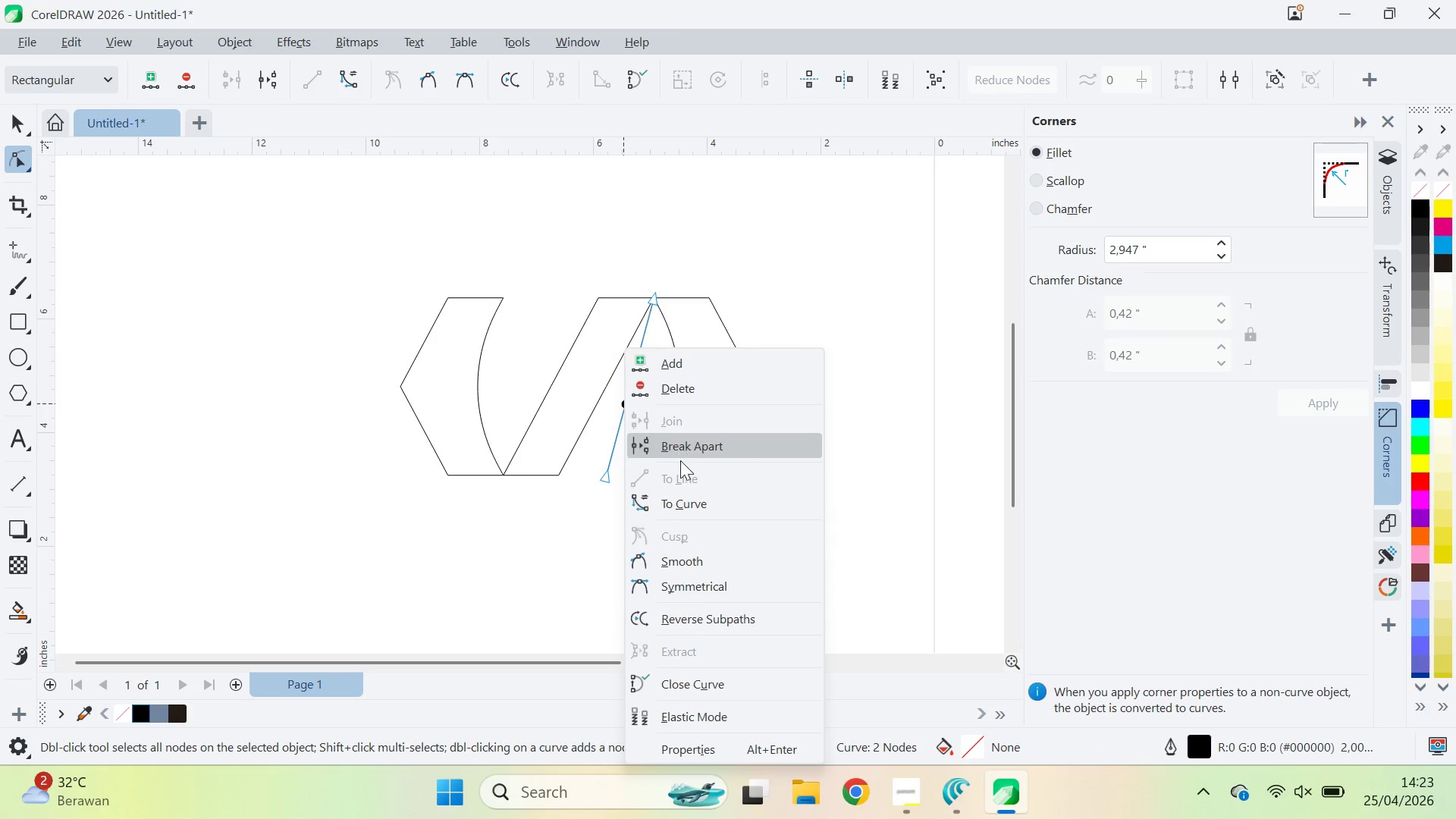 
left_click([685, 503])
 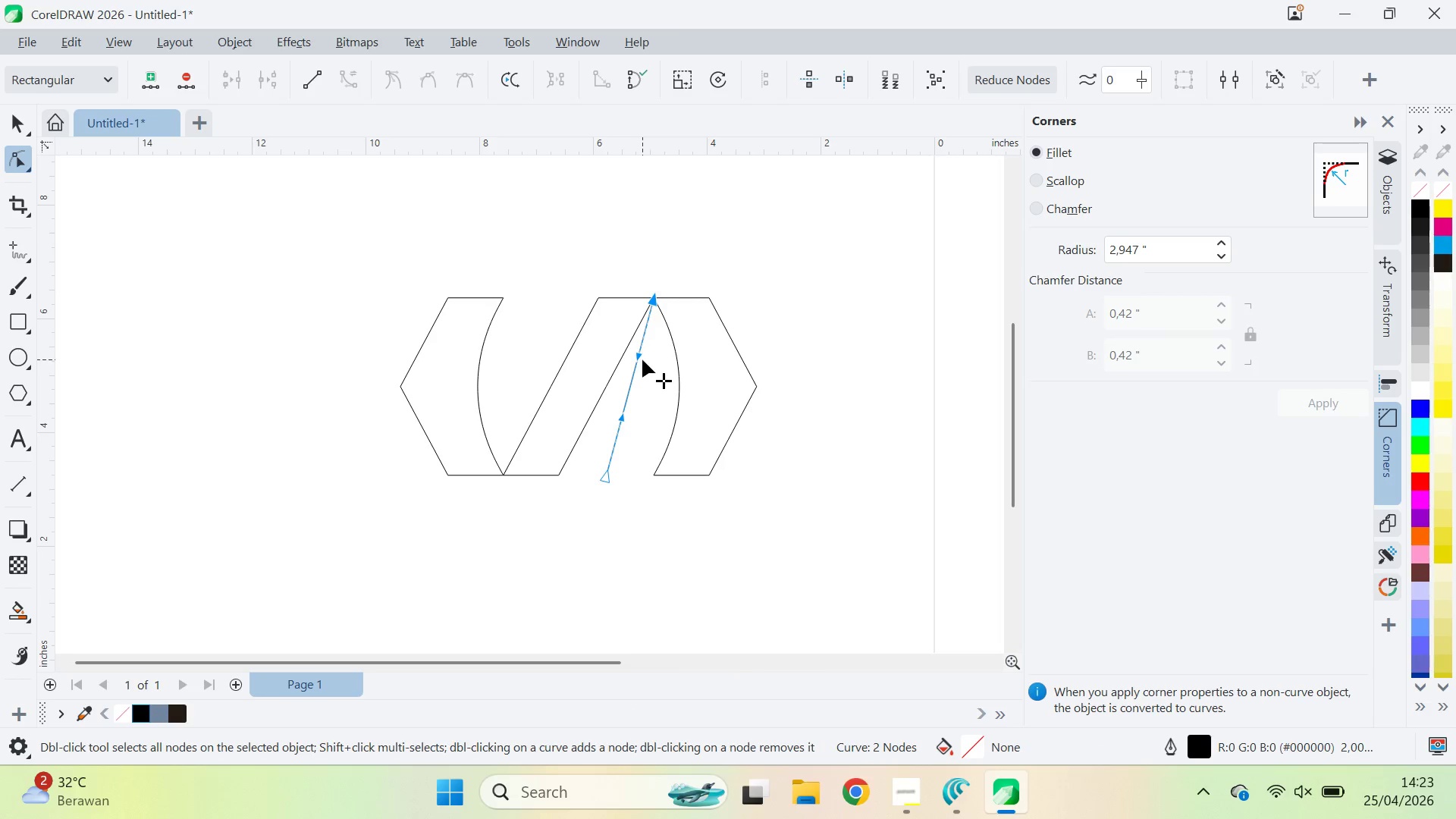 
left_click_drag(start_coordinate=[640, 356], to_coordinate=[689, 357])
 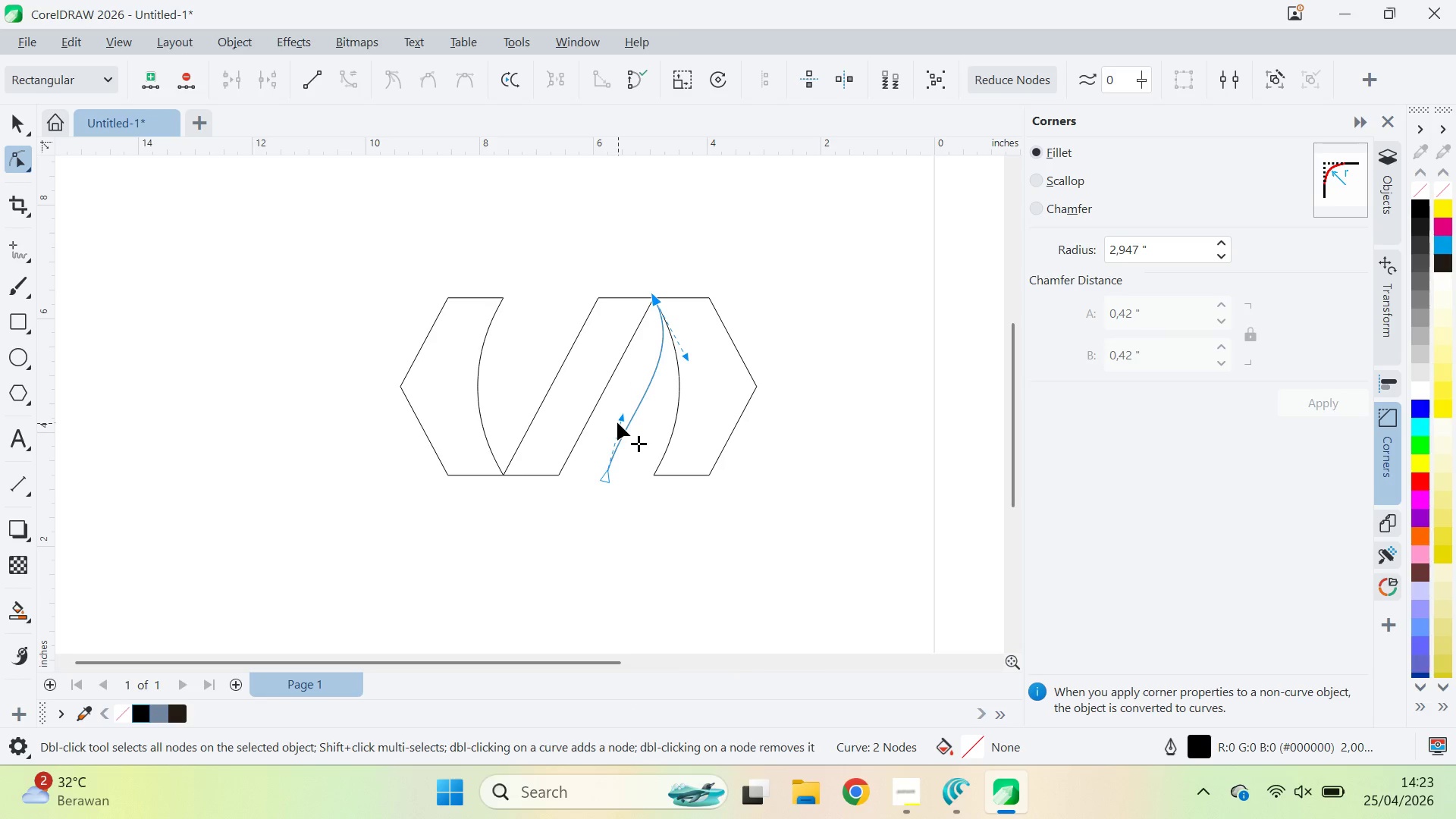 
left_click_drag(start_coordinate=[617, 418], to_coordinate=[646, 413])
 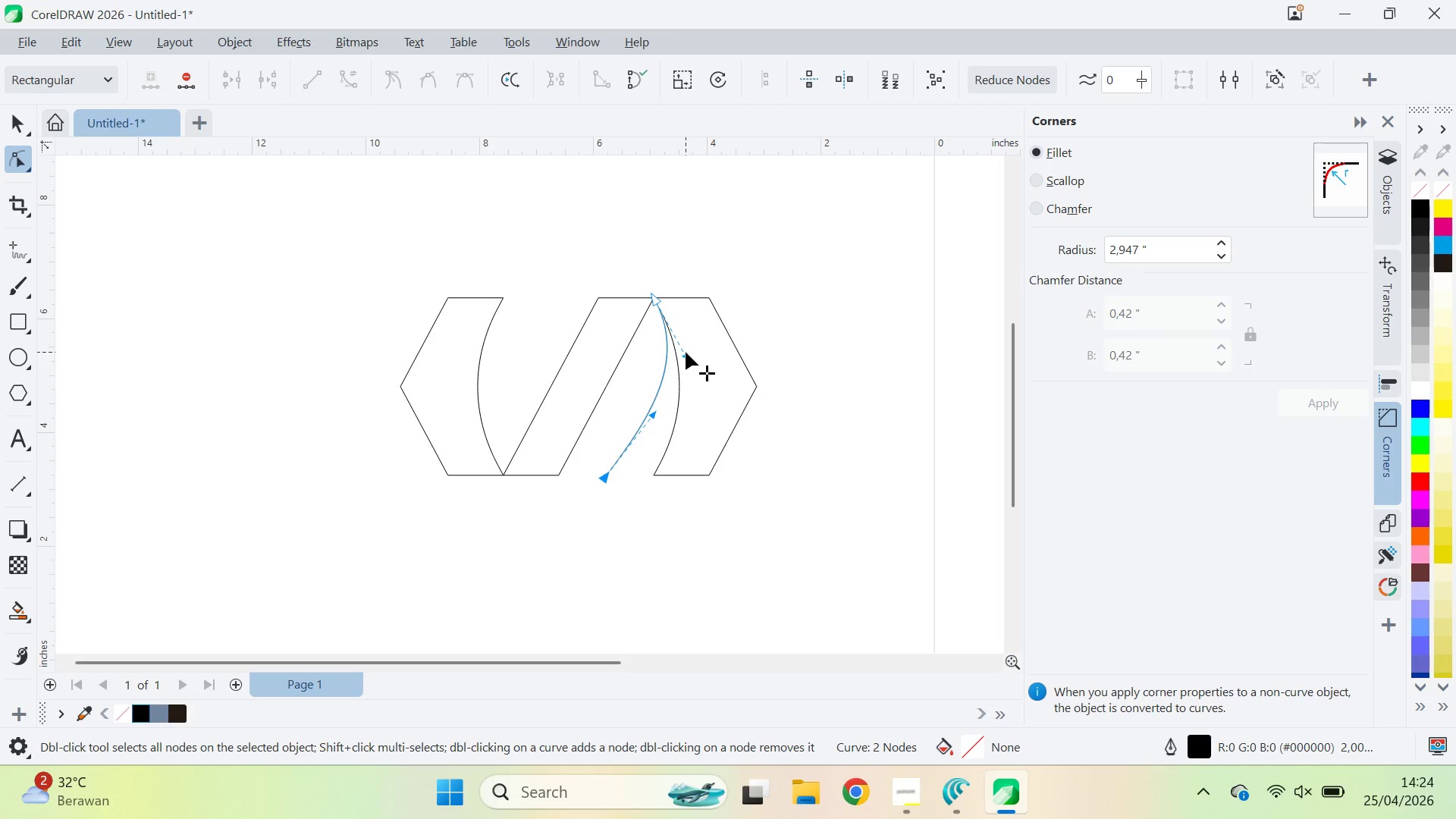 
left_click_drag(start_coordinate=[686, 352], to_coordinate=[675, 362])
 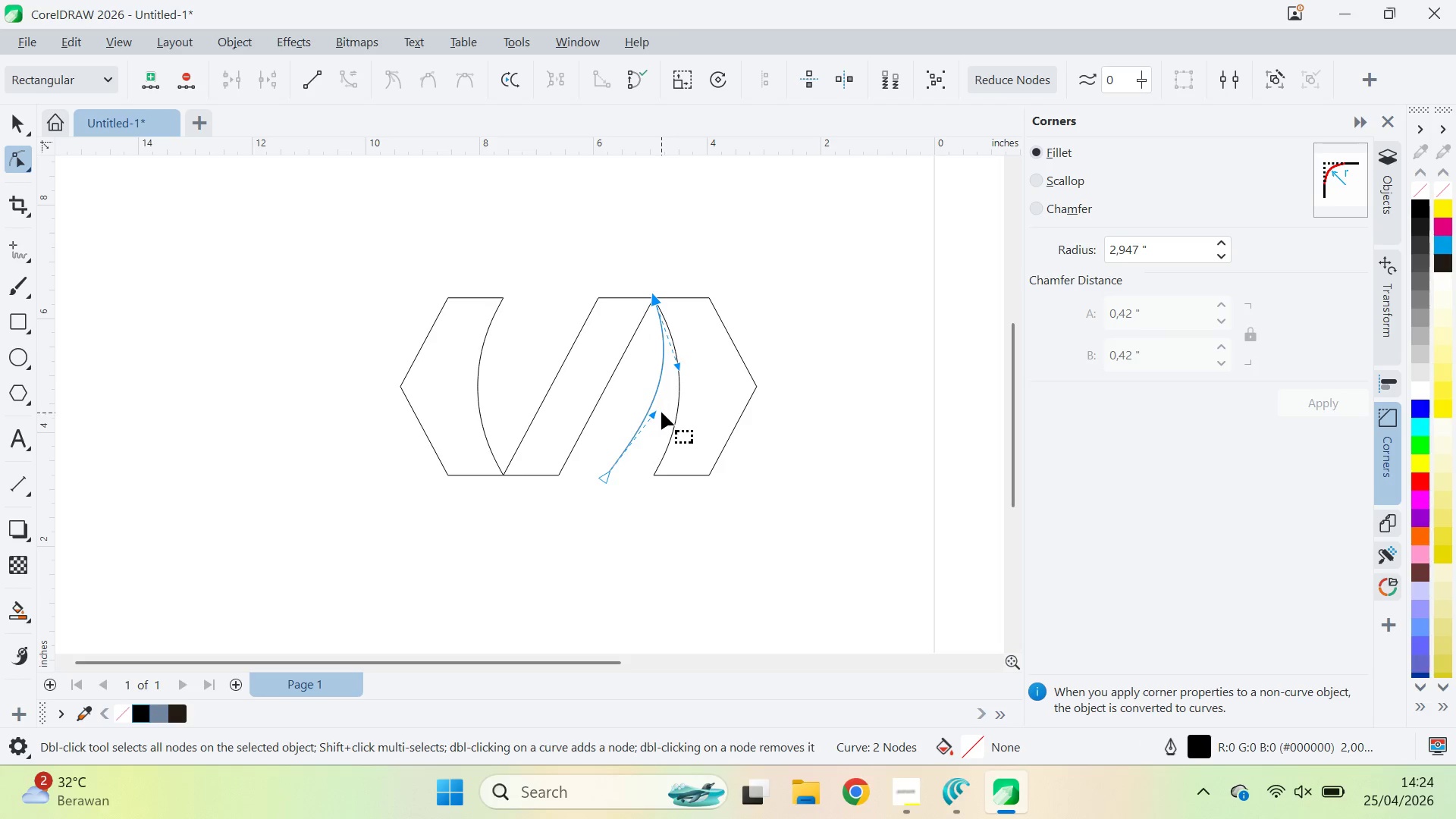 
left_click_drag(start_coordinate=[655, 413], to_coordinate=[645, 440])
 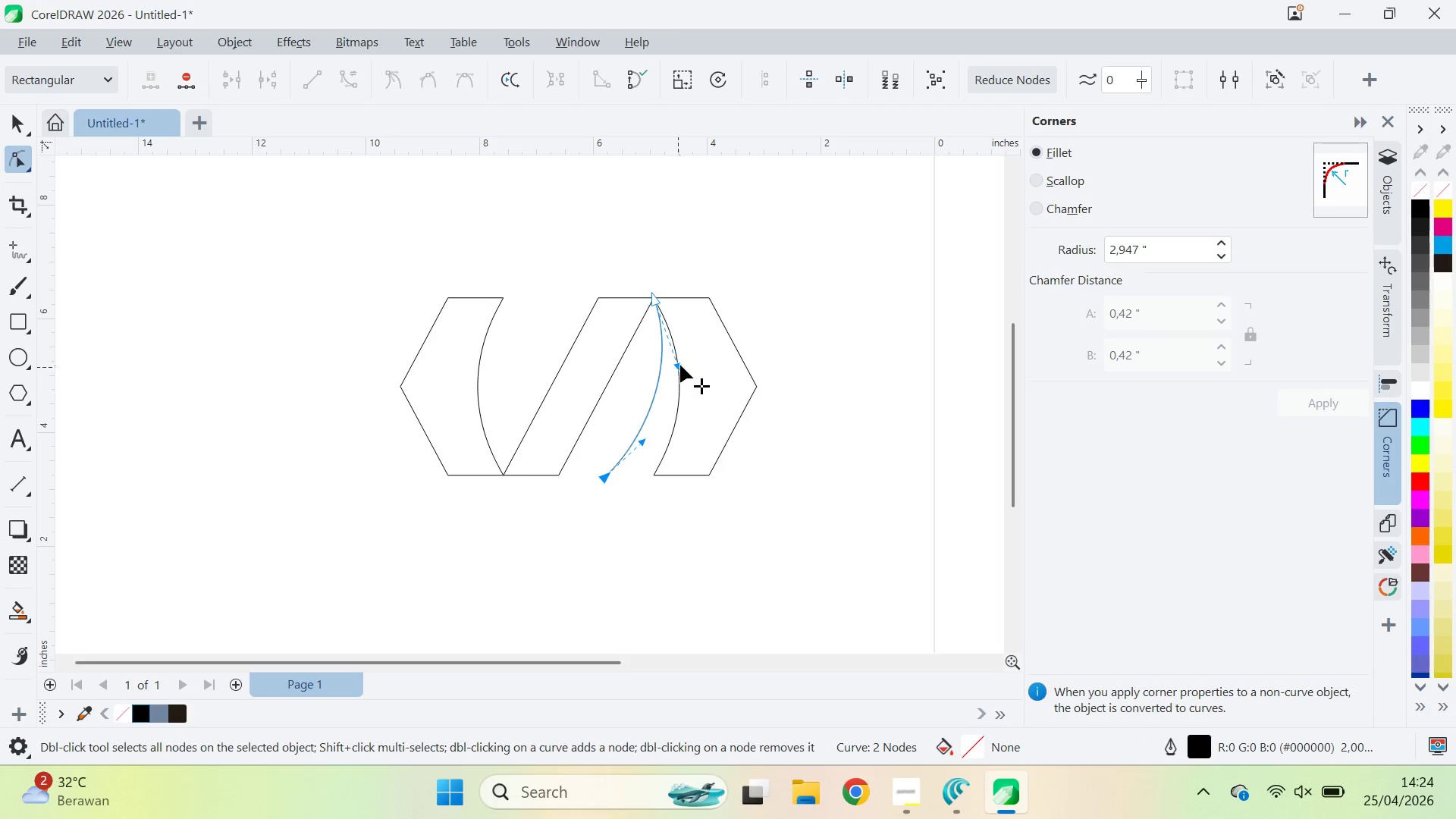 
left_click_drag(start_coordinate=[680, 365], to_coordinate=[674, 373])
 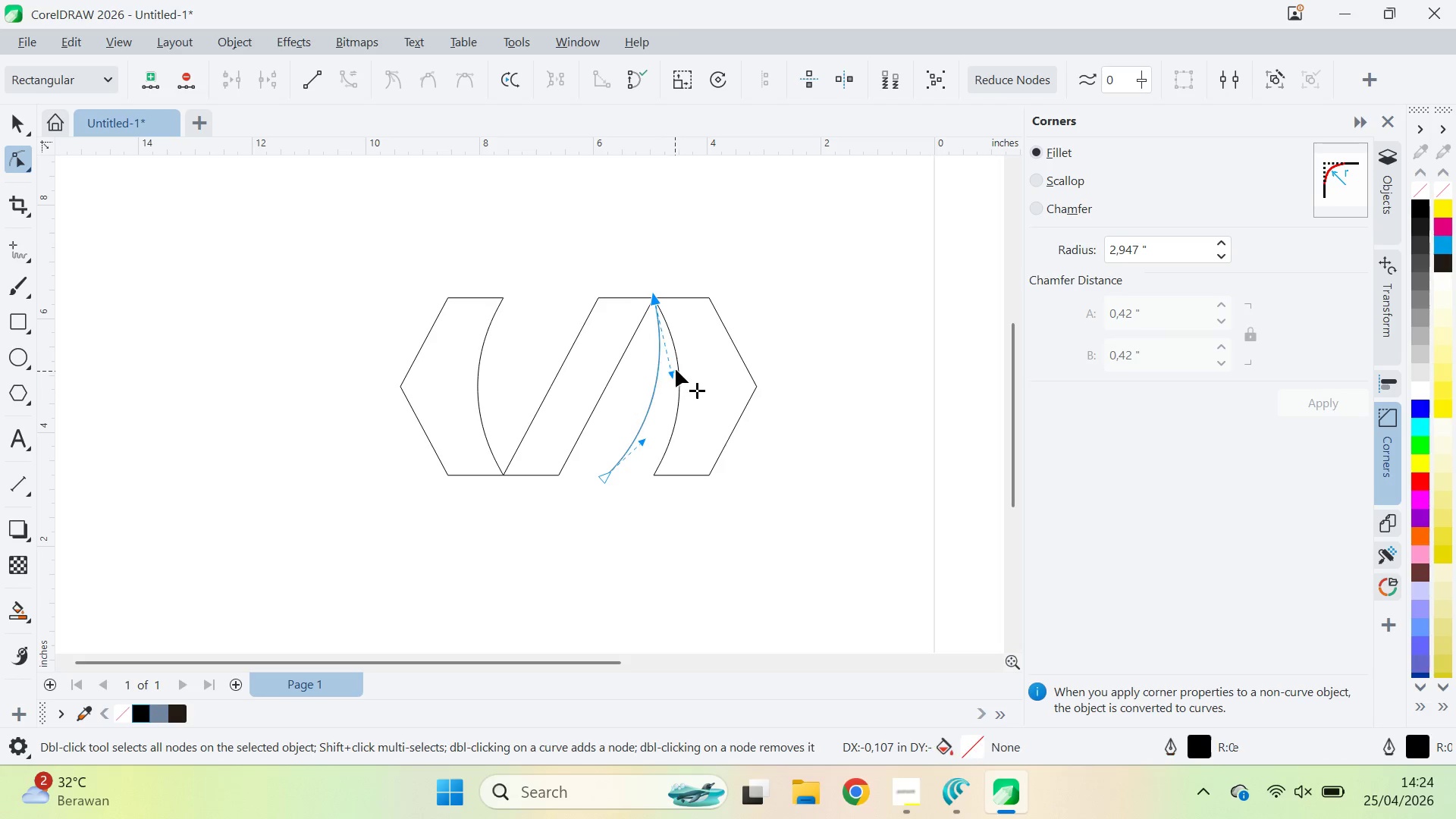 
key(V)
 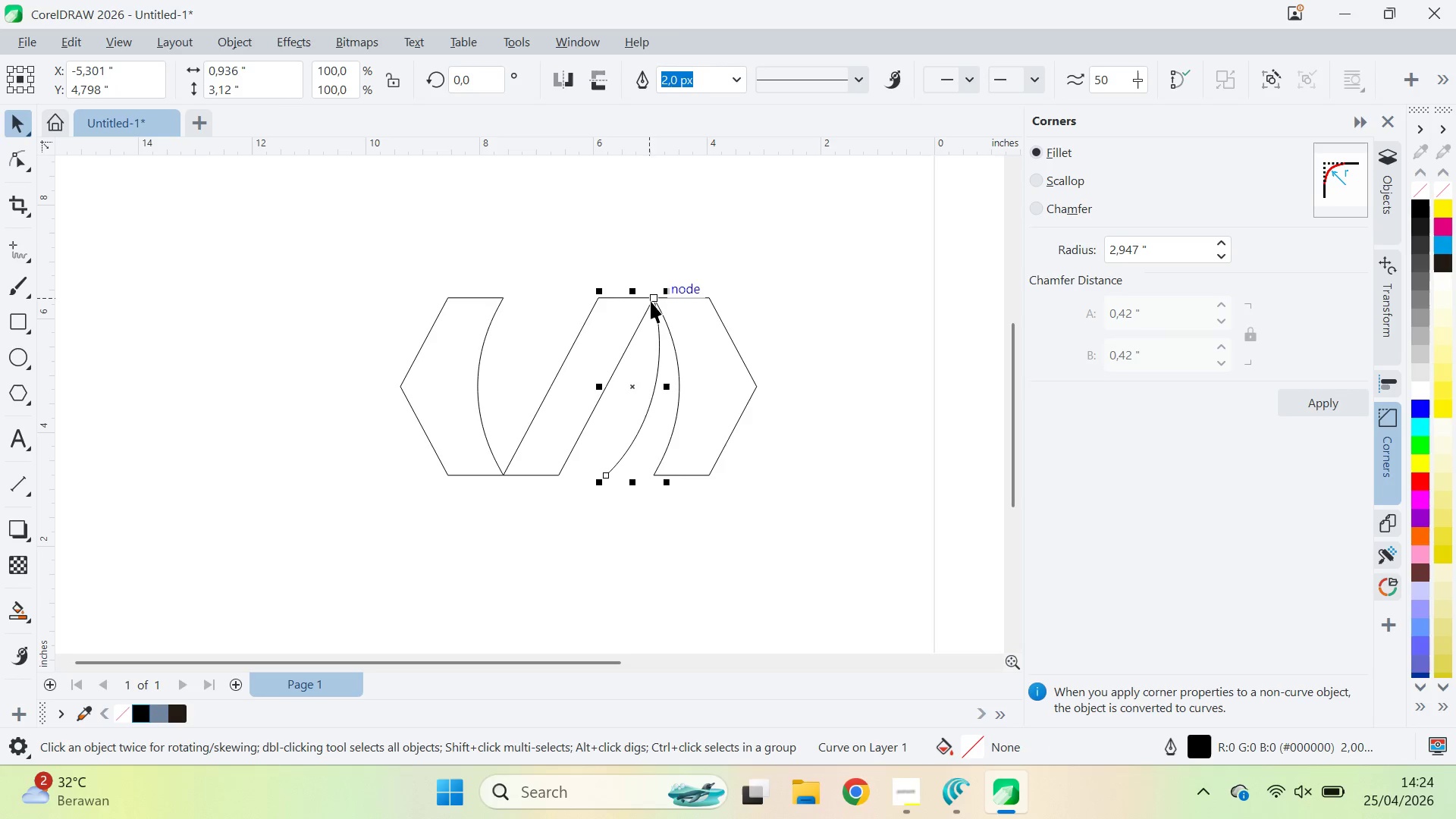 
key(A)
 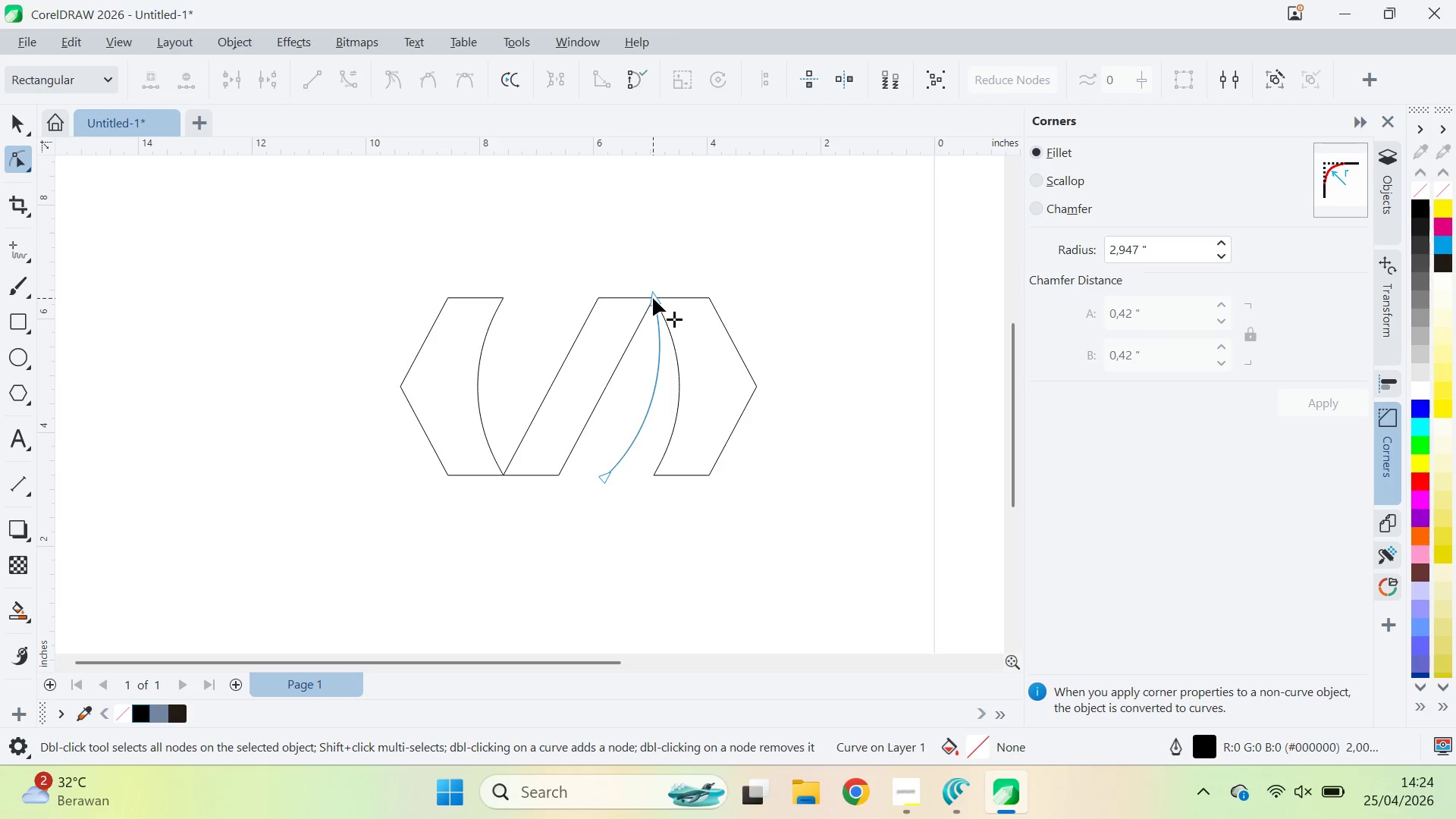 
left_click_drag(start_coordinate=[653, 298], to_coordinate=[651, 354])
 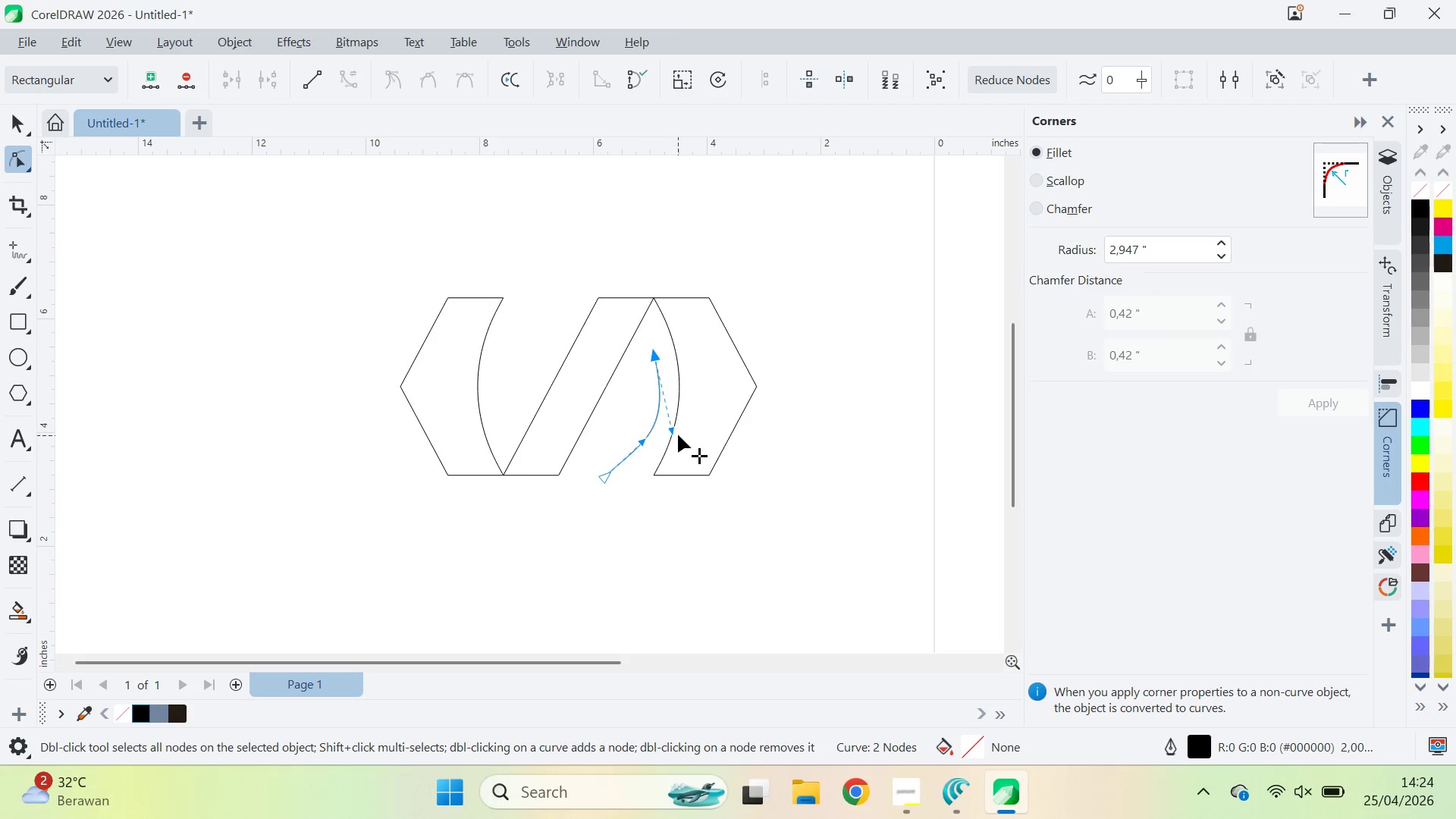 
left_click_drag(start_coordinate=[678, 431], to_coordinate=[663, 403])
 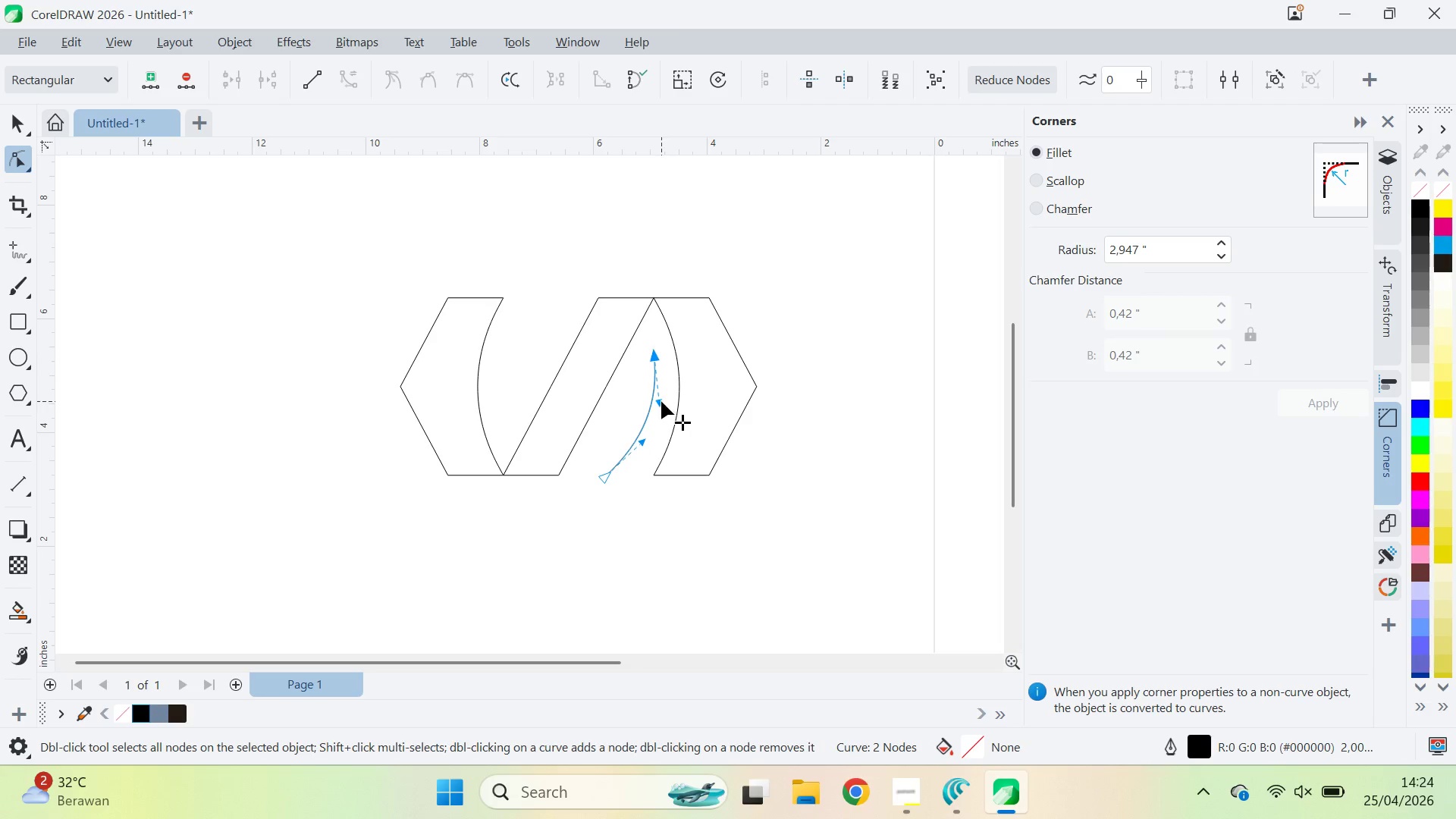 
left_click_drag(start_coordinate=[661, 401], to_coordinate=[661, 395])
 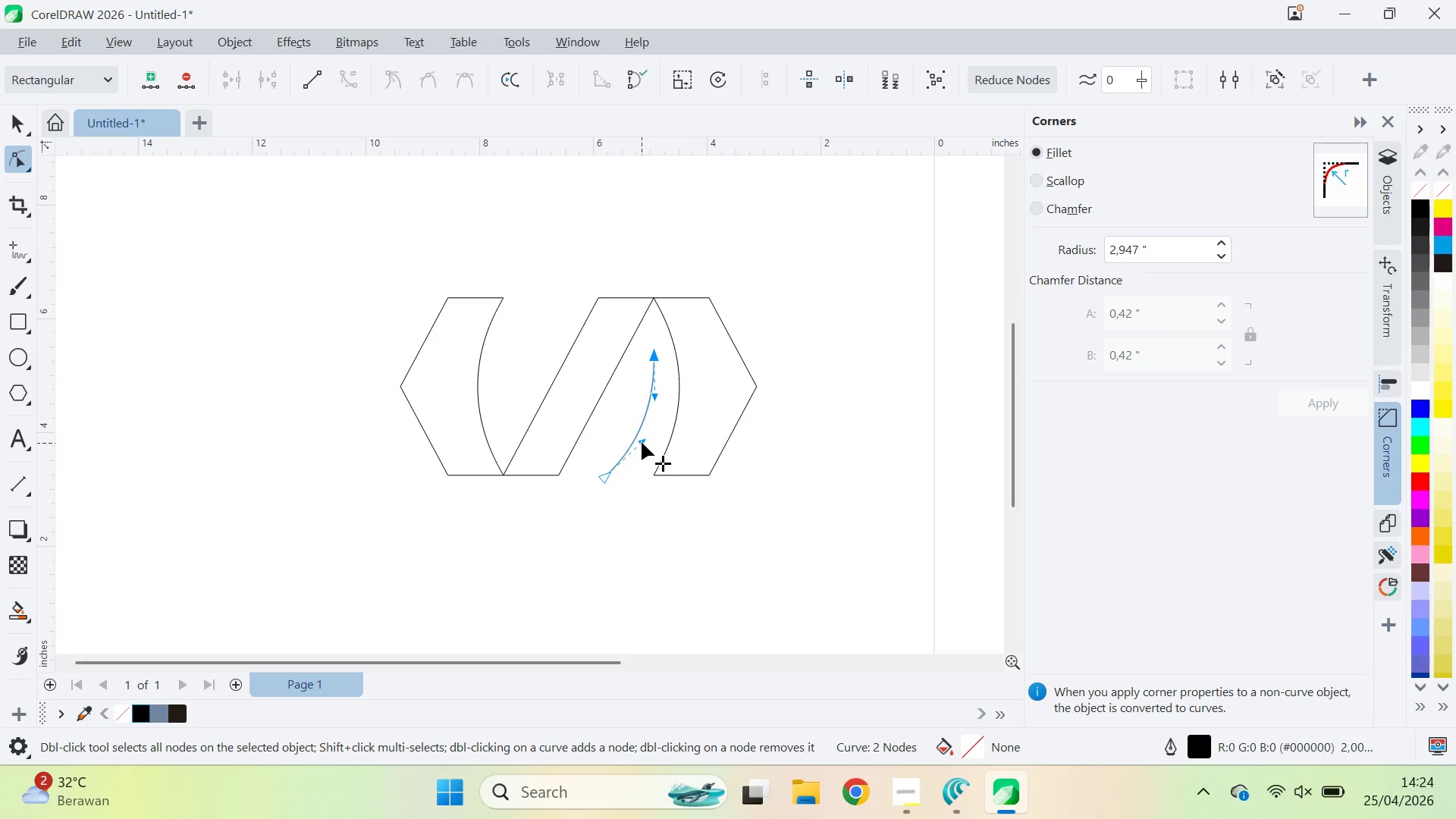 
left_click_drag(start_coordinate=[642, 442], to_coordinate=[637, 443])
 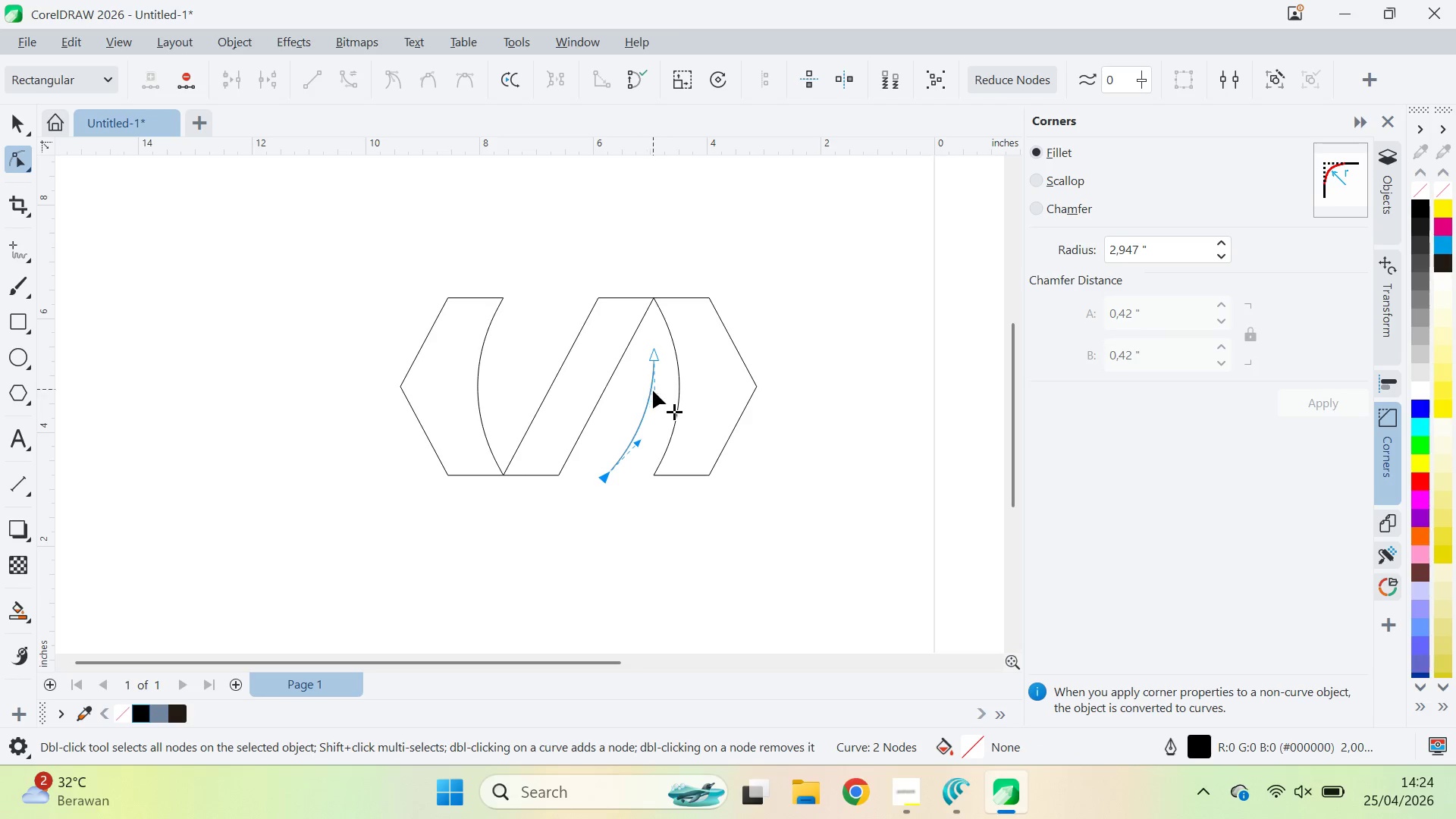 
hold_key(key=ShiftLeft, duration=0.64)
 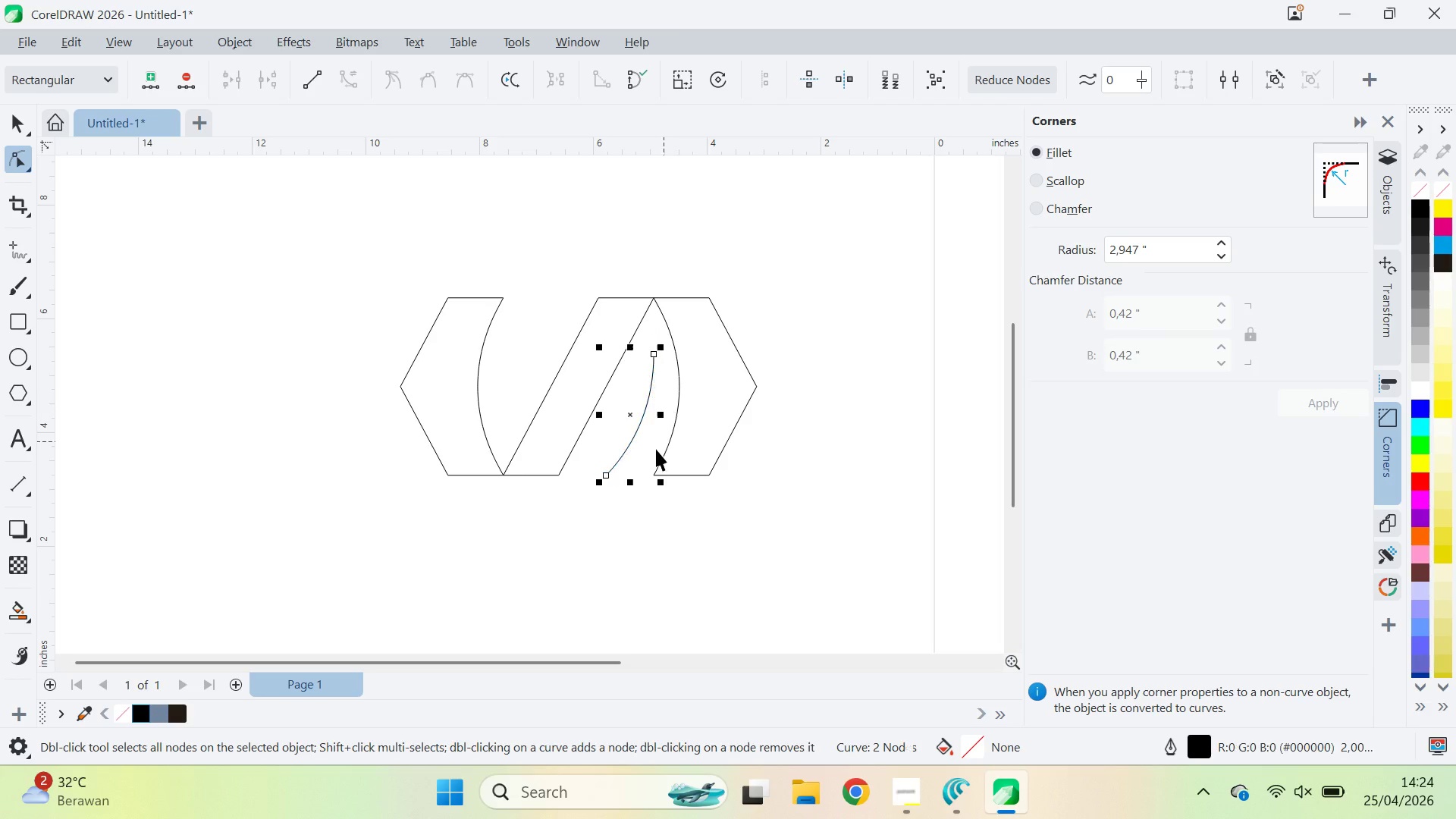 
type(va)
 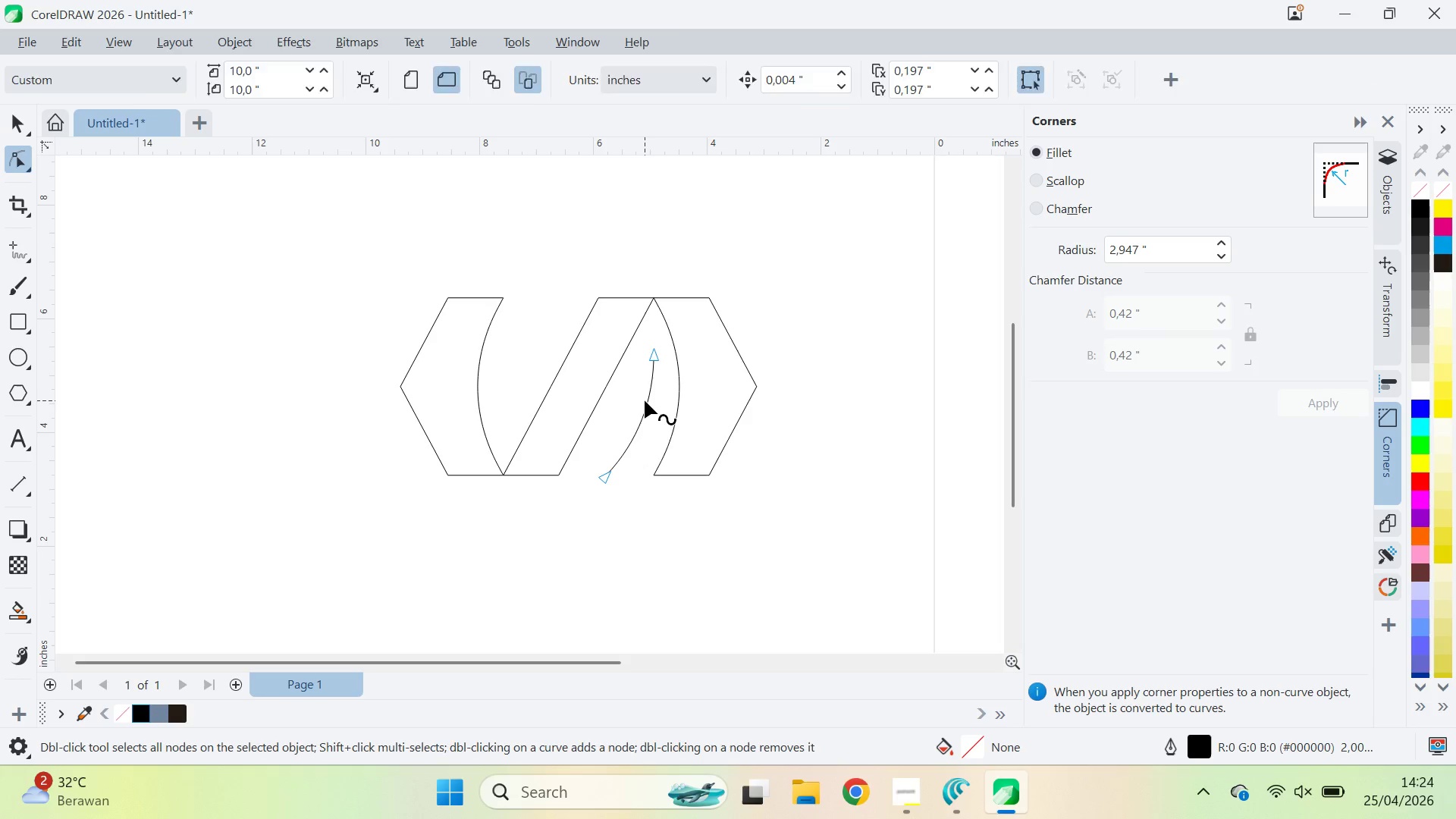 
left_click([645, 400])
 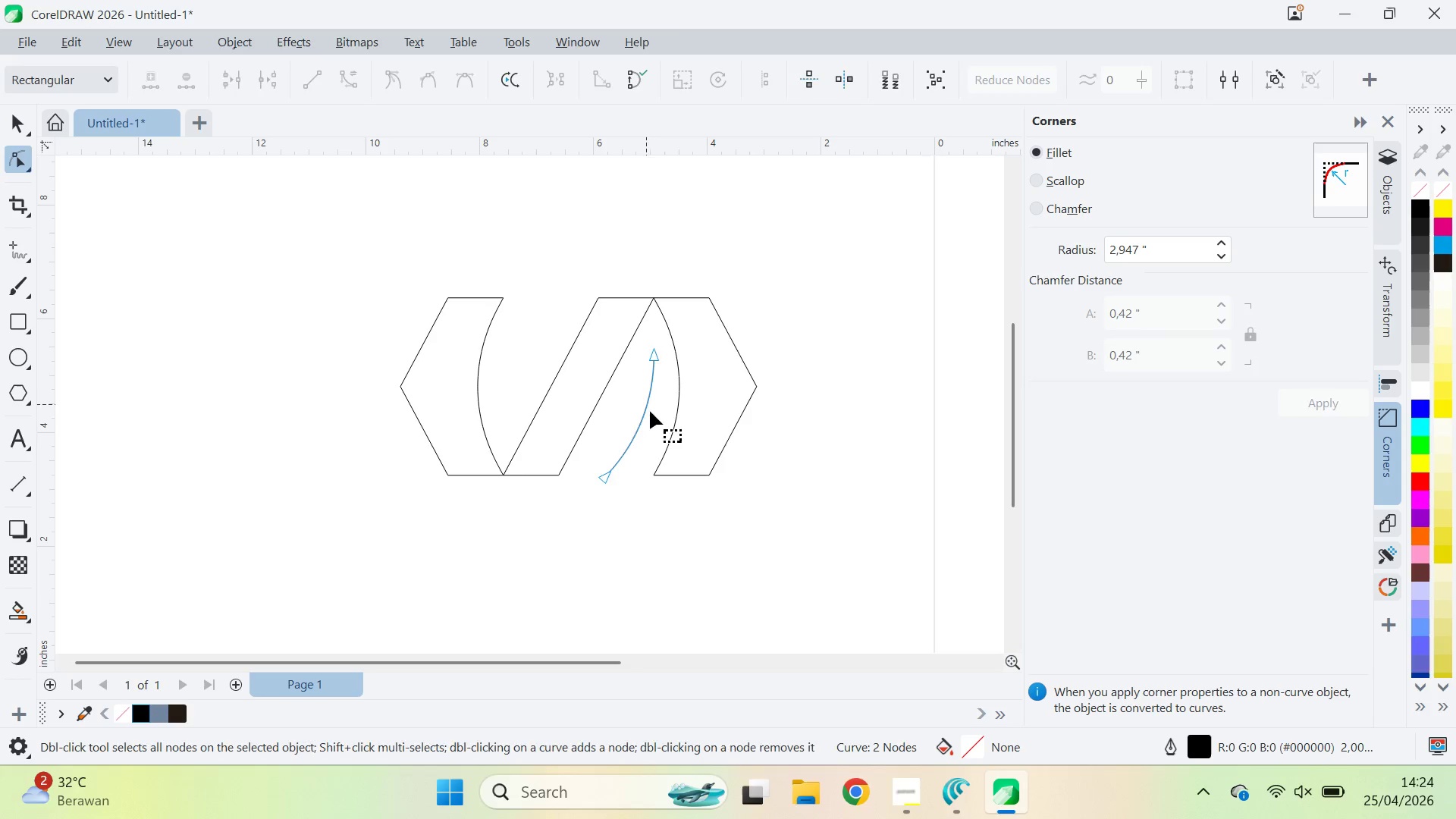 
type(zqv)
 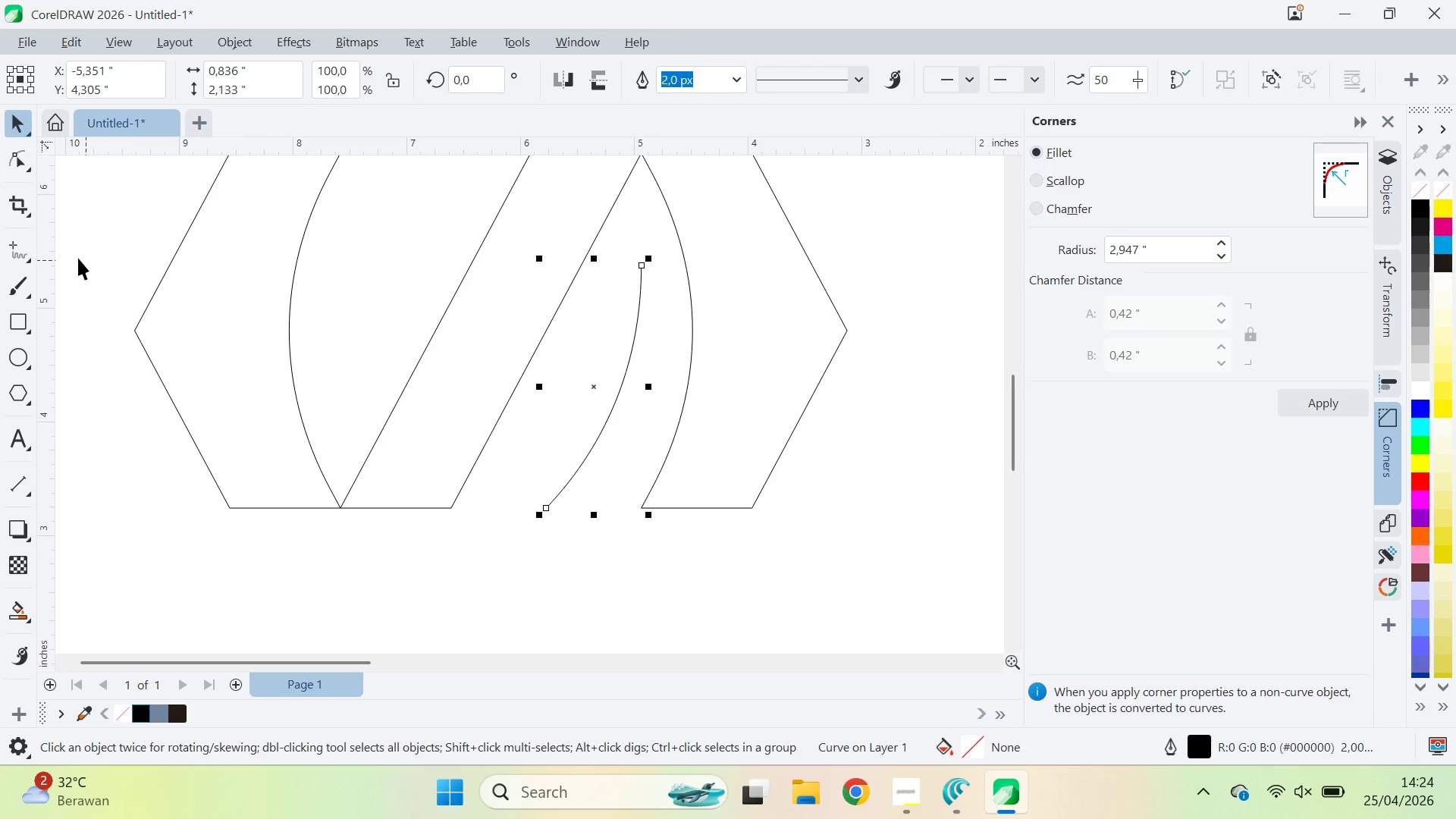 
left_click_drag(start_coordinate=[648, 415], to_coordinate=[753, 391])
 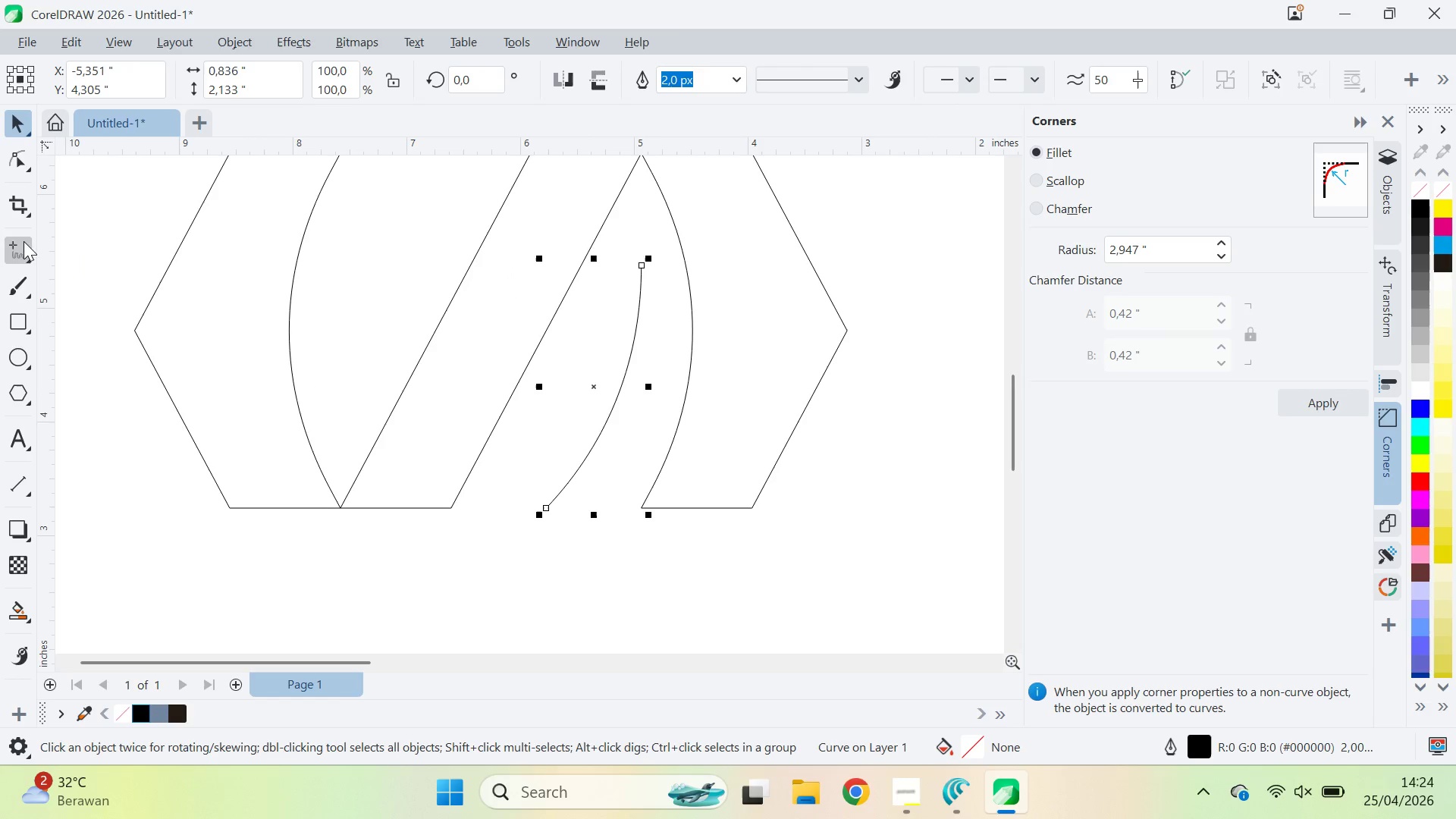 
left_click([14, 248])
 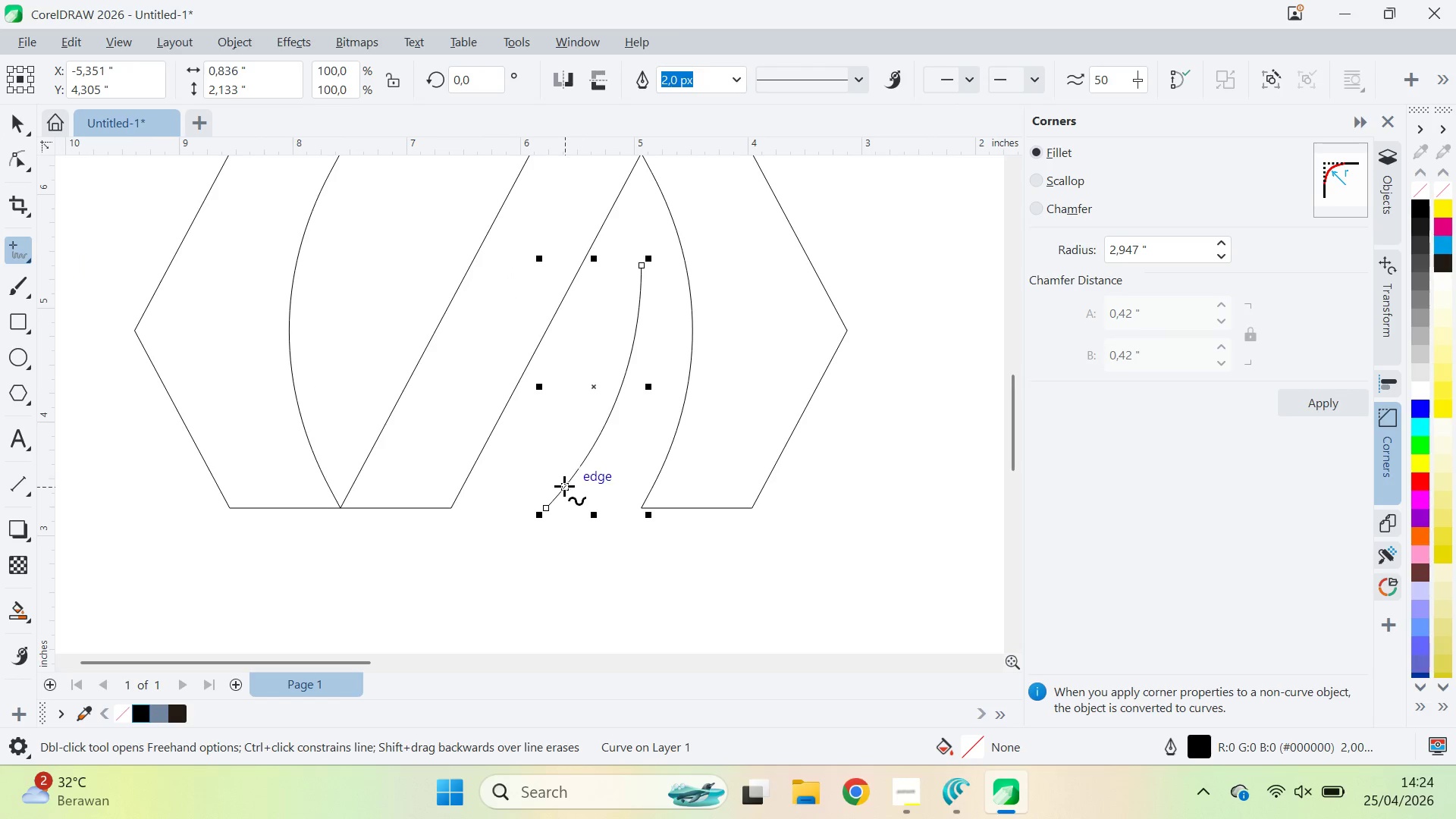 
left_click([564, 486])
 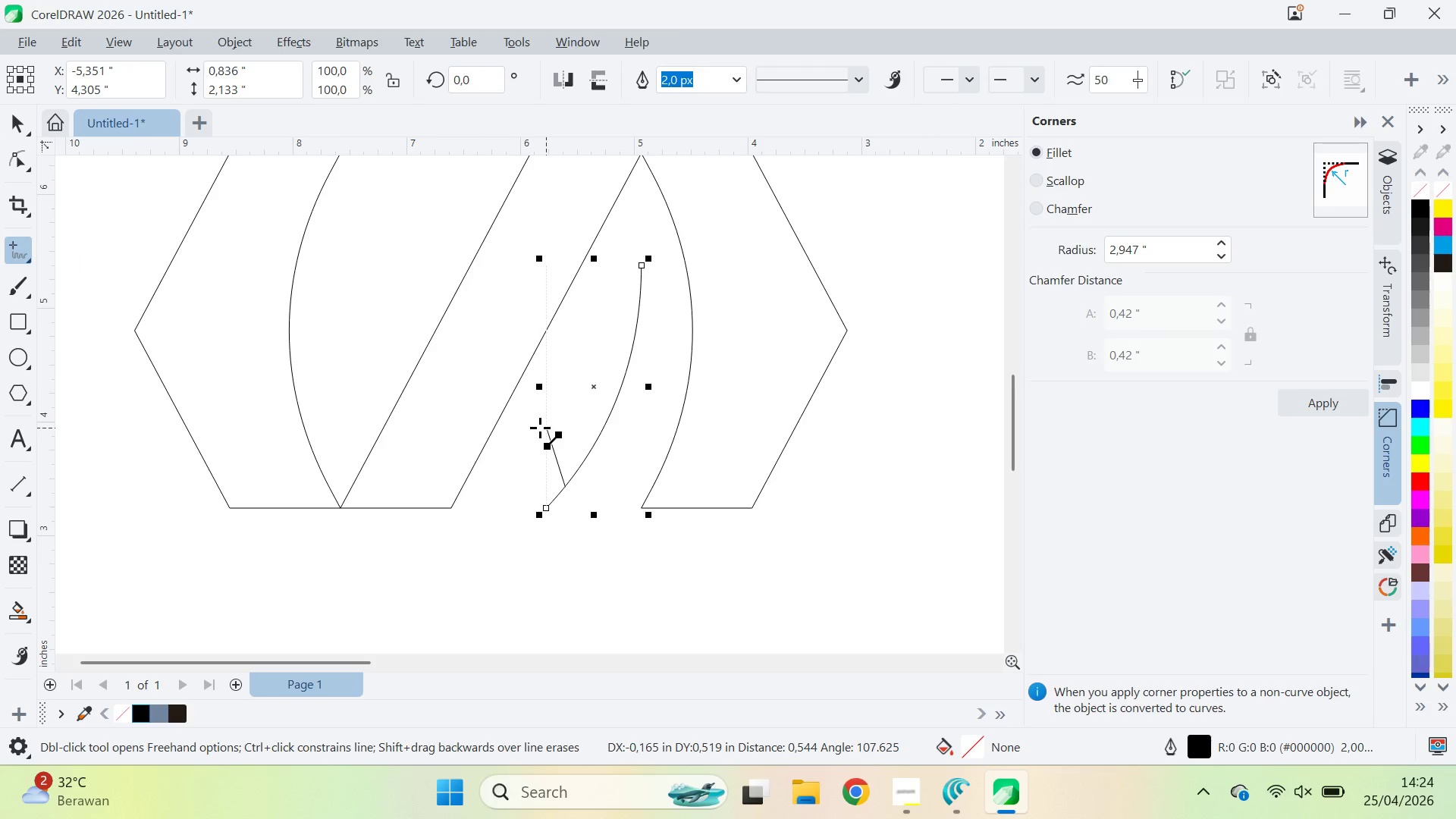 
left_click([540, 428])
 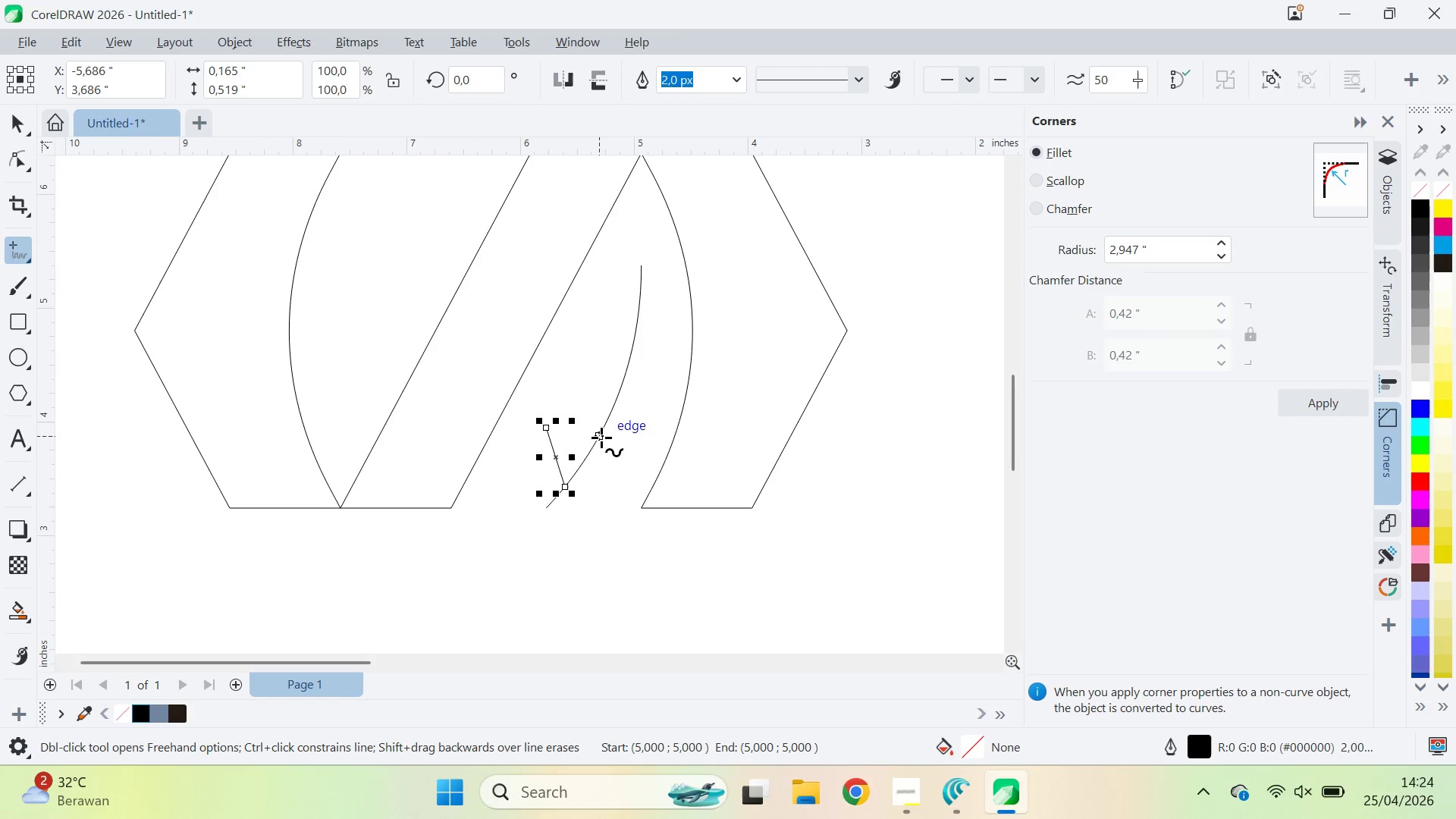 
left_click([599, 438])
 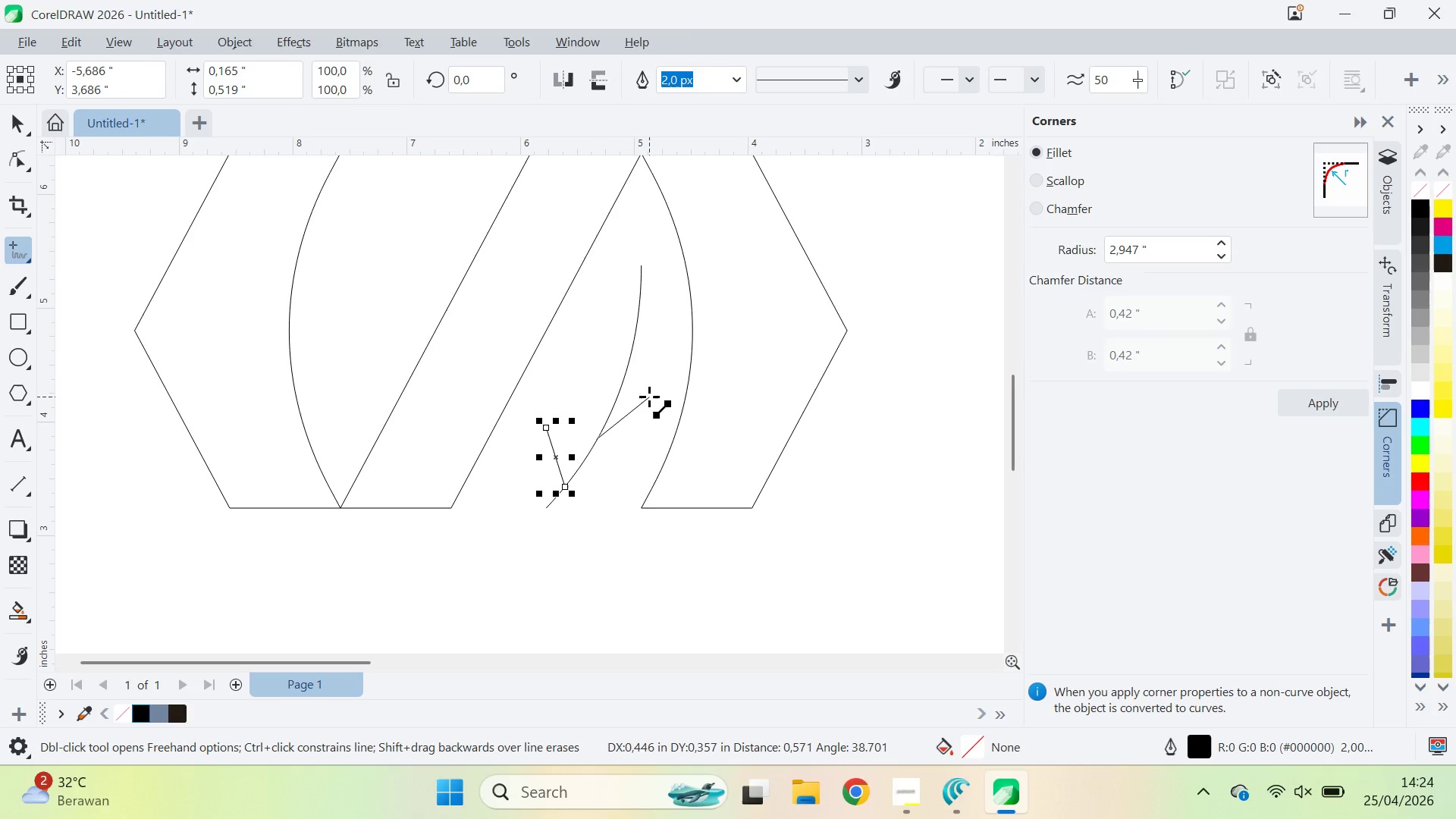 
left_click([649, 397])
 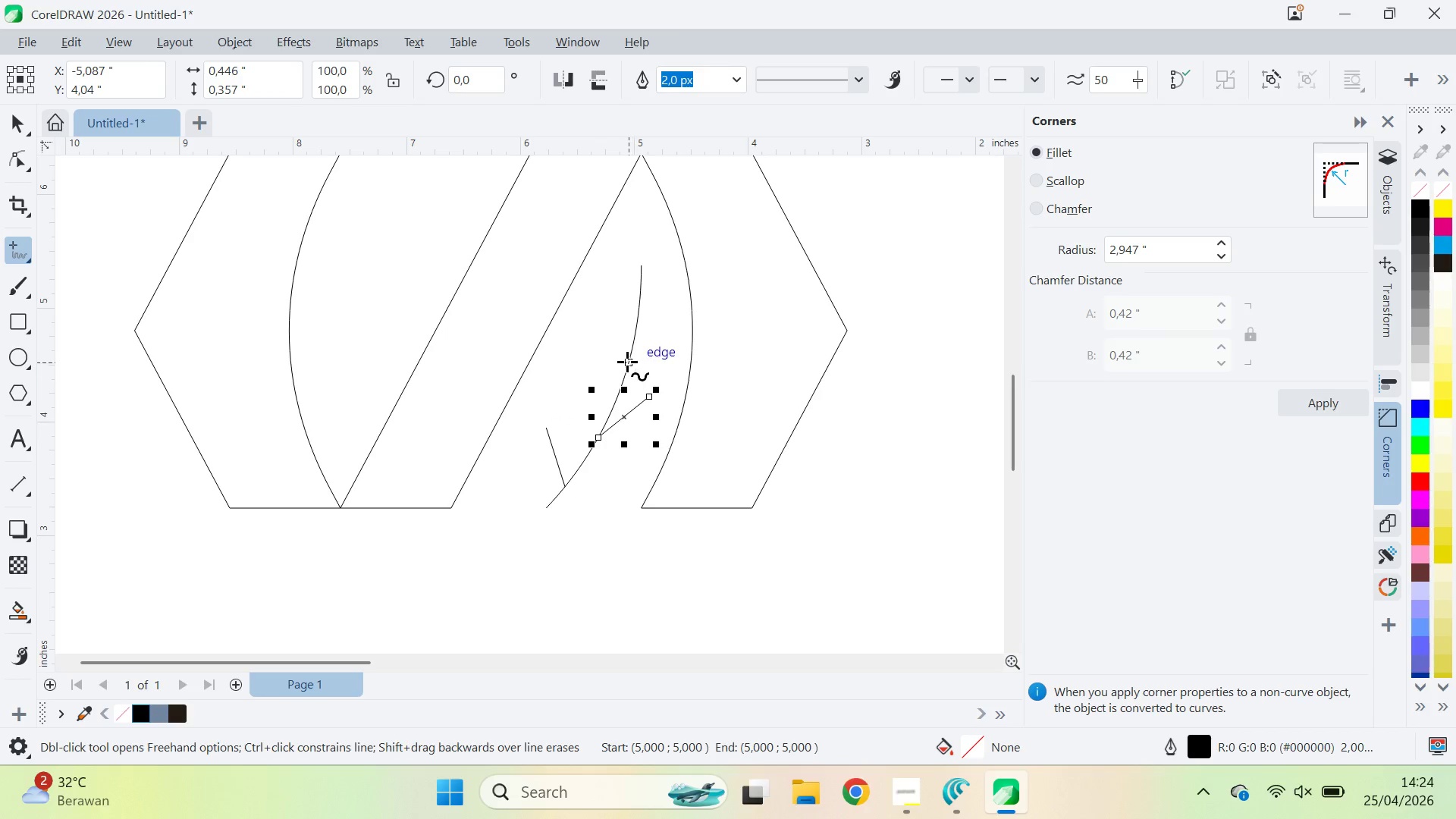 
left_click([626, 361])
 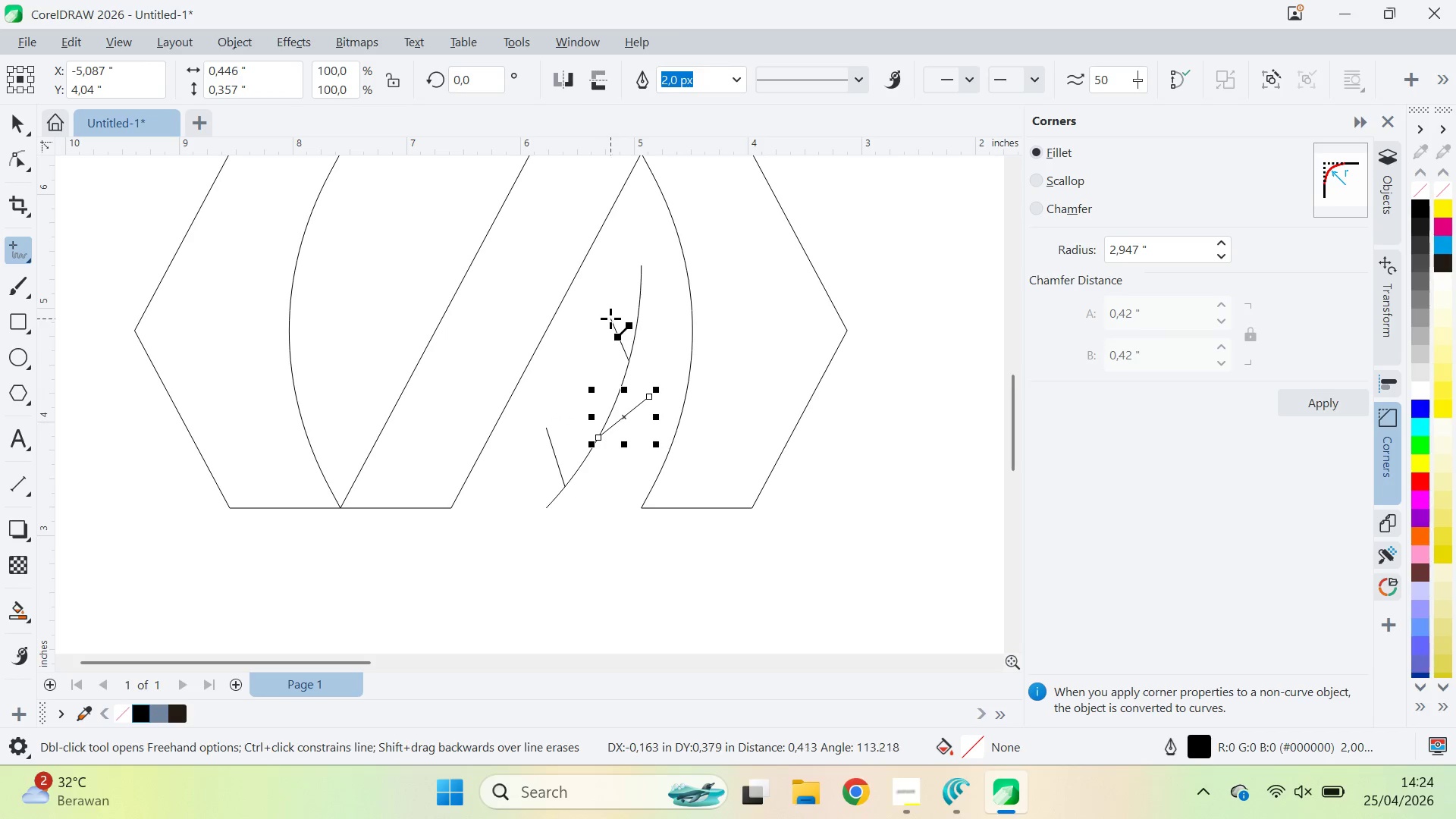 
left_click([615, 321])
 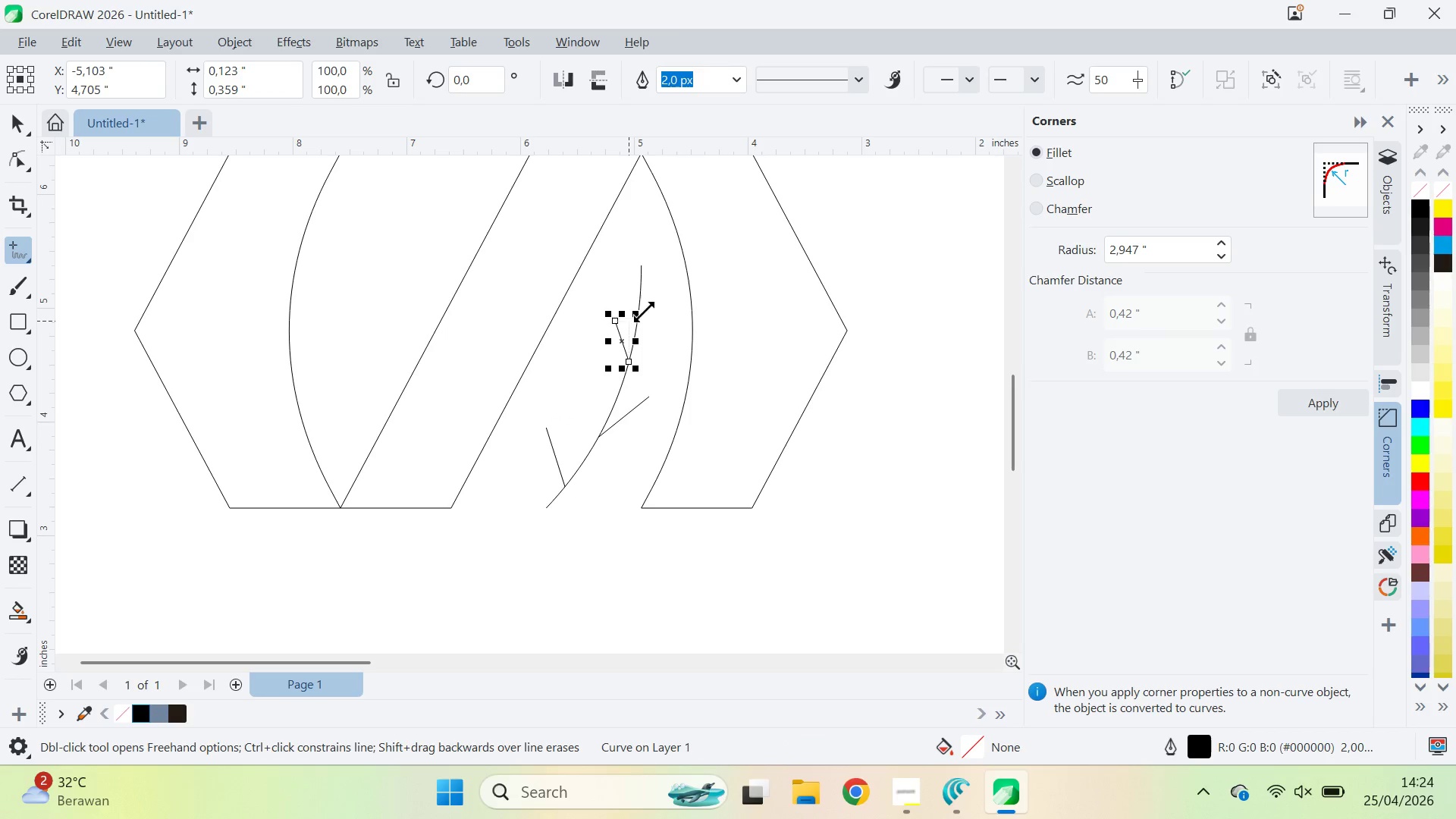 
type(av[Delete])
 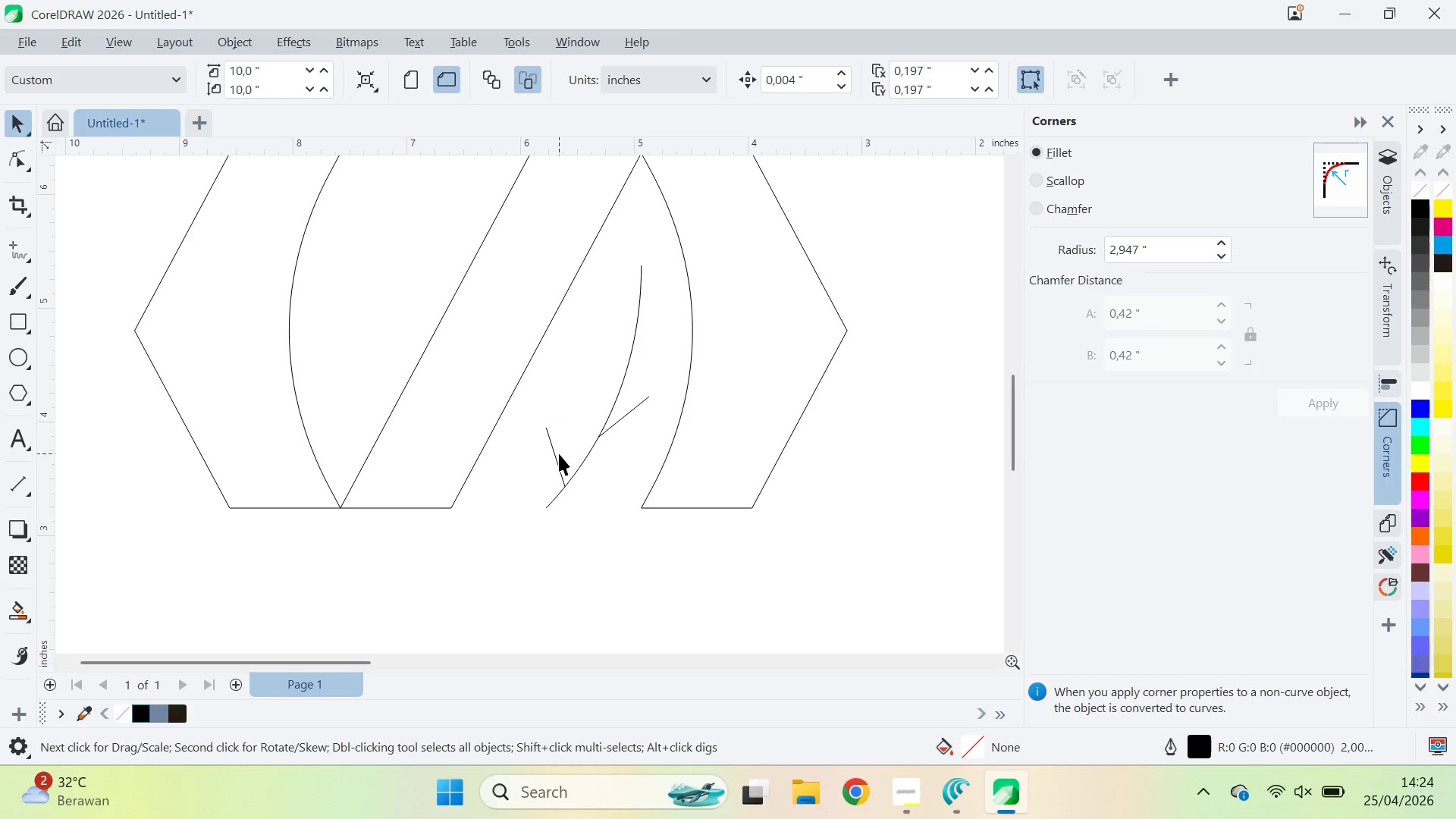 
left_click([554, 452])
 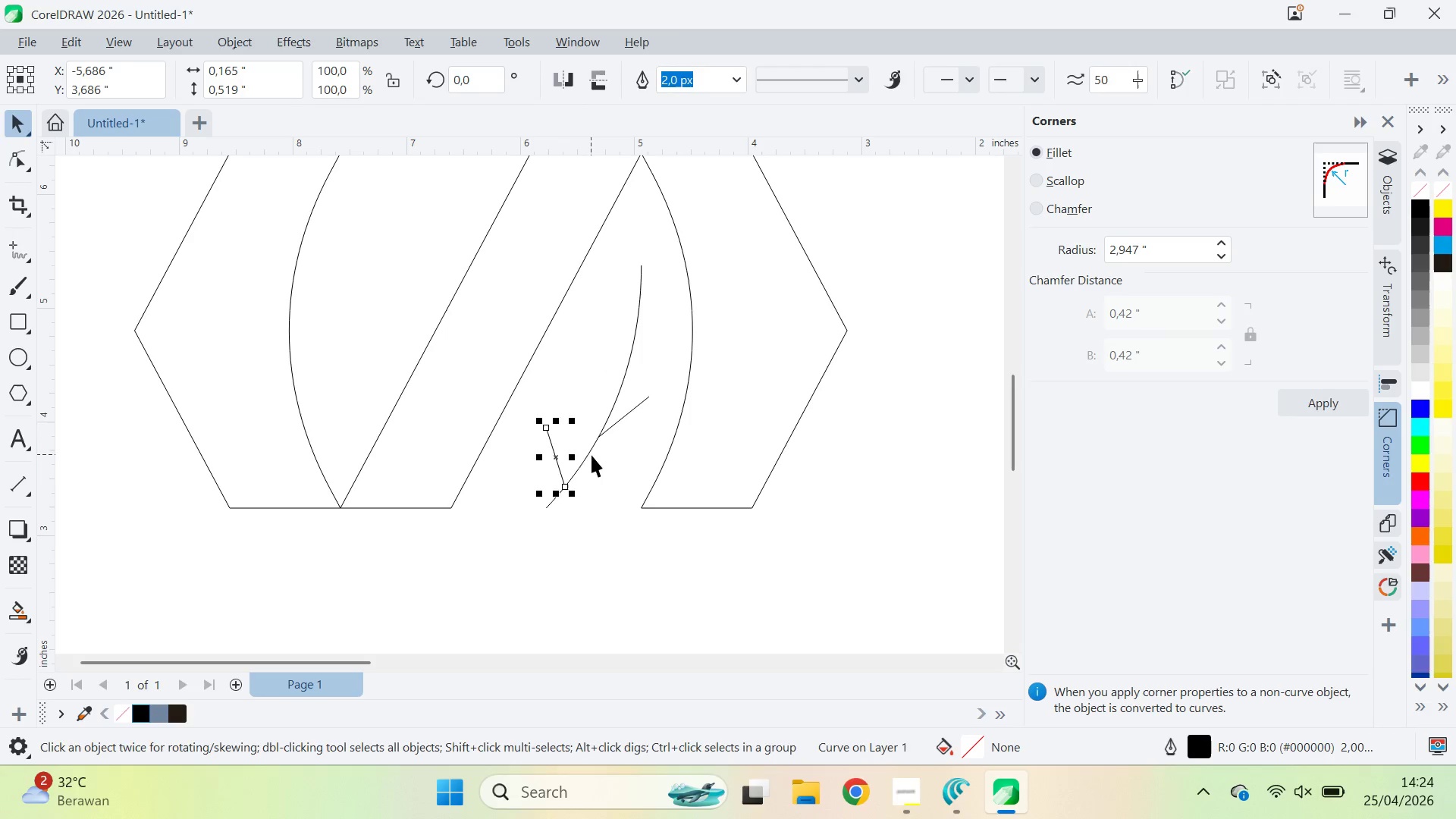 
key(A)
 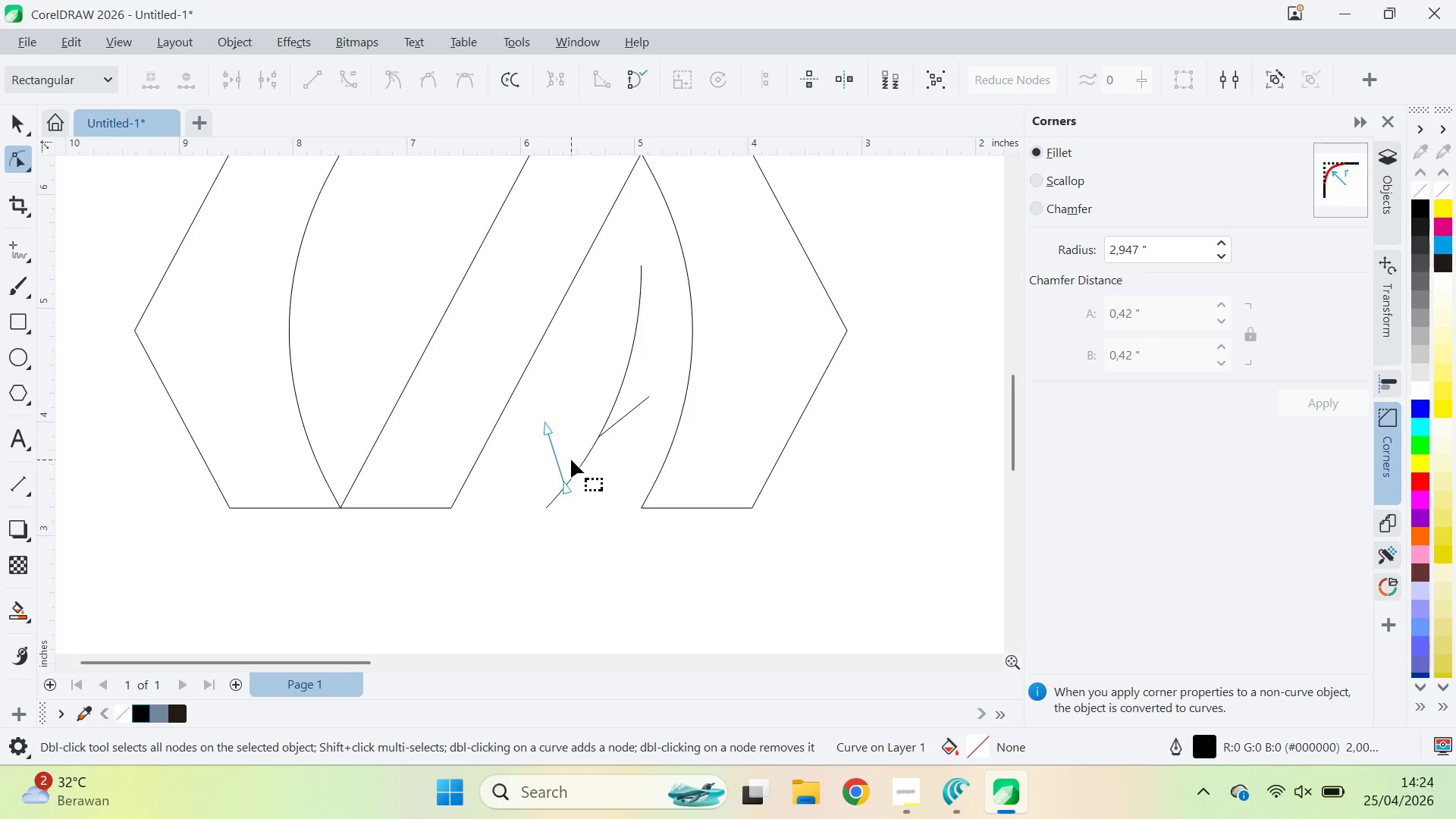 
key(Control+ControlLeft)
 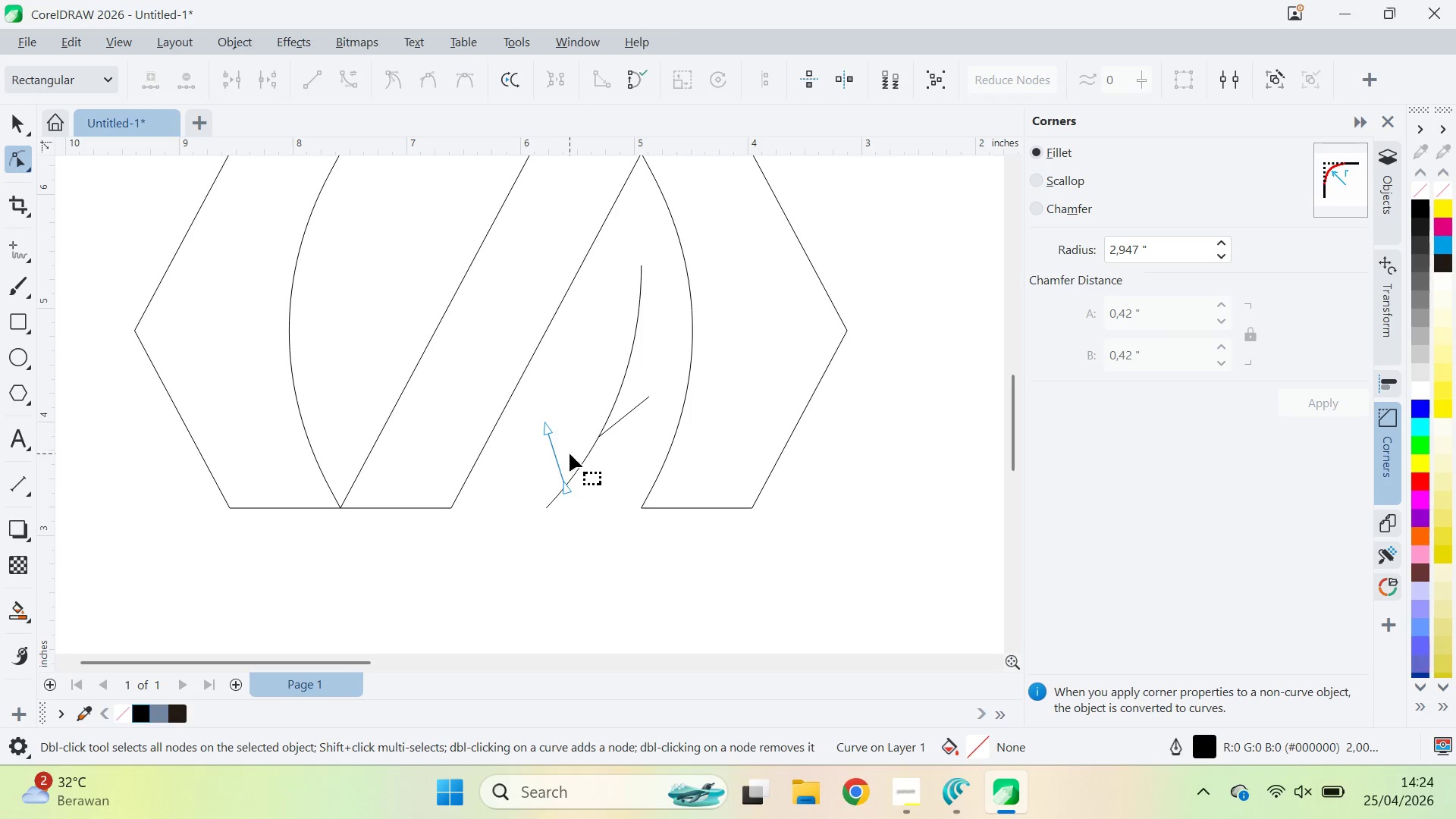 
key(Control+A)
 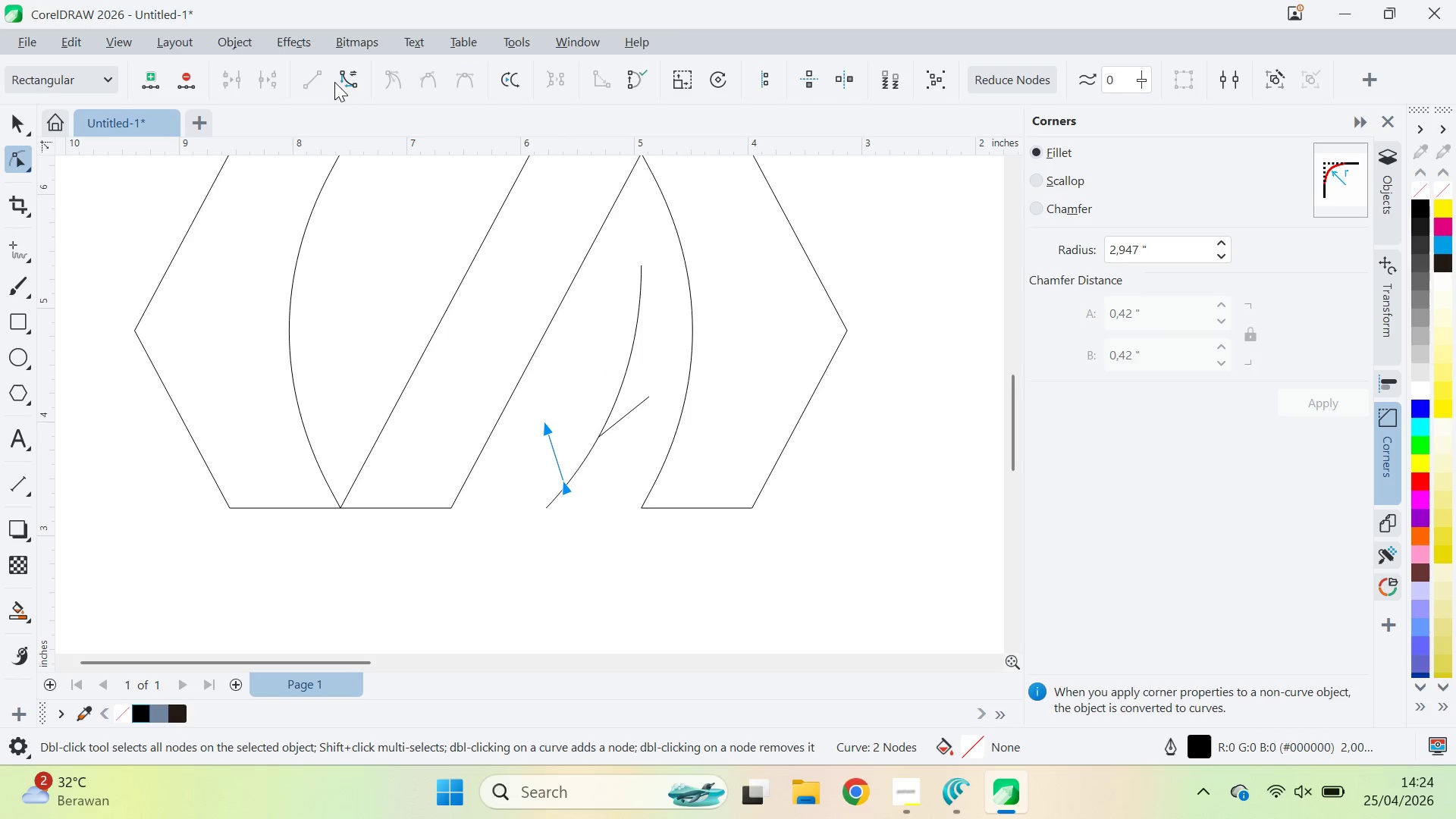 
double_click([341, 80])
 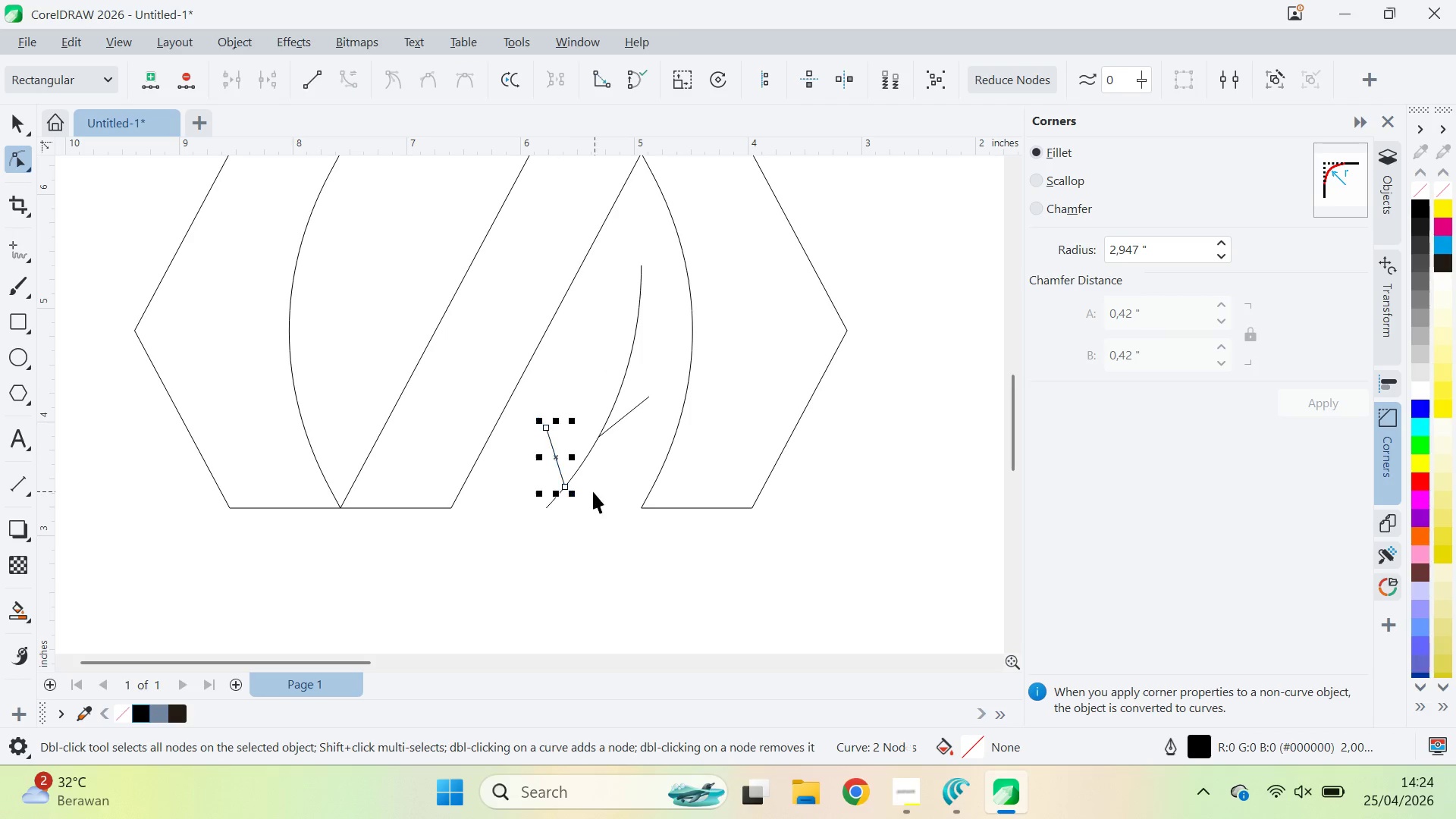 
type(va)
 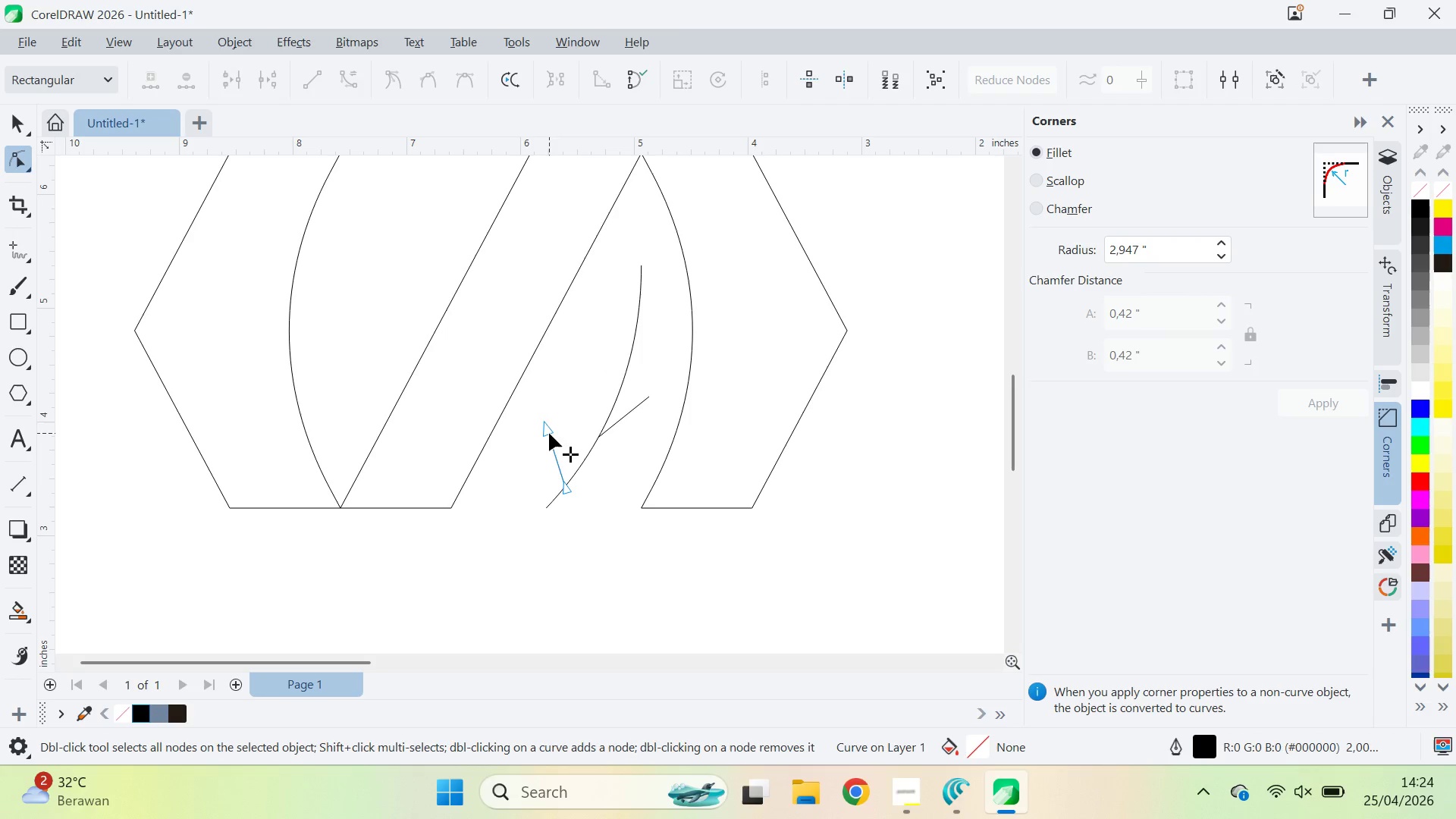 
left_click_drag(start_coordinate=[545, 424], to_coordinate=[534, 396])
 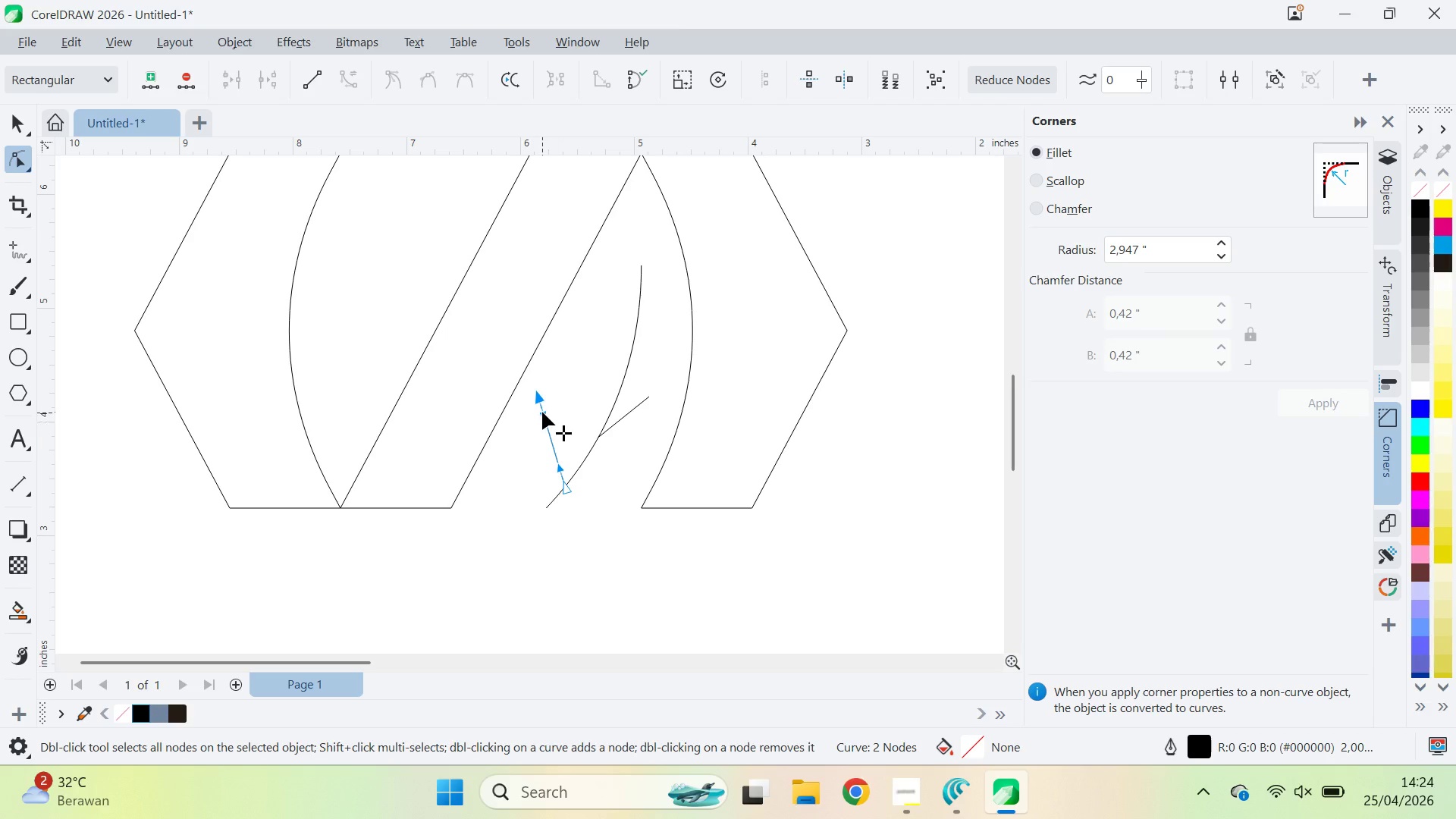 
hold_key(key=ShiftLeft, duration=0.89)
 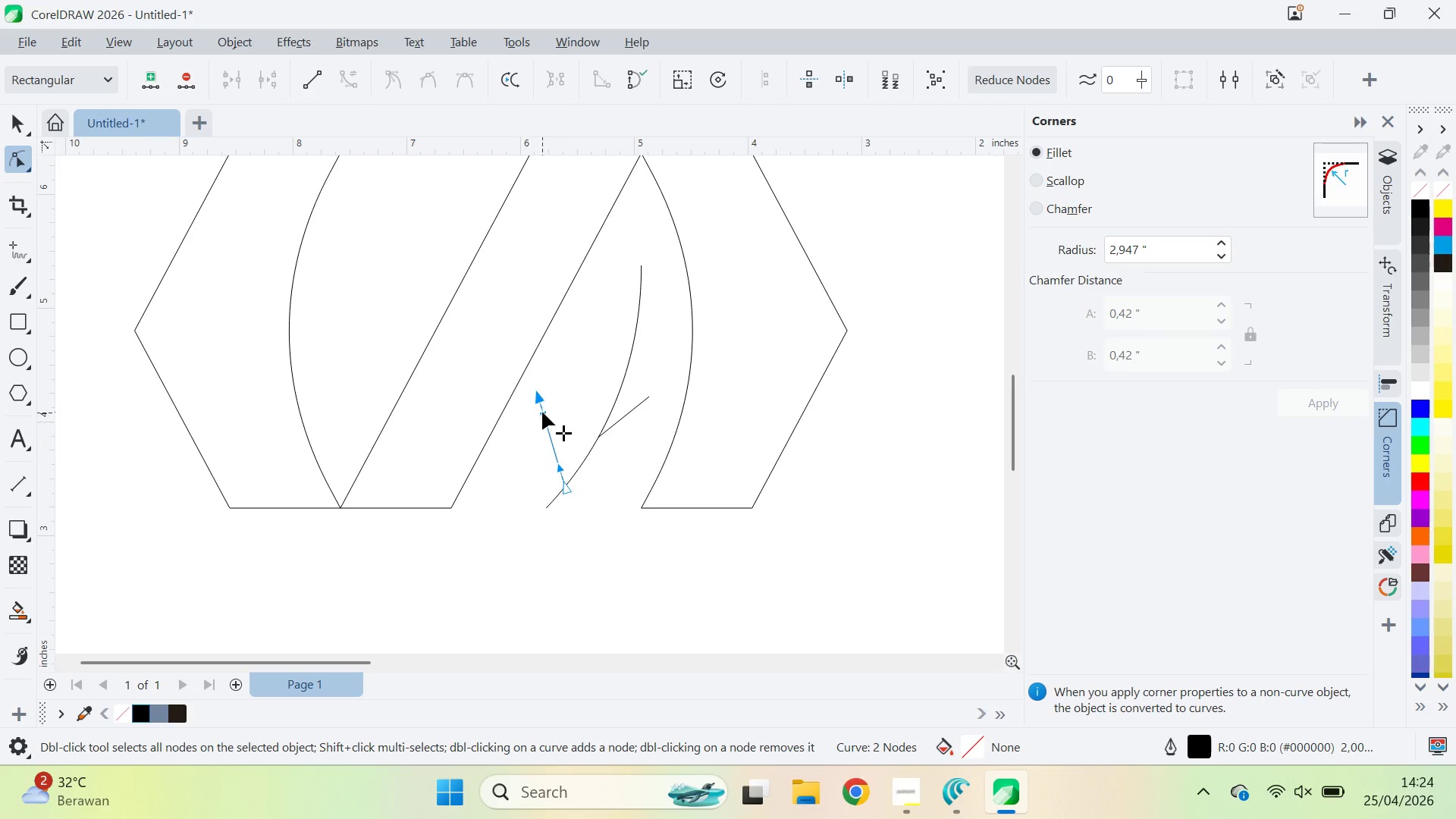 
left_click_drag(start_coordinate=[542, 412], to_coordinate=[537, 428])
 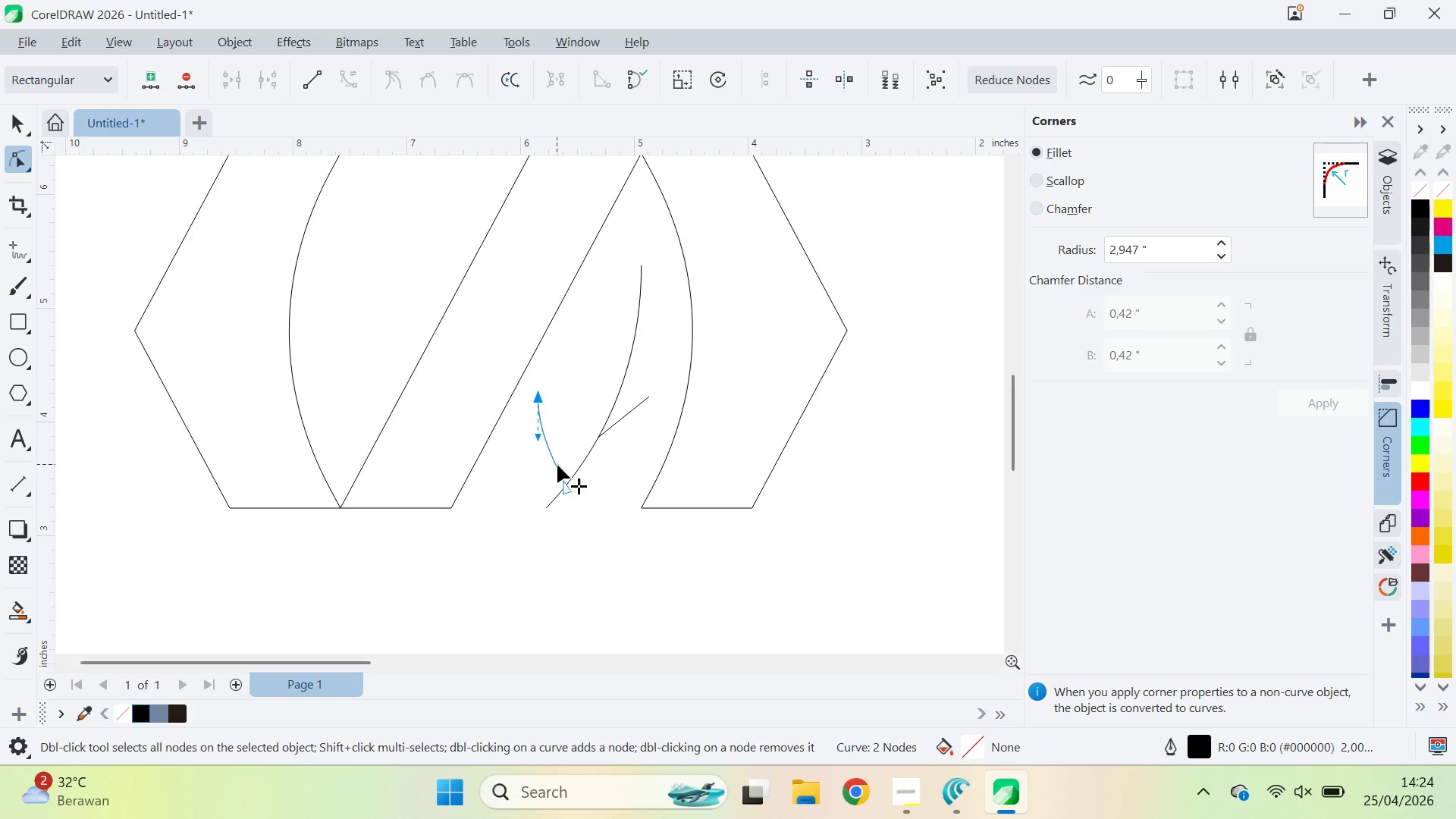 
left_click_drag(start_coordinate=[557, 465], to_coordinate=[553, 477])
 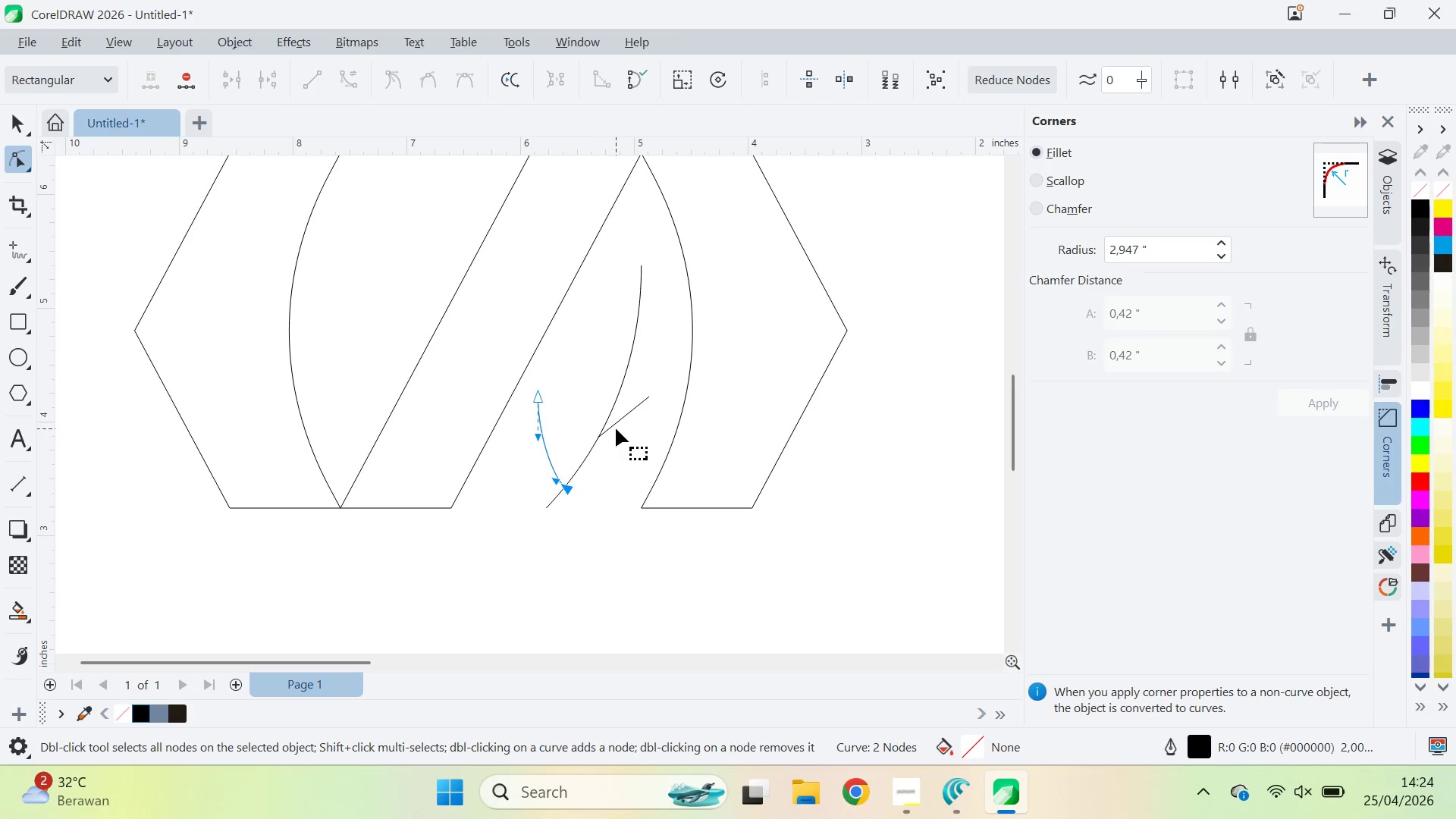 
left_click([613, 422])
 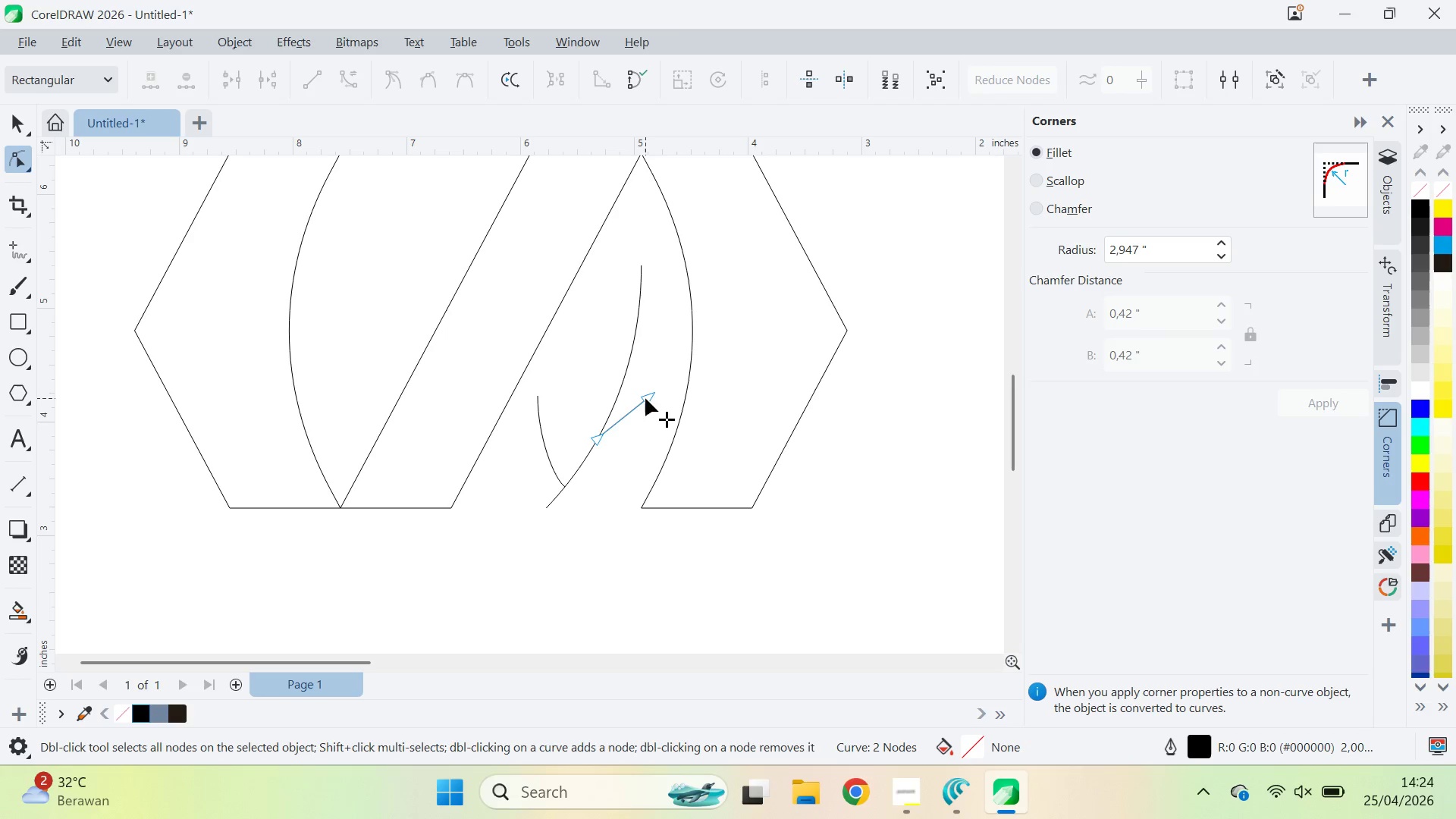 
left_click_drag(start_coordinate=[650, 394], to_coordinate=[661, 381])
 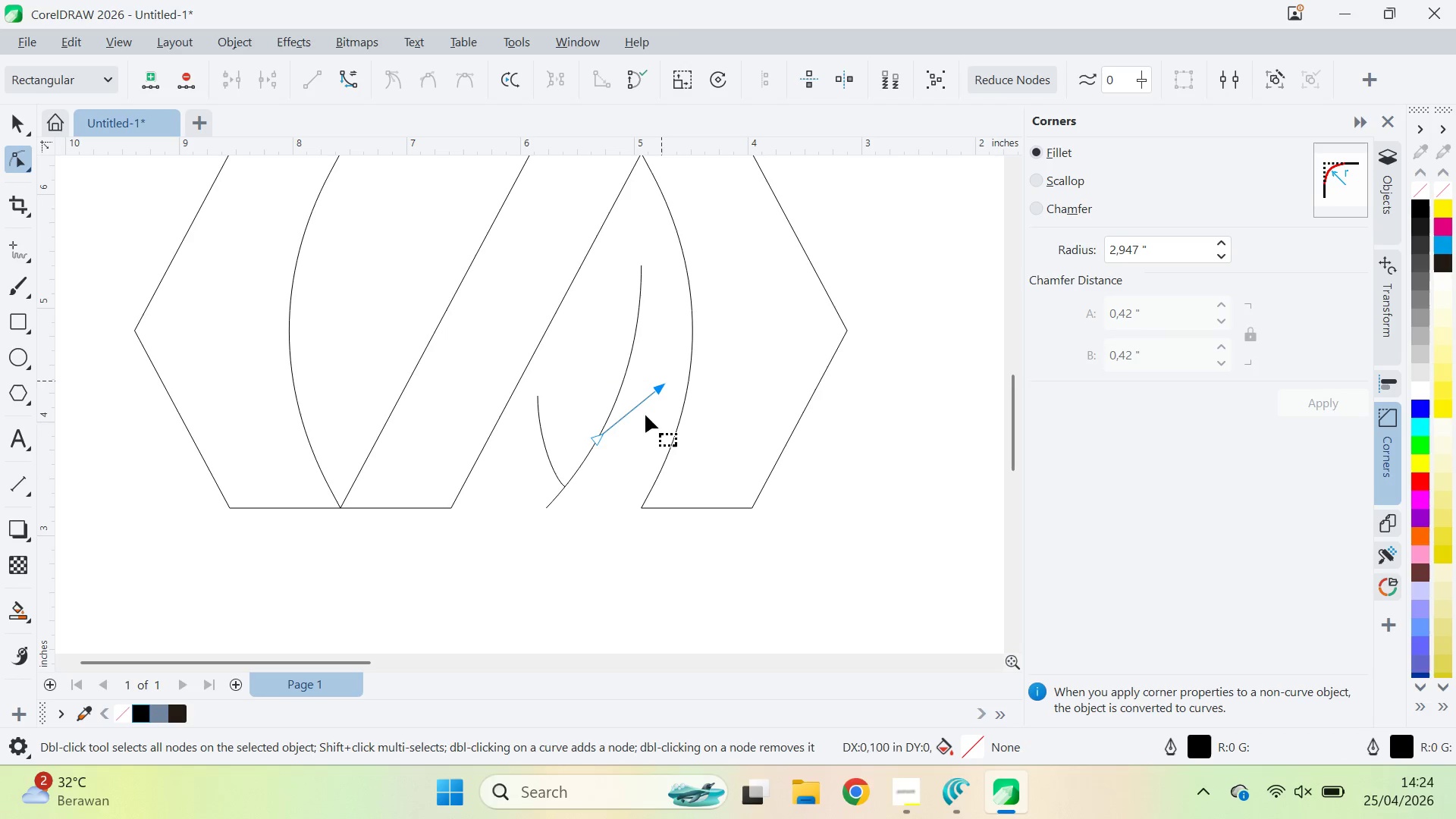 
key(A)
 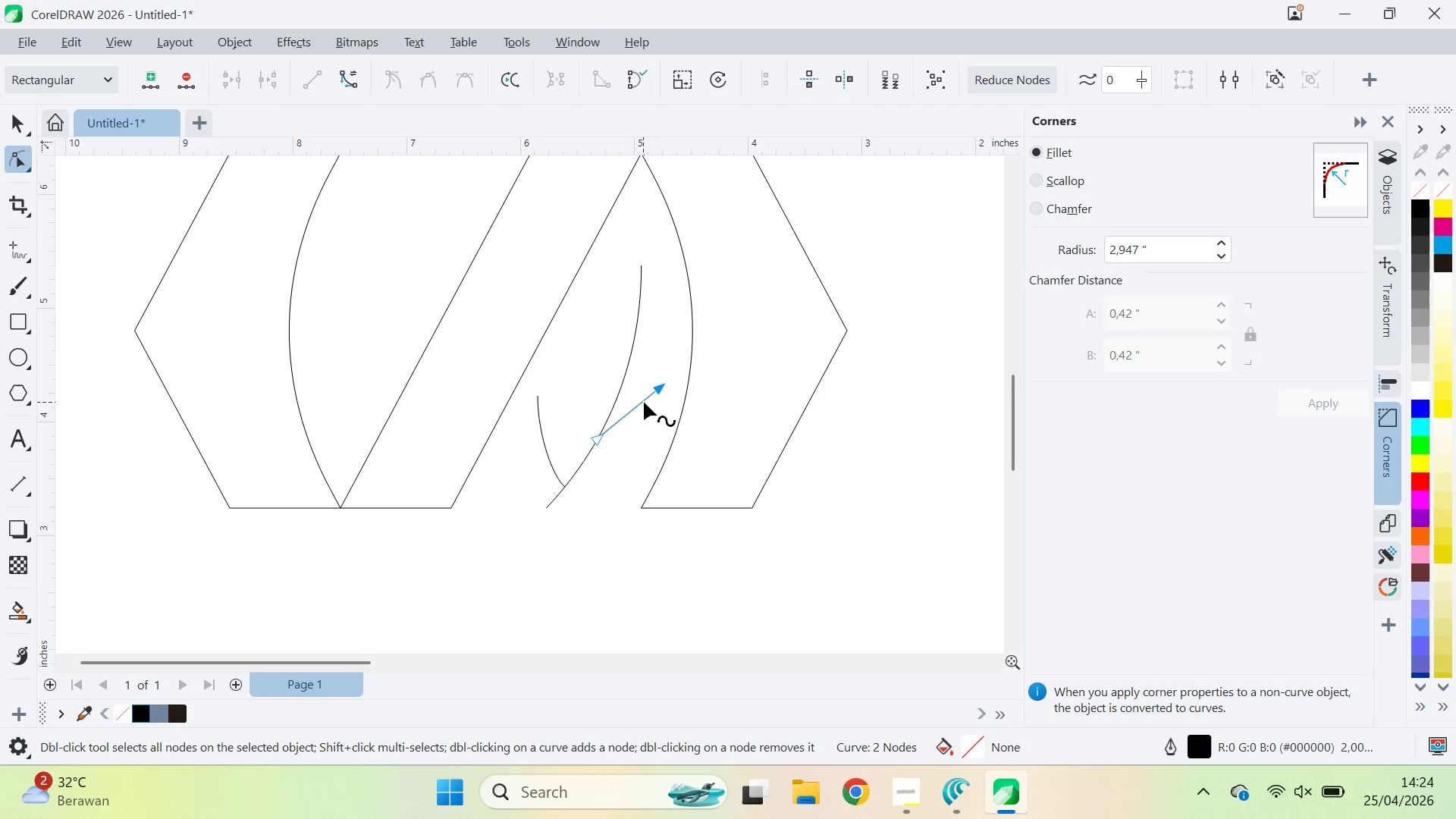 
key(Control+ControlLeft)
 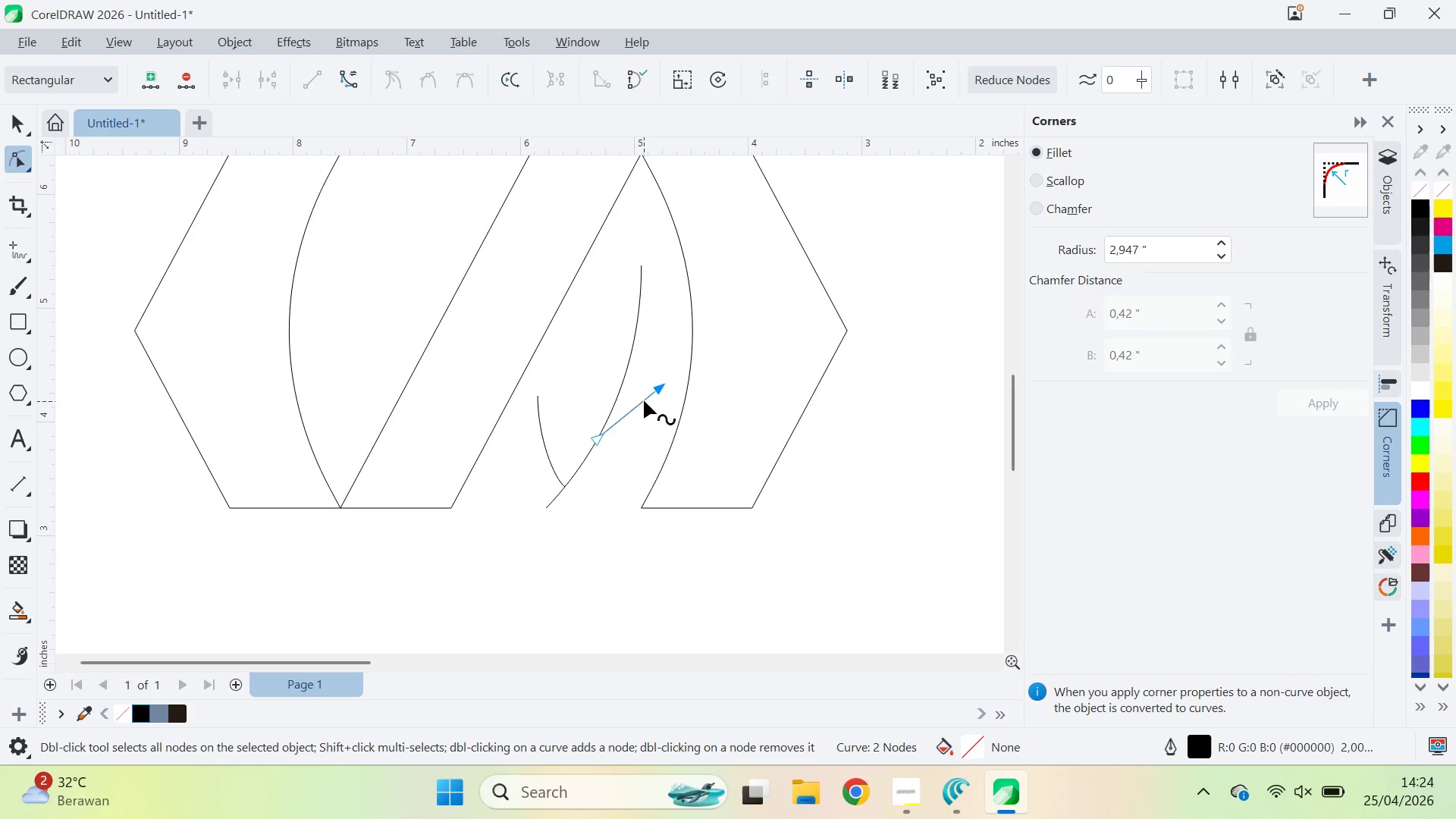 
key(Control+A)
 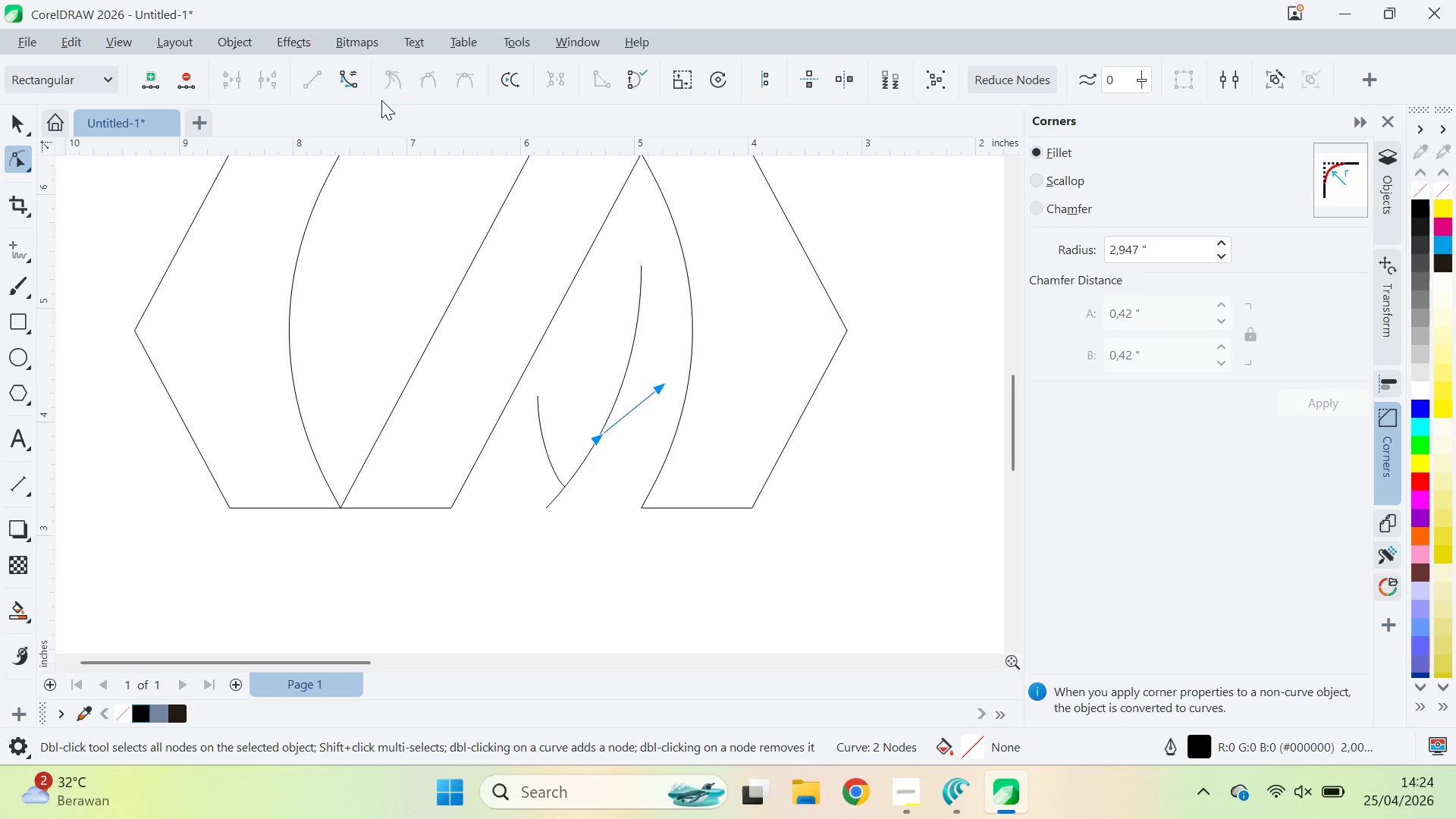 
left_click([360, 77])
 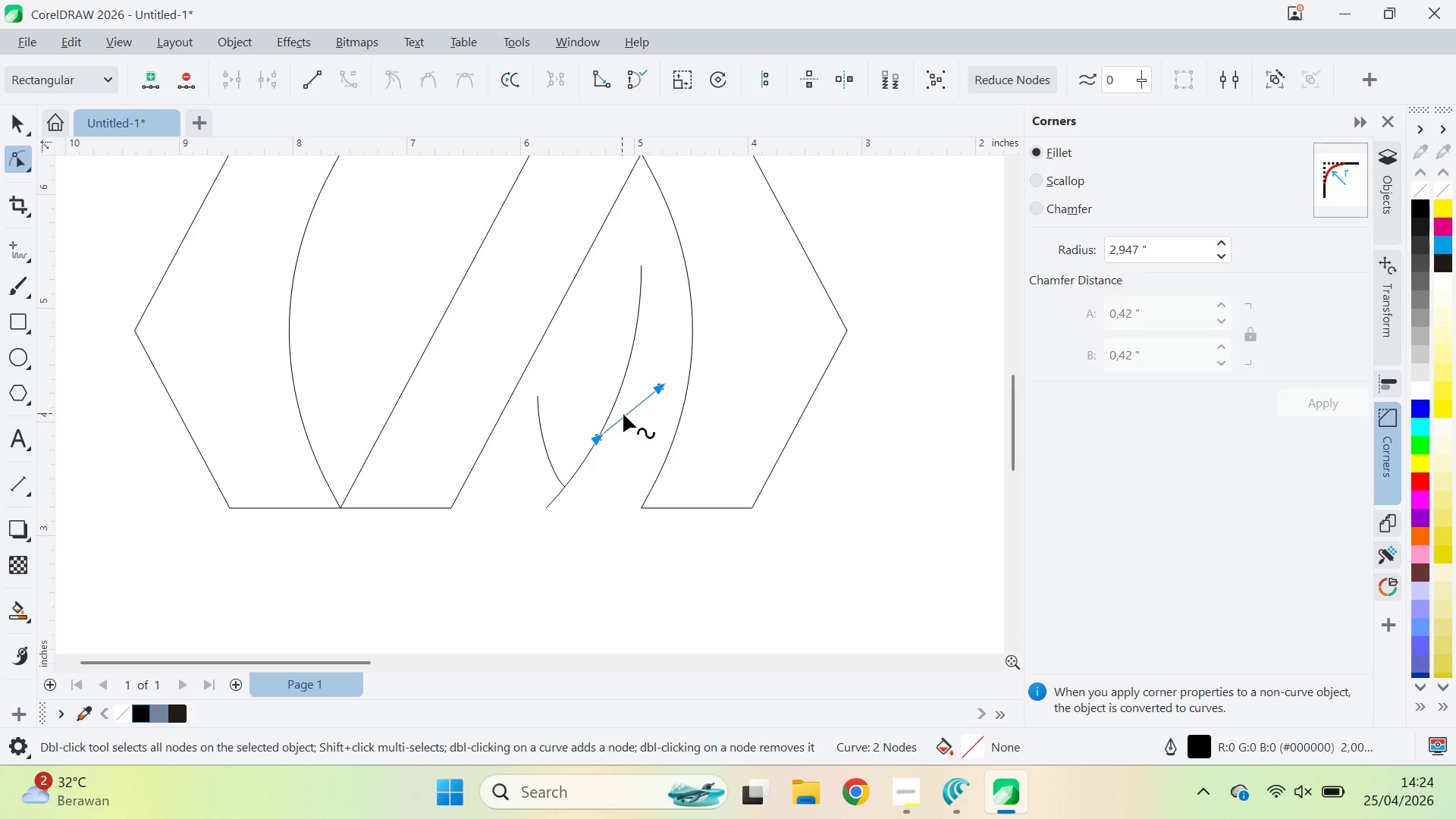 
left_click_drag(start_coordinate=[629, 418], to_coordinate=[632, 425])
 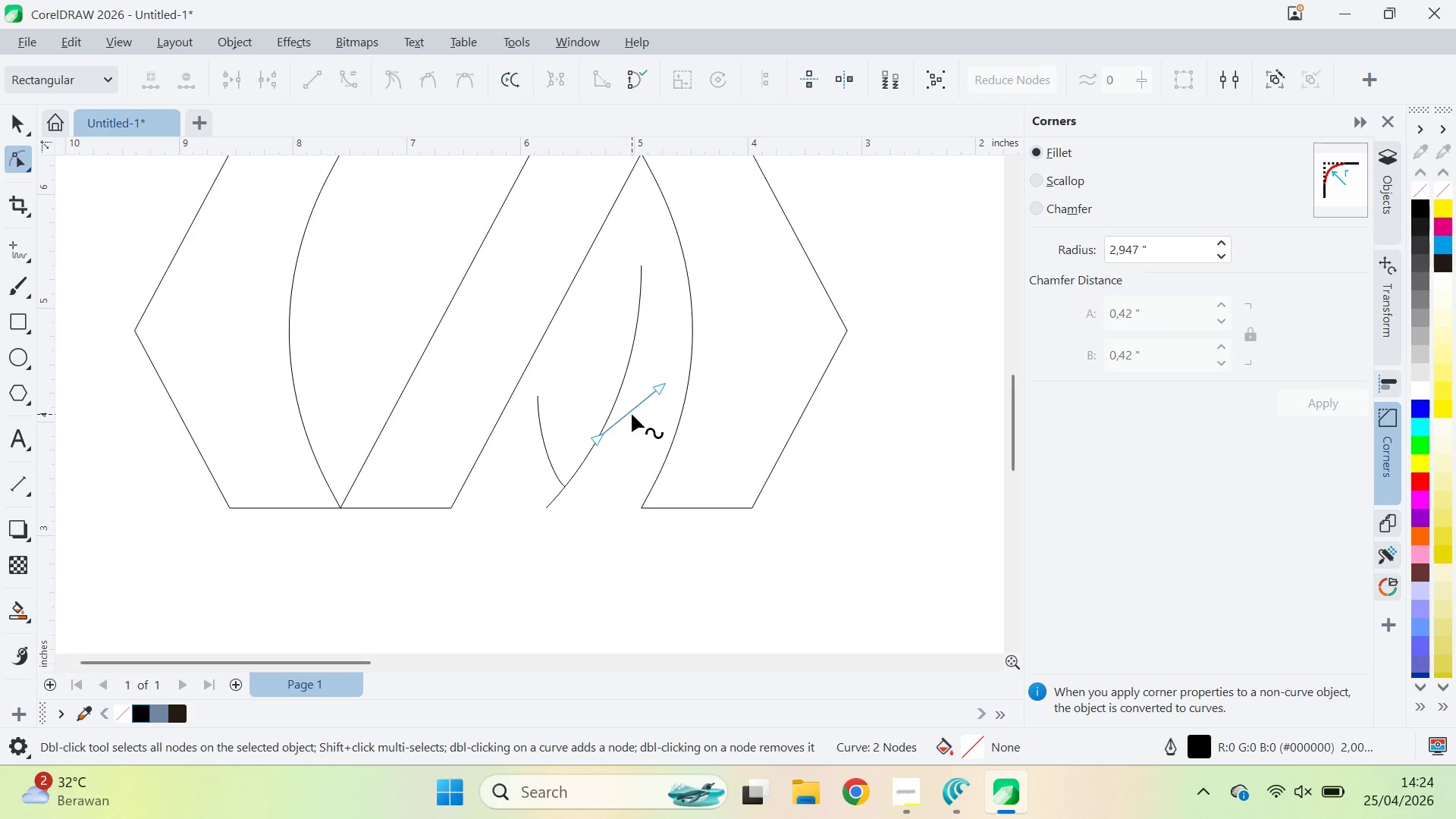 
left_click_drag(start_coordinate=[632, 414], to_coordinate=[633, 425])
 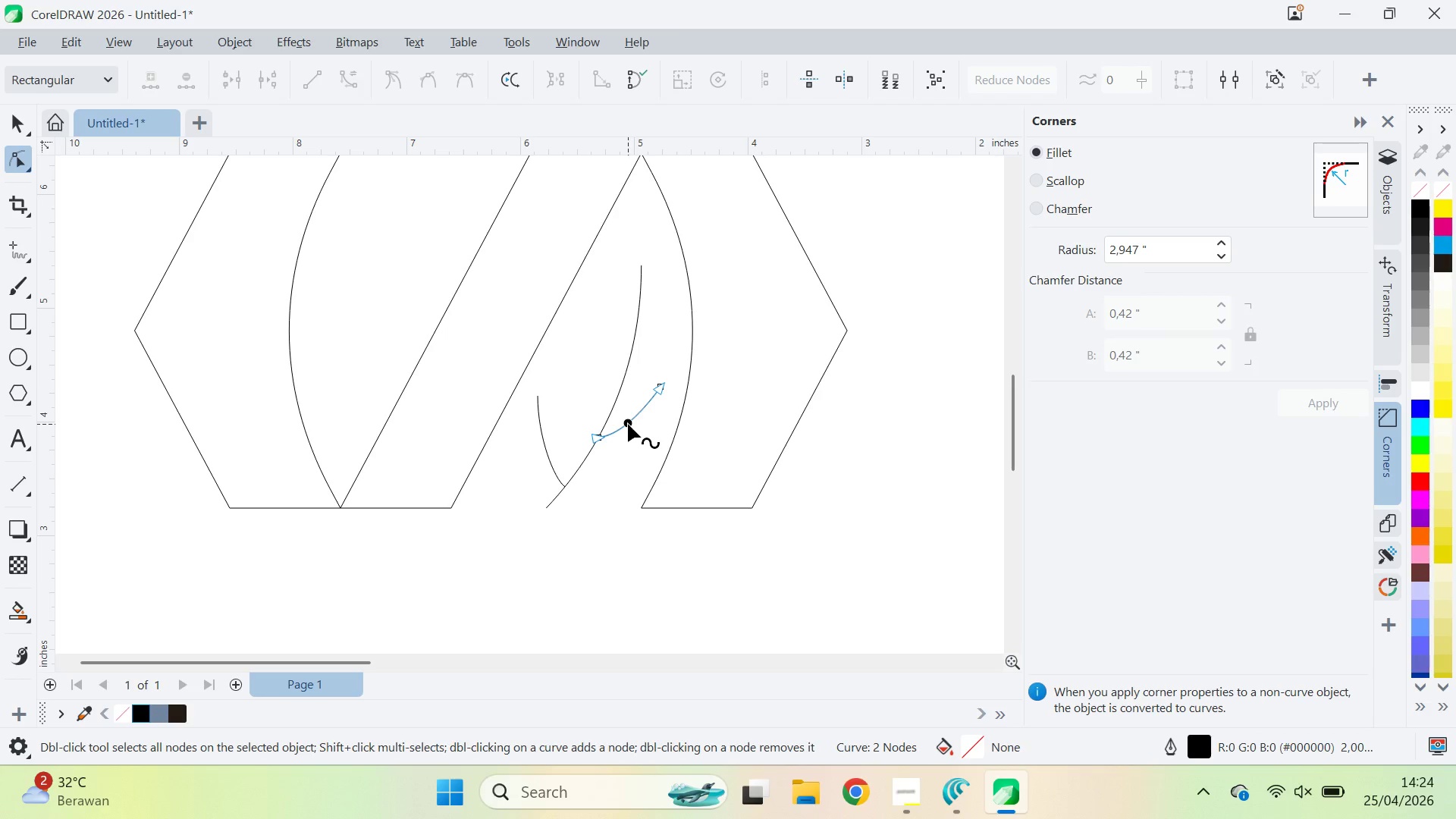 
left_click_drag(start_coordinate=[628, 424], to_coordinate=[631, 428])
 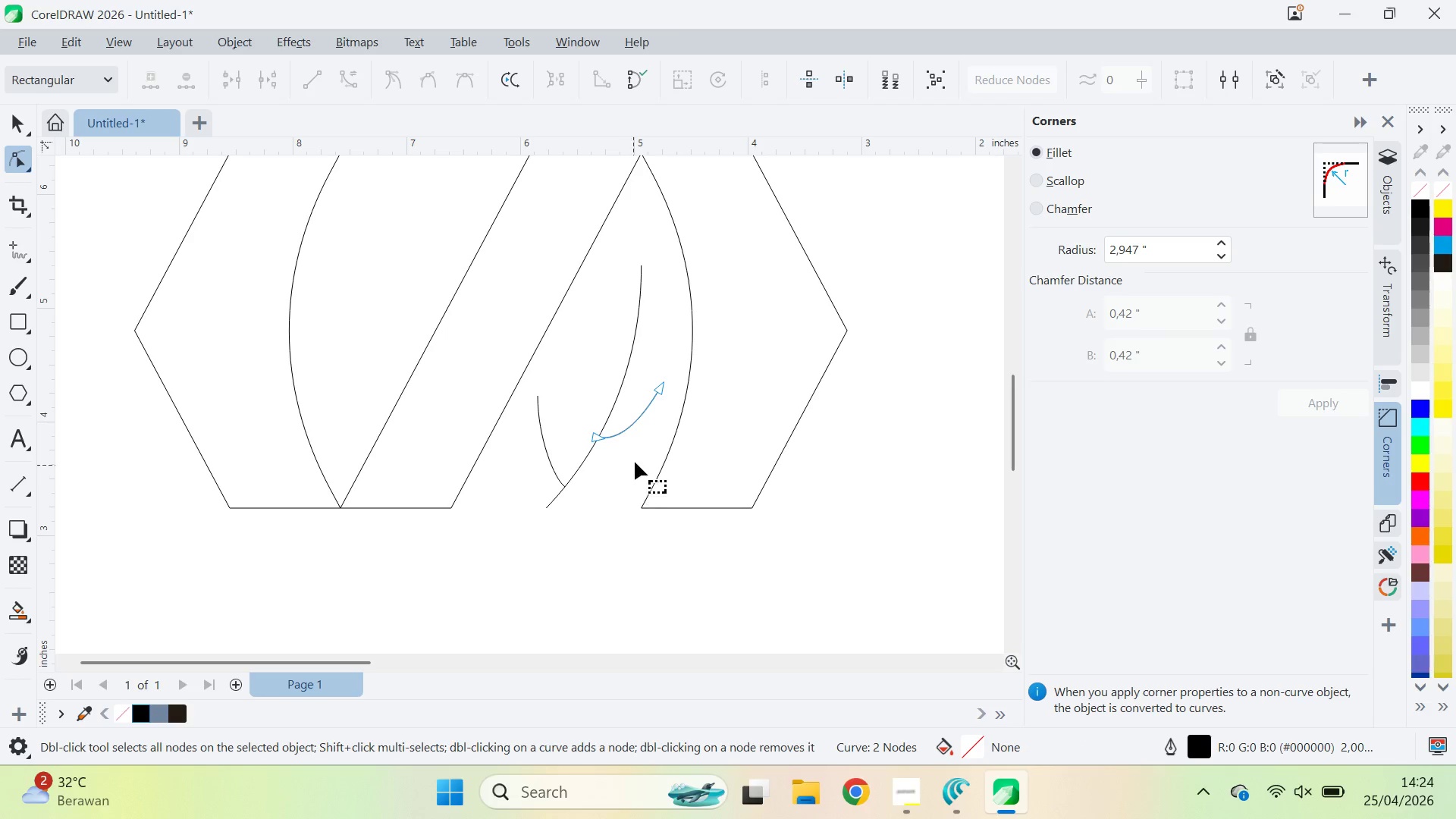 
key(Control+Z)
 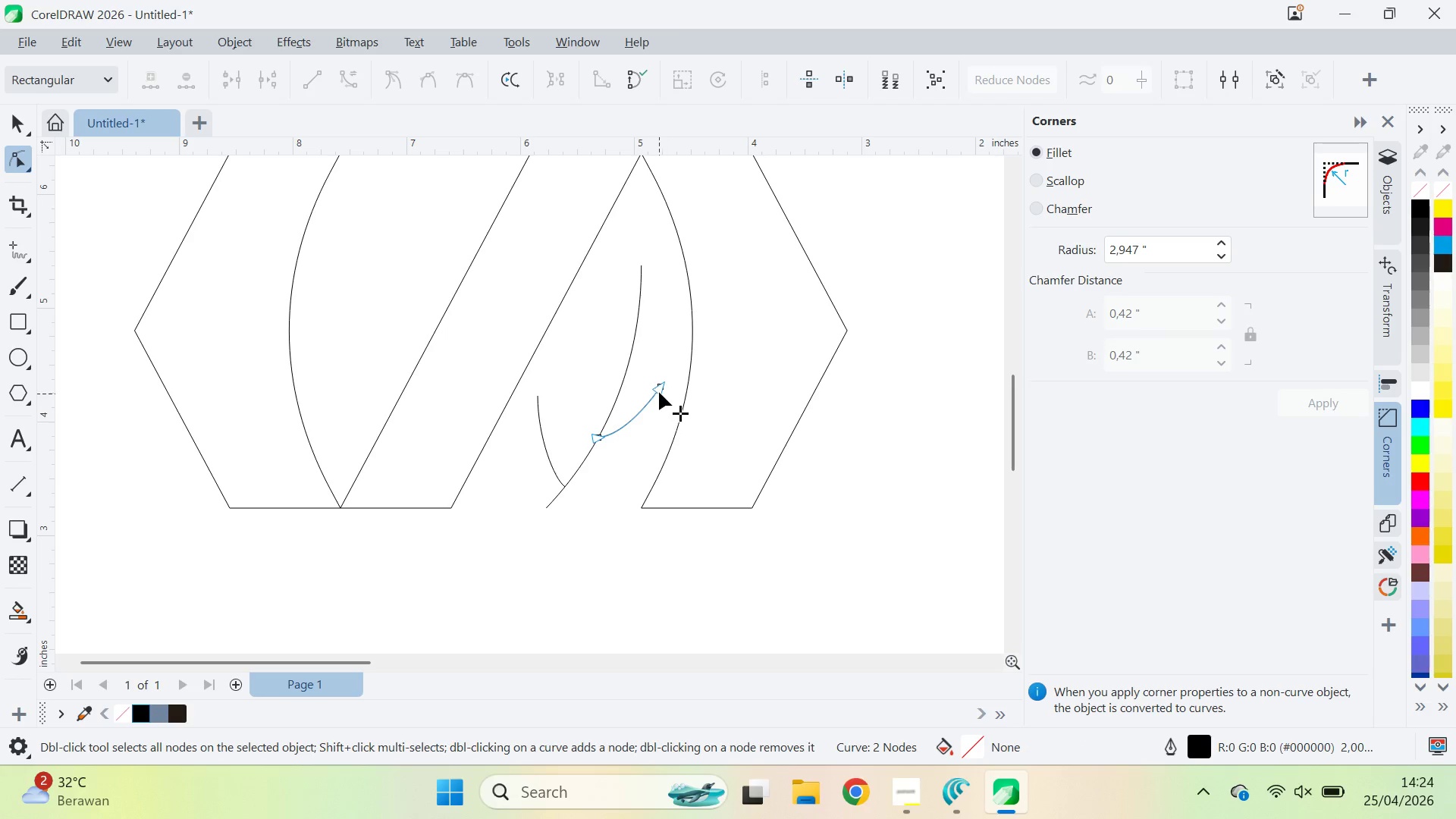 
left_click([660, 392])
 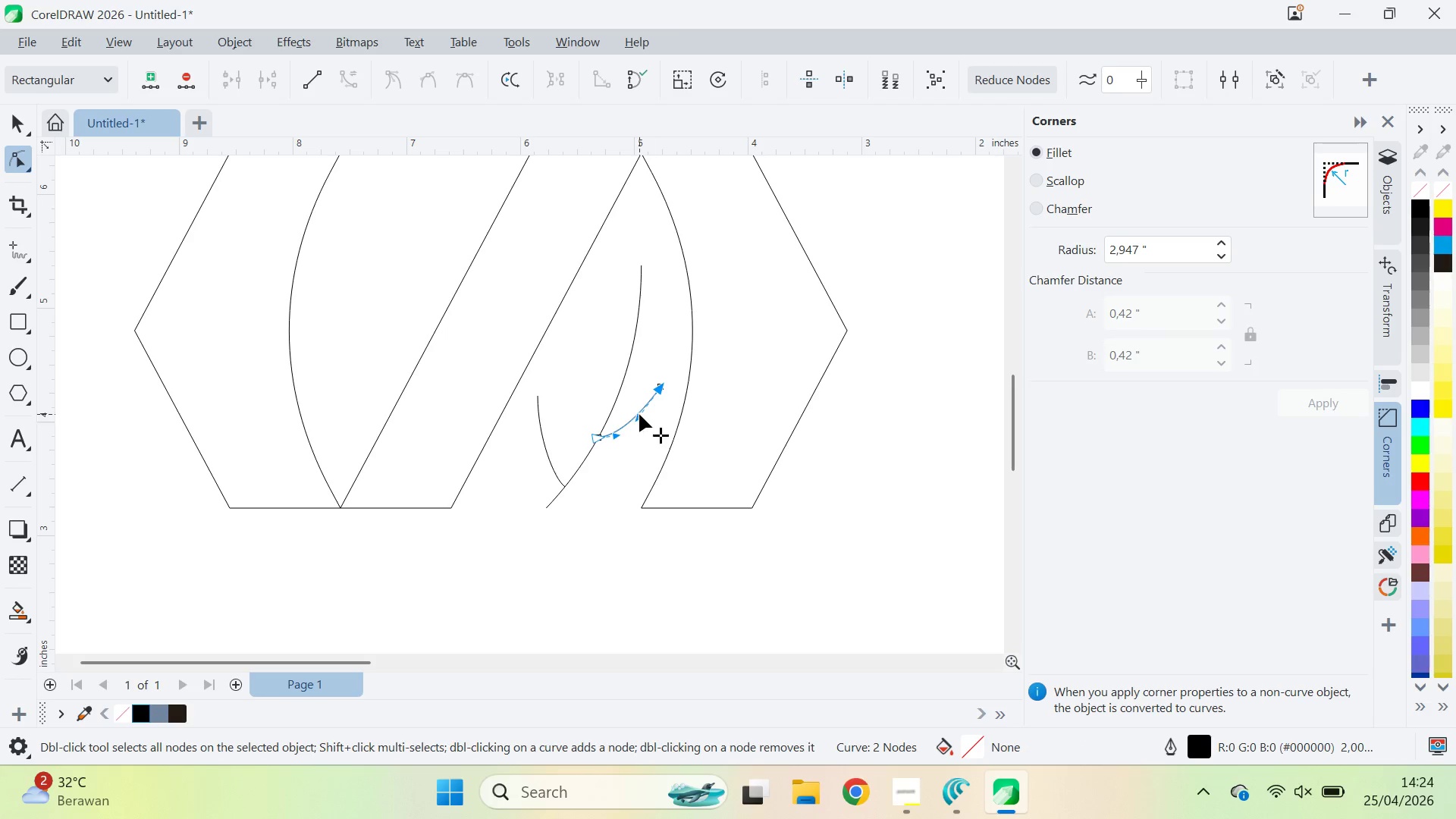 
left_click_drag(start_coordinate=[639, 420], to_coordinate=[649, 423])
 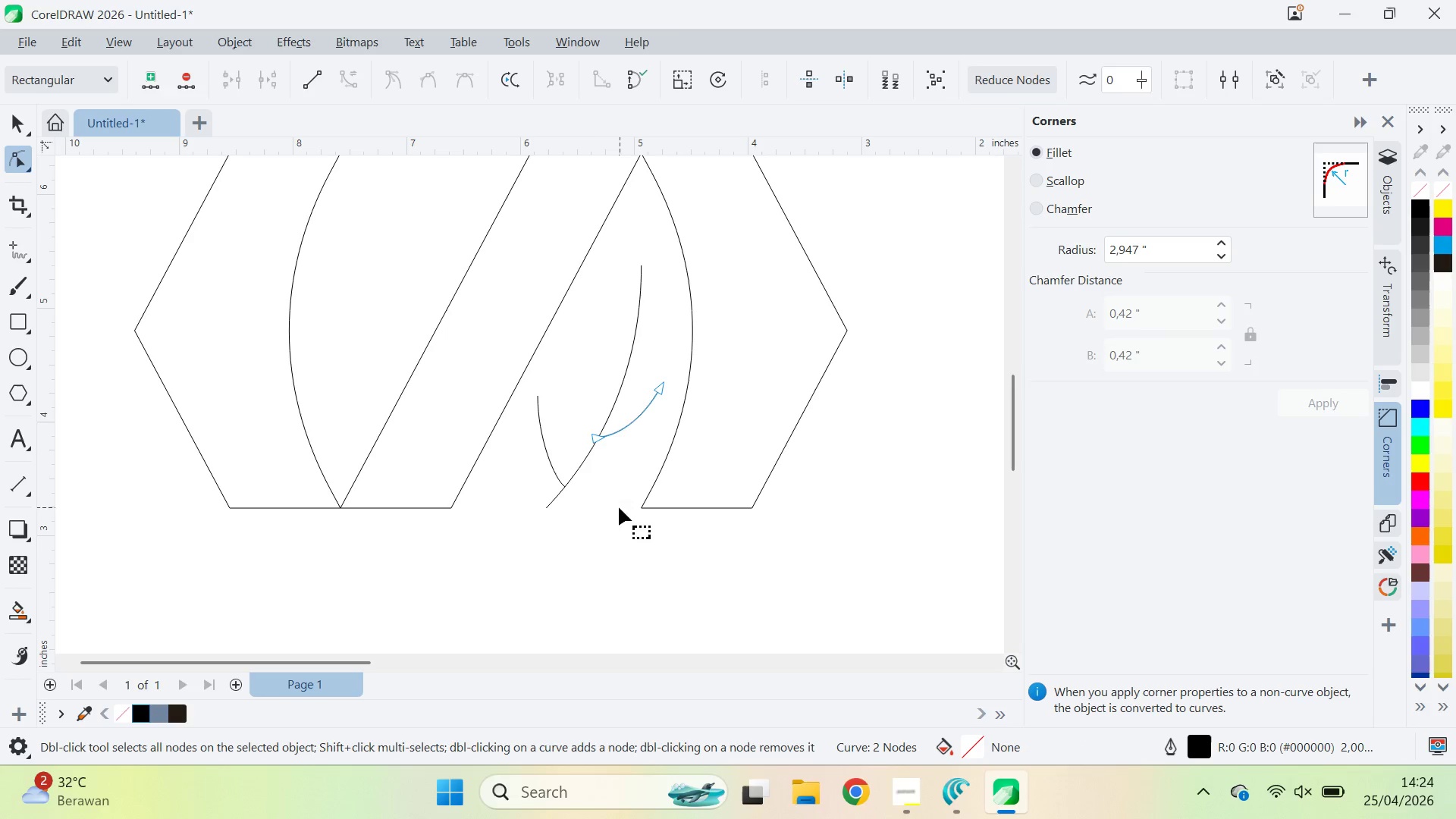 
key(V)
 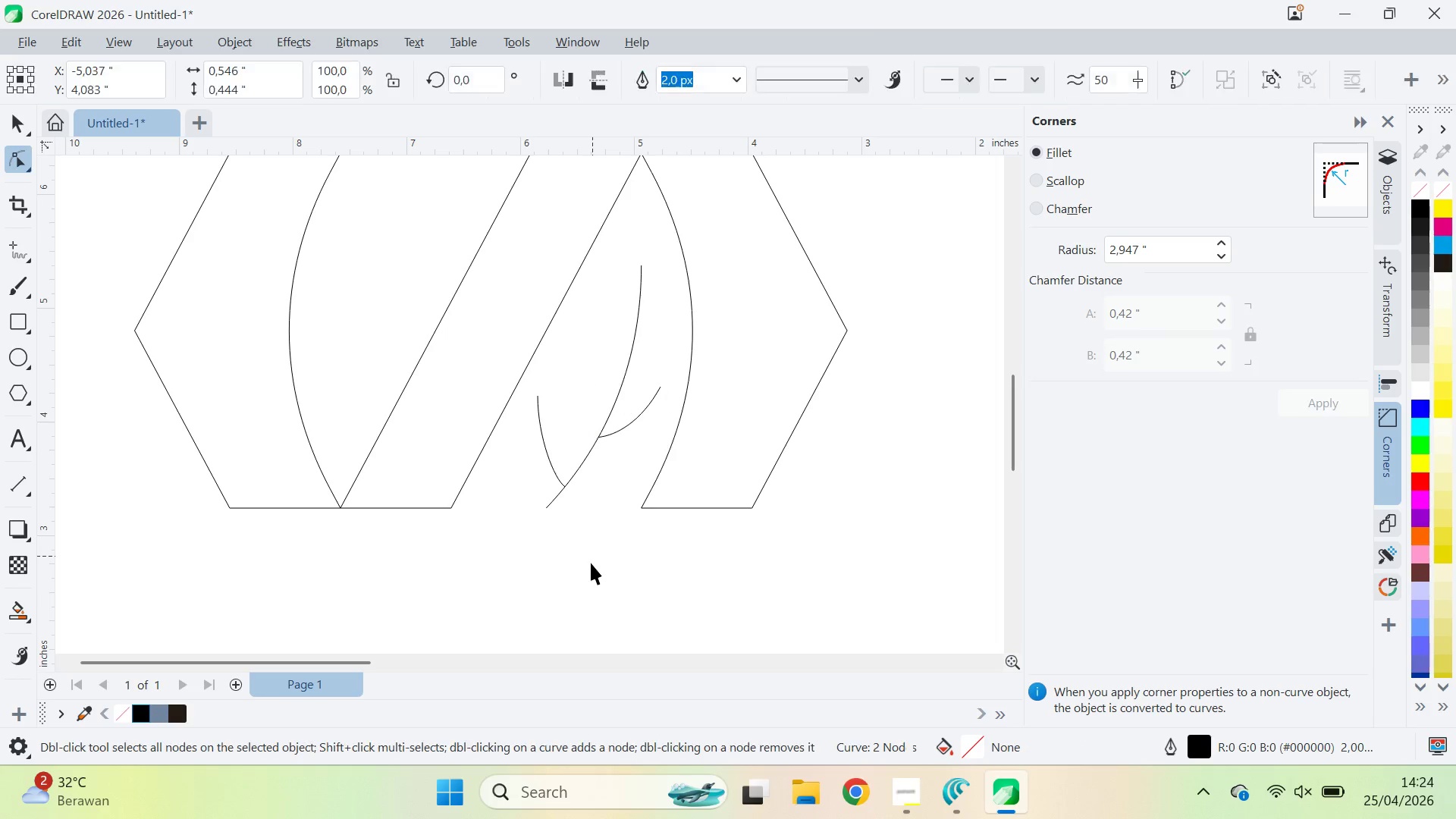 
double_click([591, 563])
 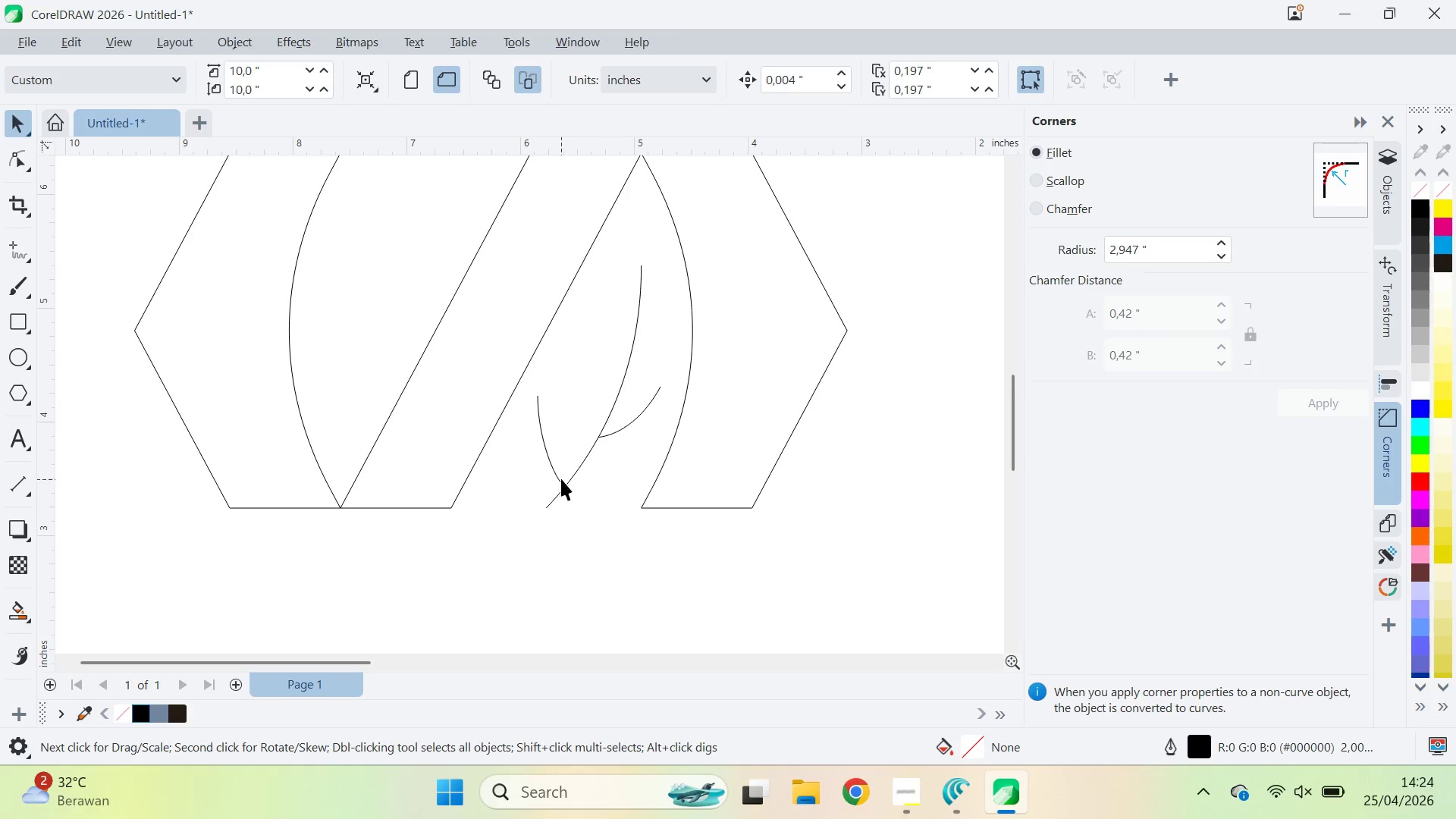 
left_click([560, 475])
 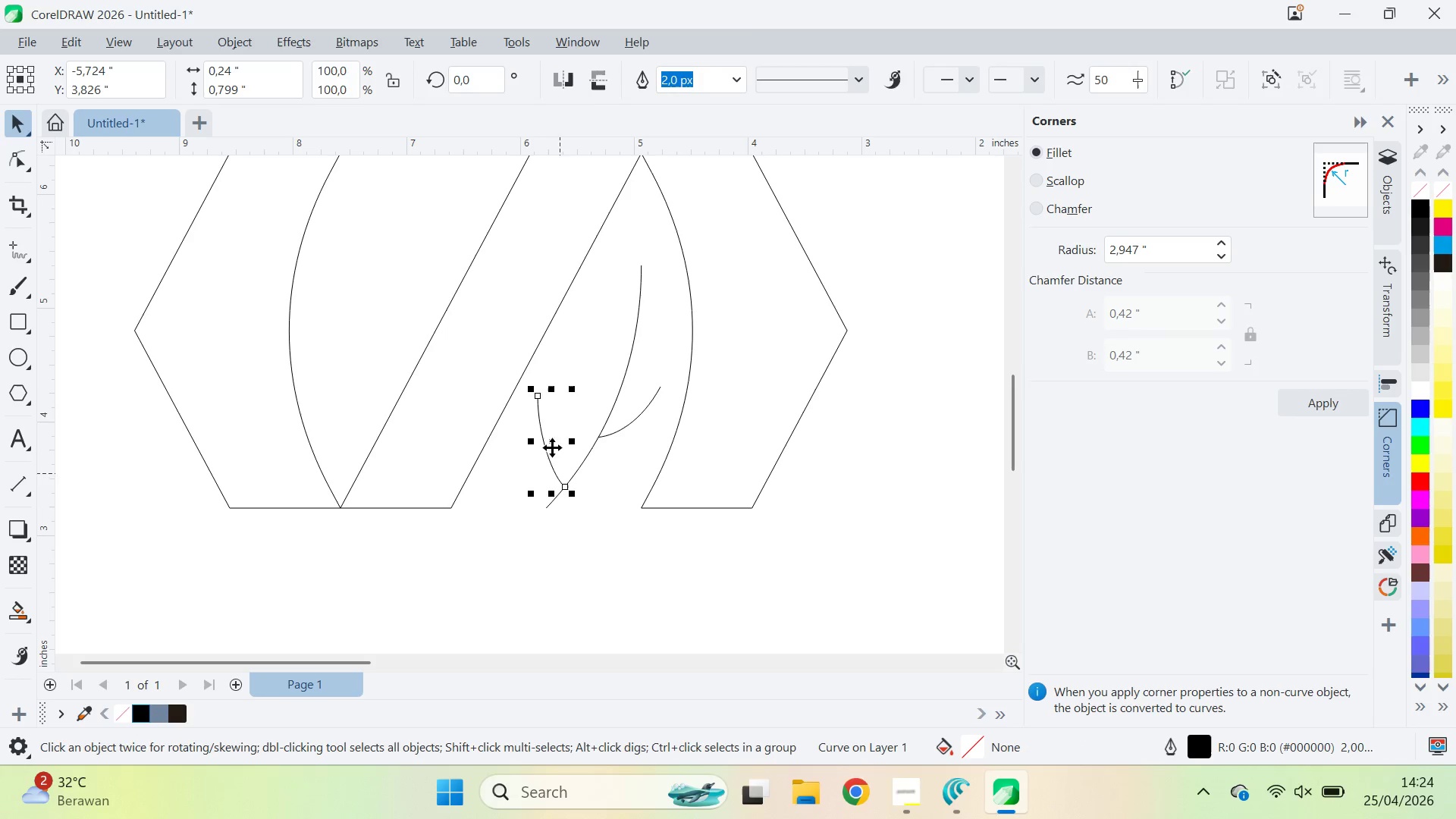 
key(A)
 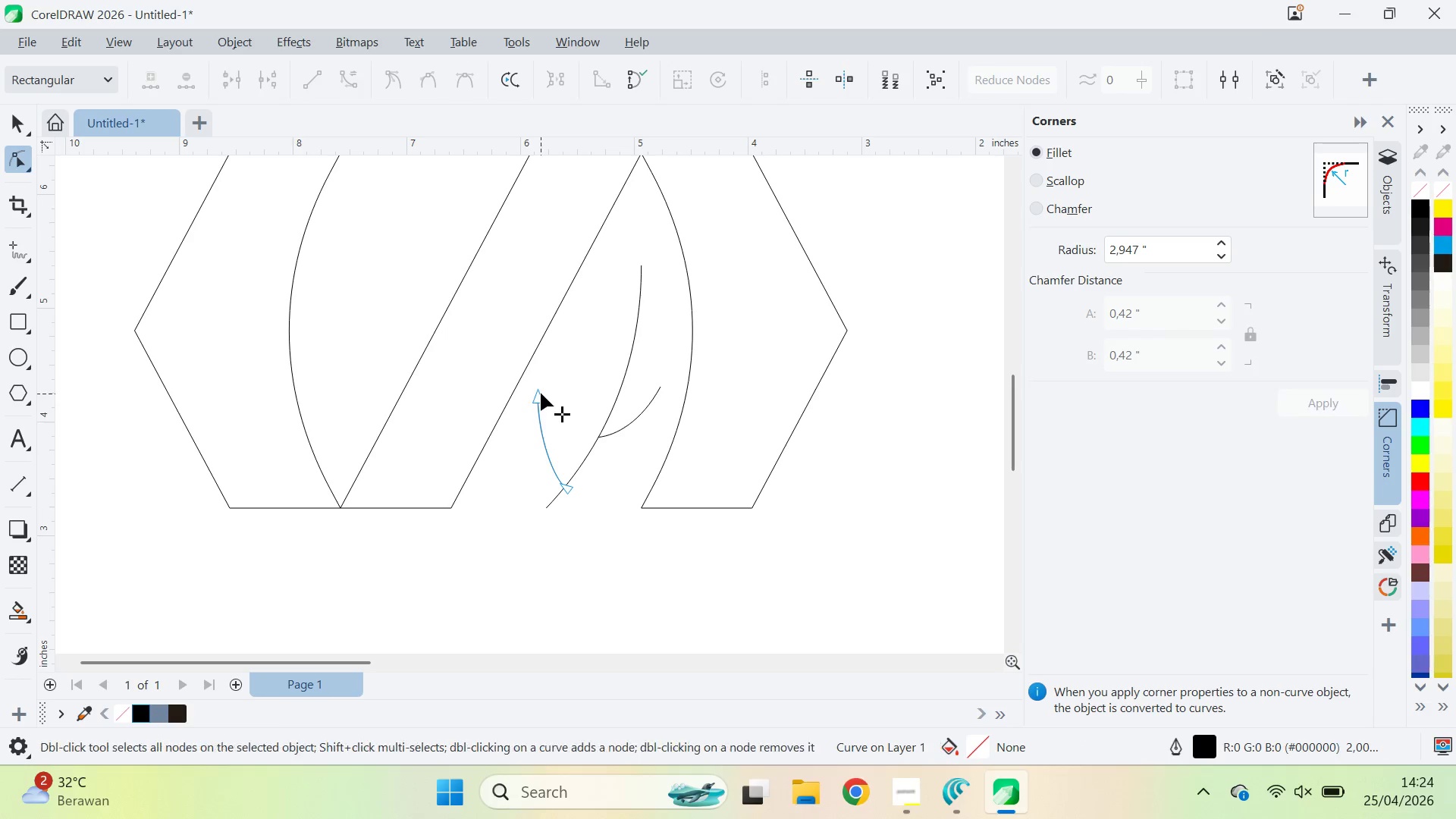 
left_click_drag(start_coordinate=[541, 393], to_coordinate=[541, 403])
 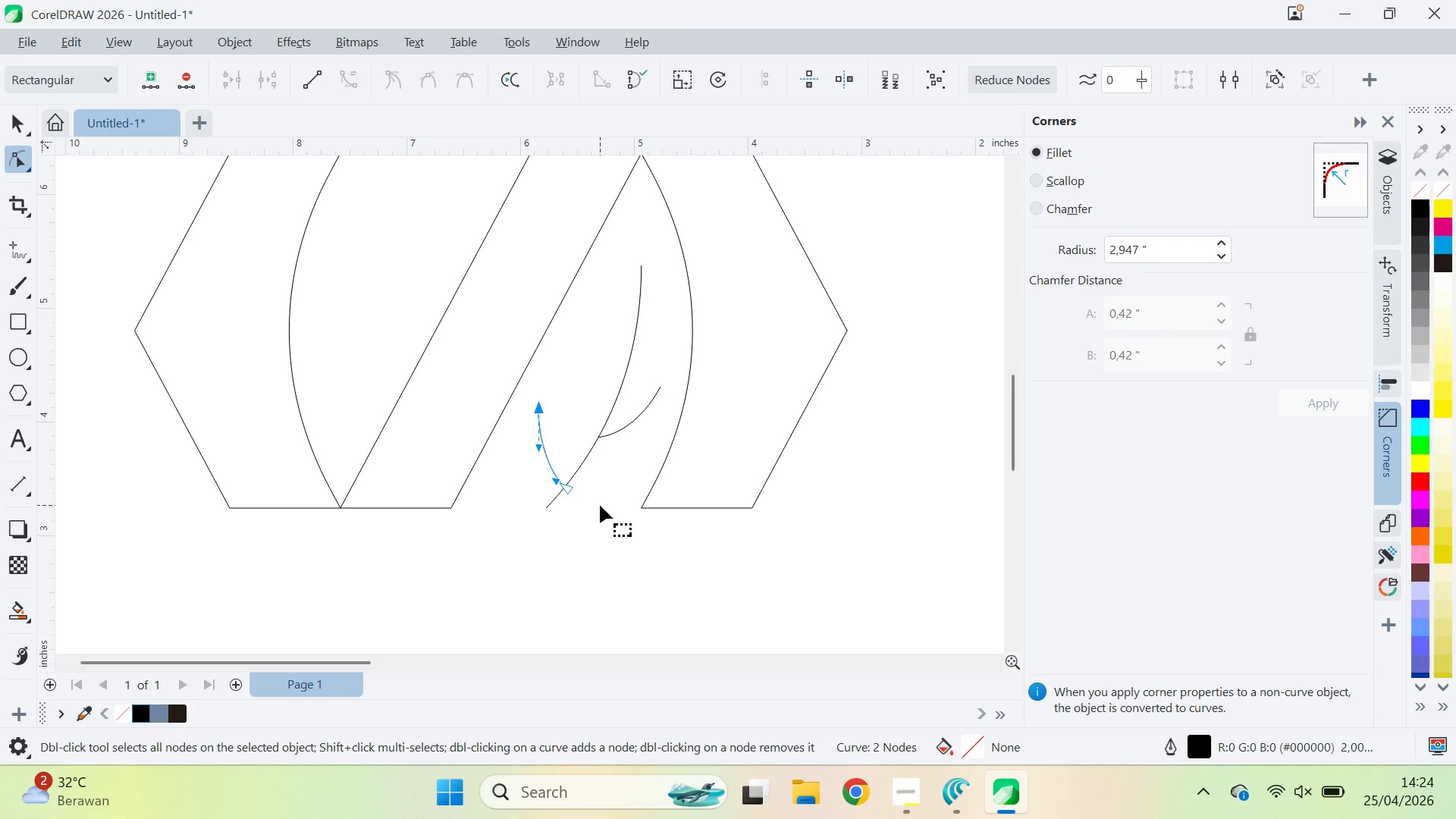 
key(V)
 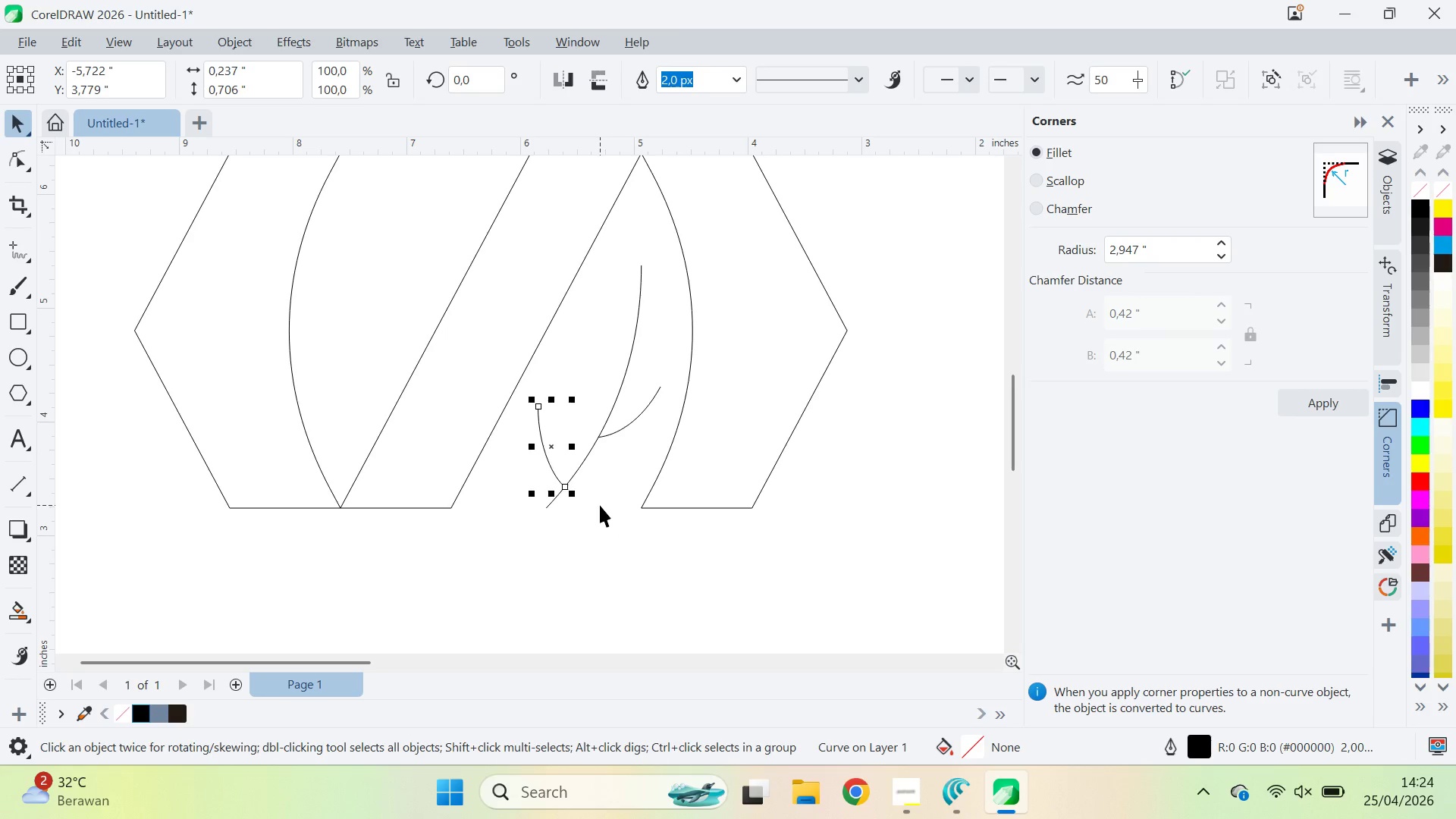 
left_click([600, 505])
 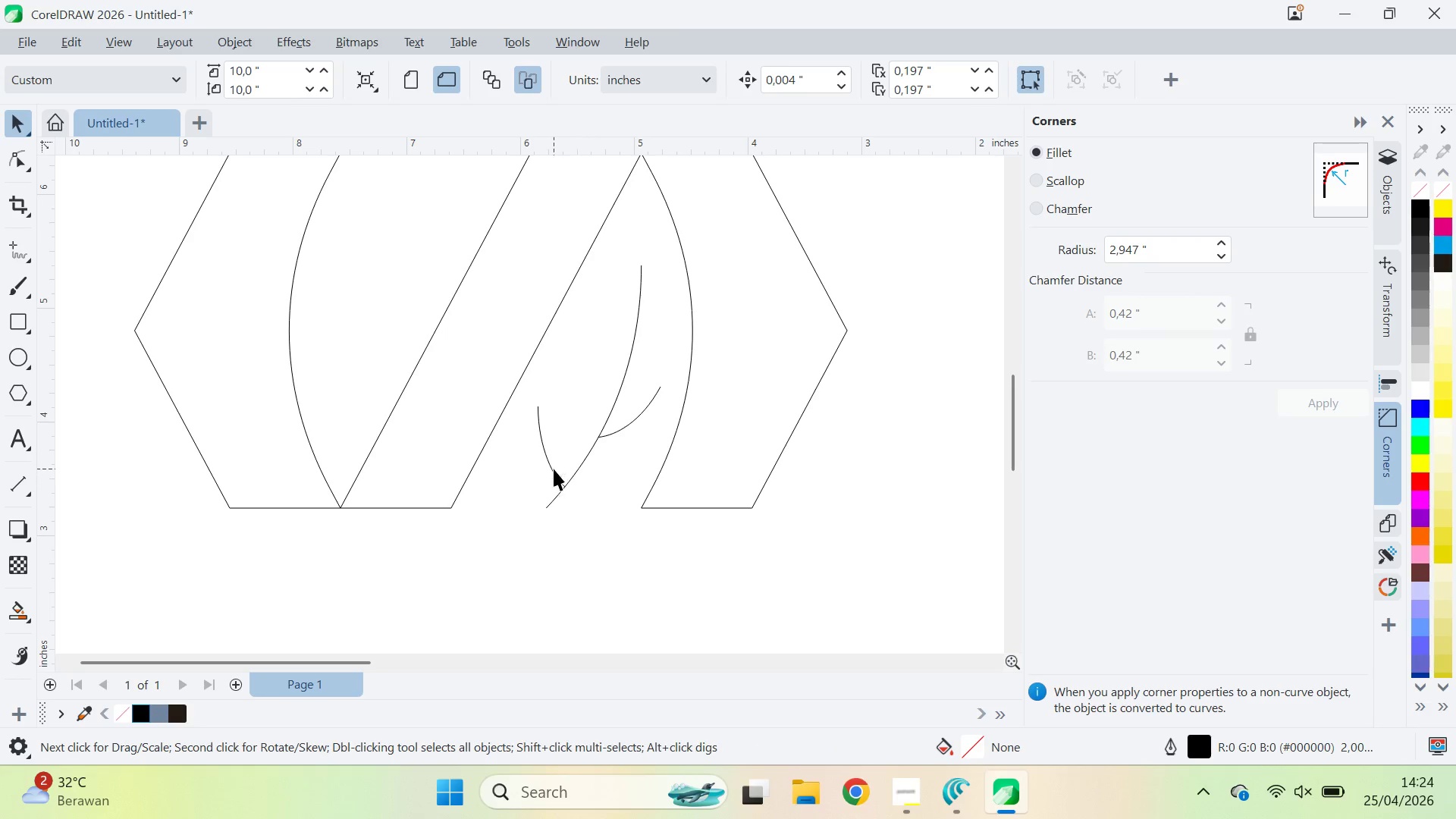 
left_click([553, 469])
 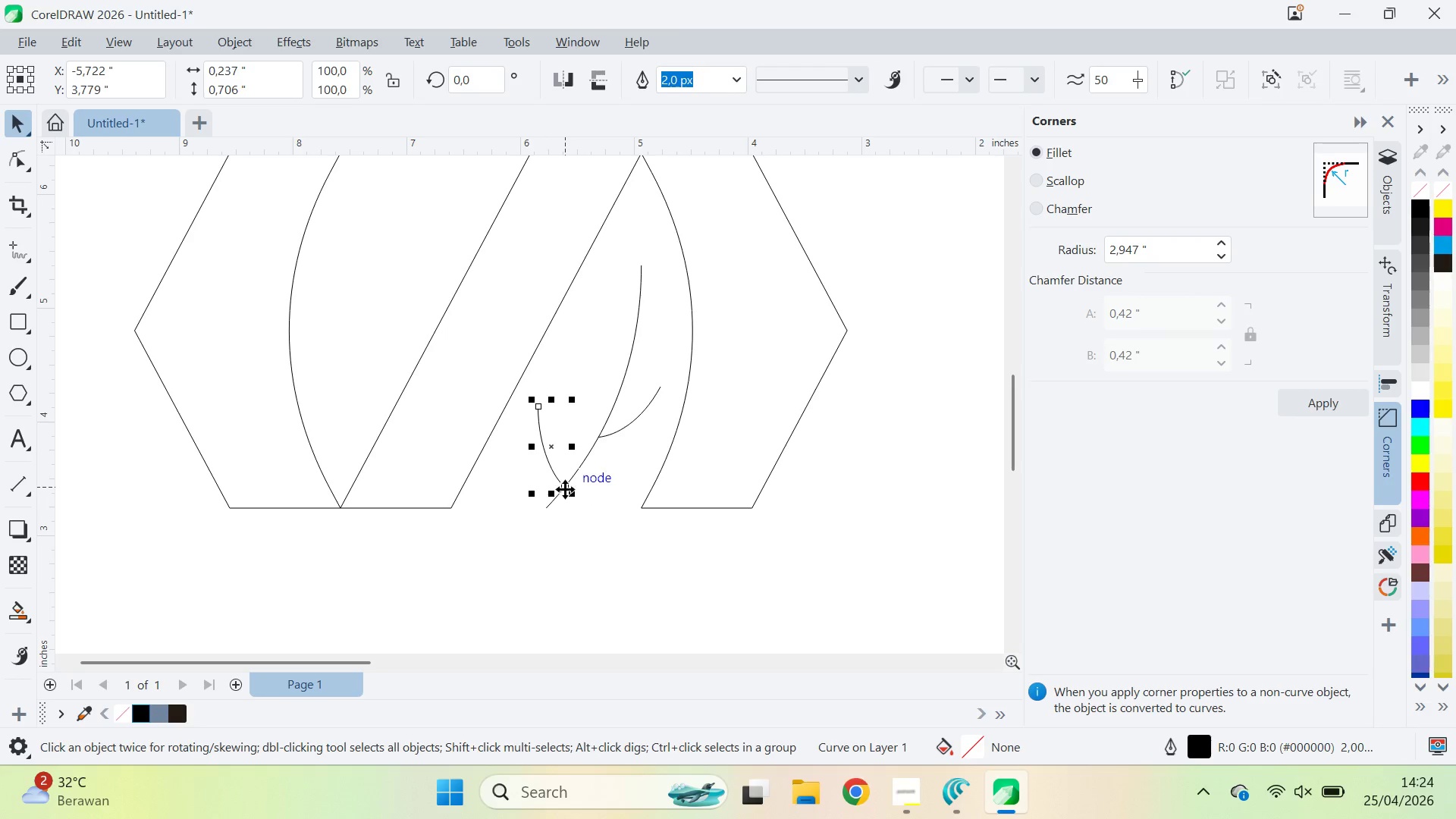 
left_click_drag(start_coordinate=[565, 489], to_coordinate=[624, 370])
 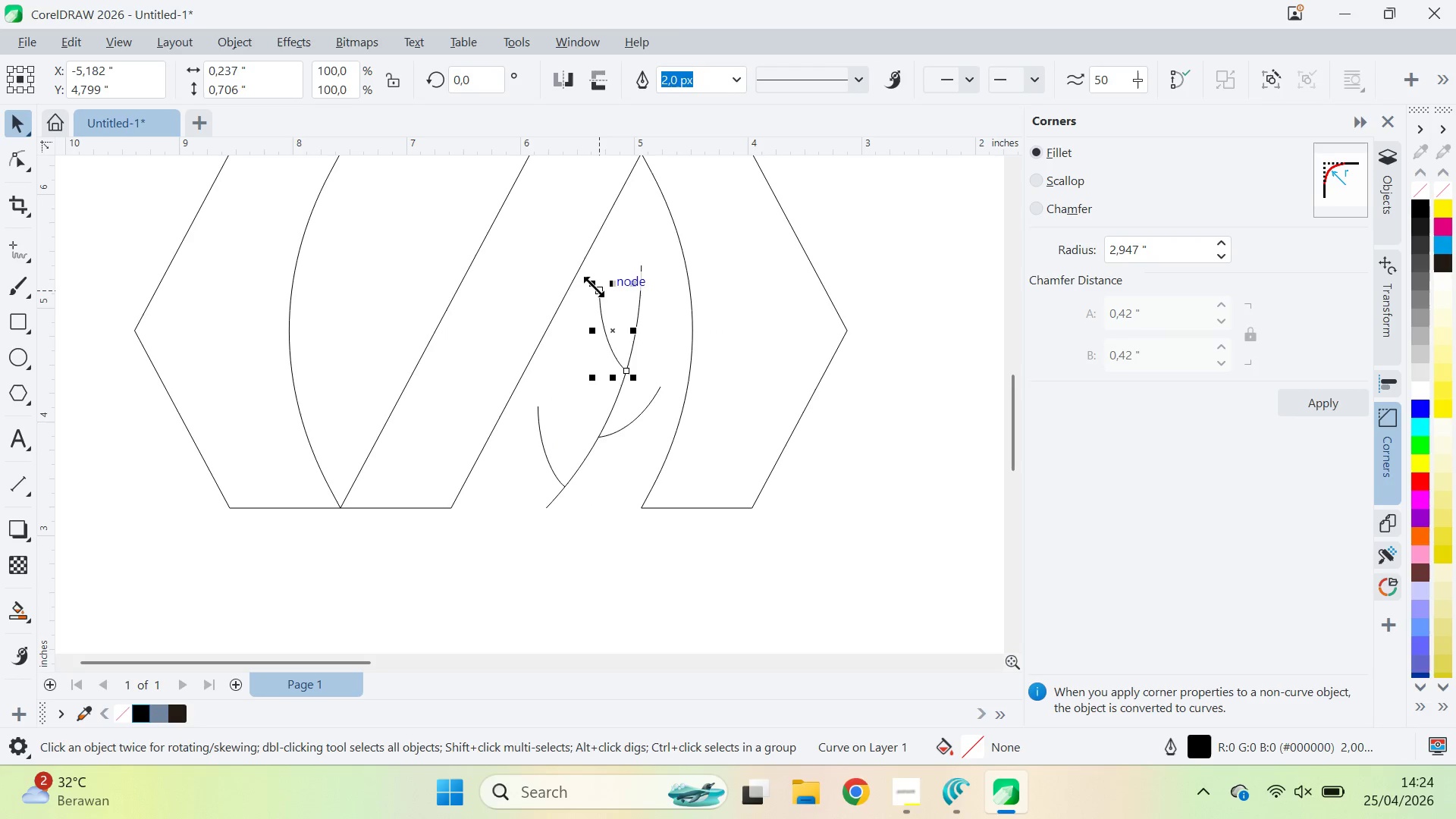 
key(Shift+ShiftLeft)
 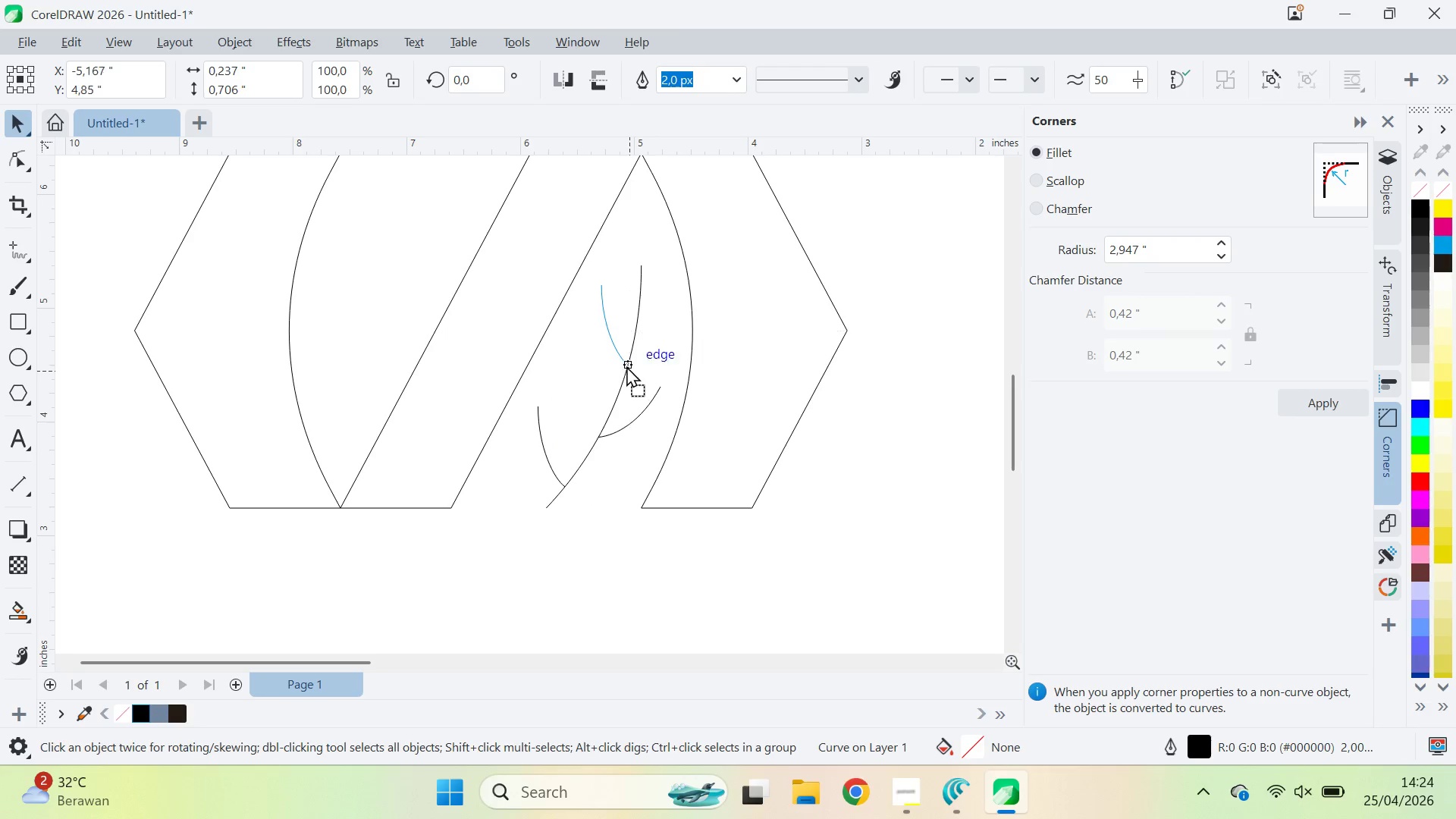 
right_click([624, 370])
 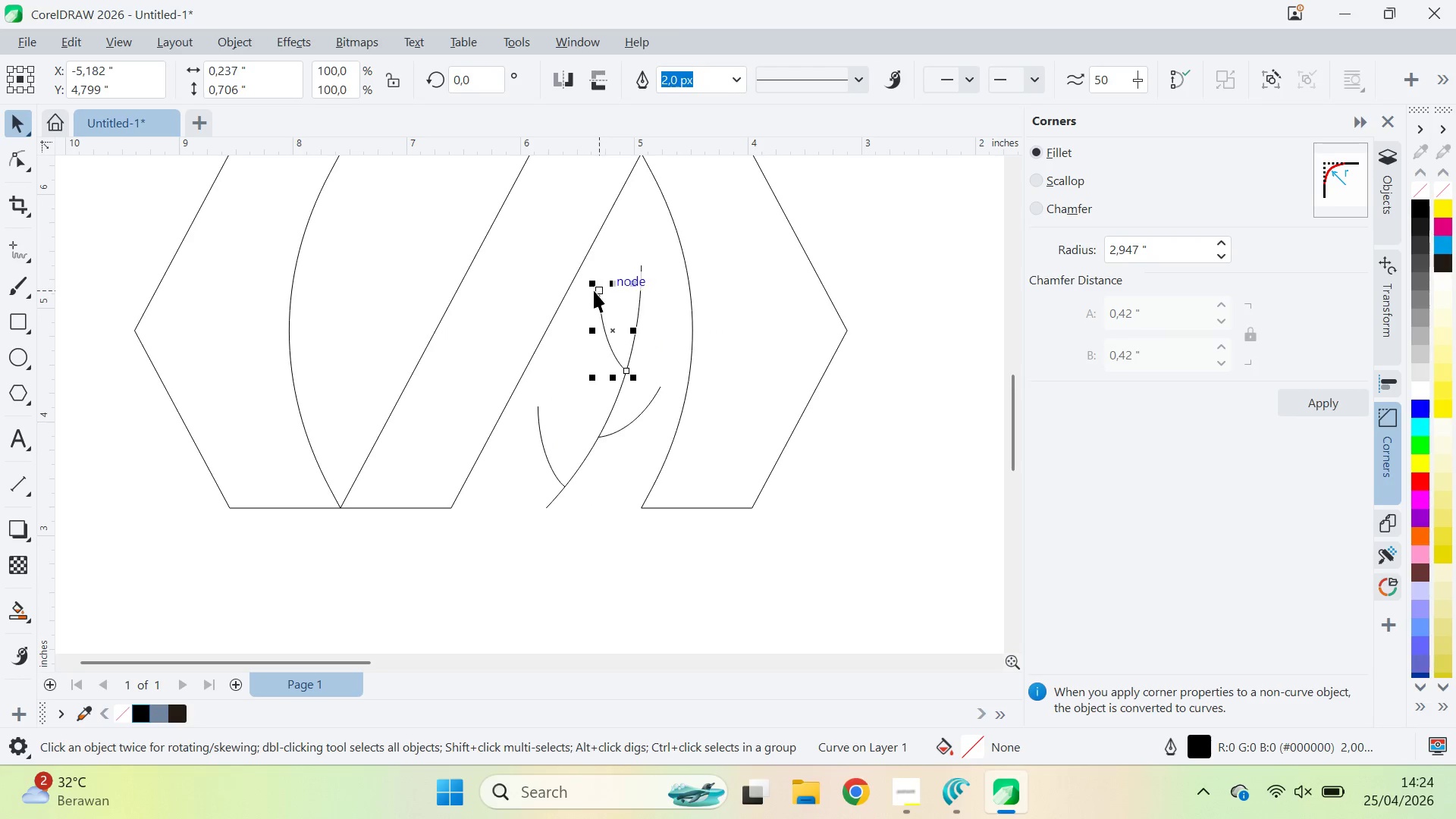 
left_click([624, 370])
 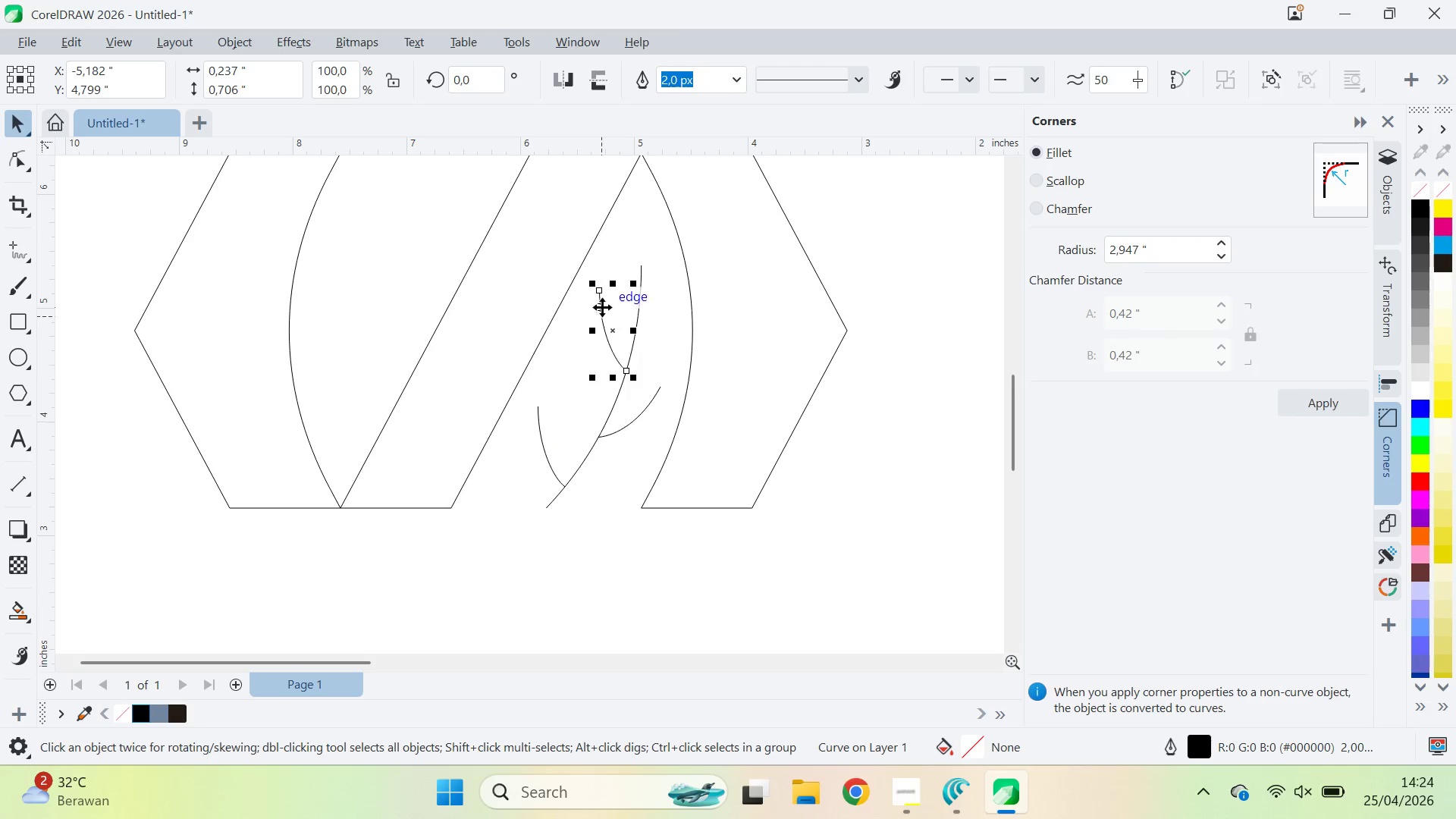 
left_click_drag(start_coordinate=[592, 281], to_coordinate=[598, 290])
 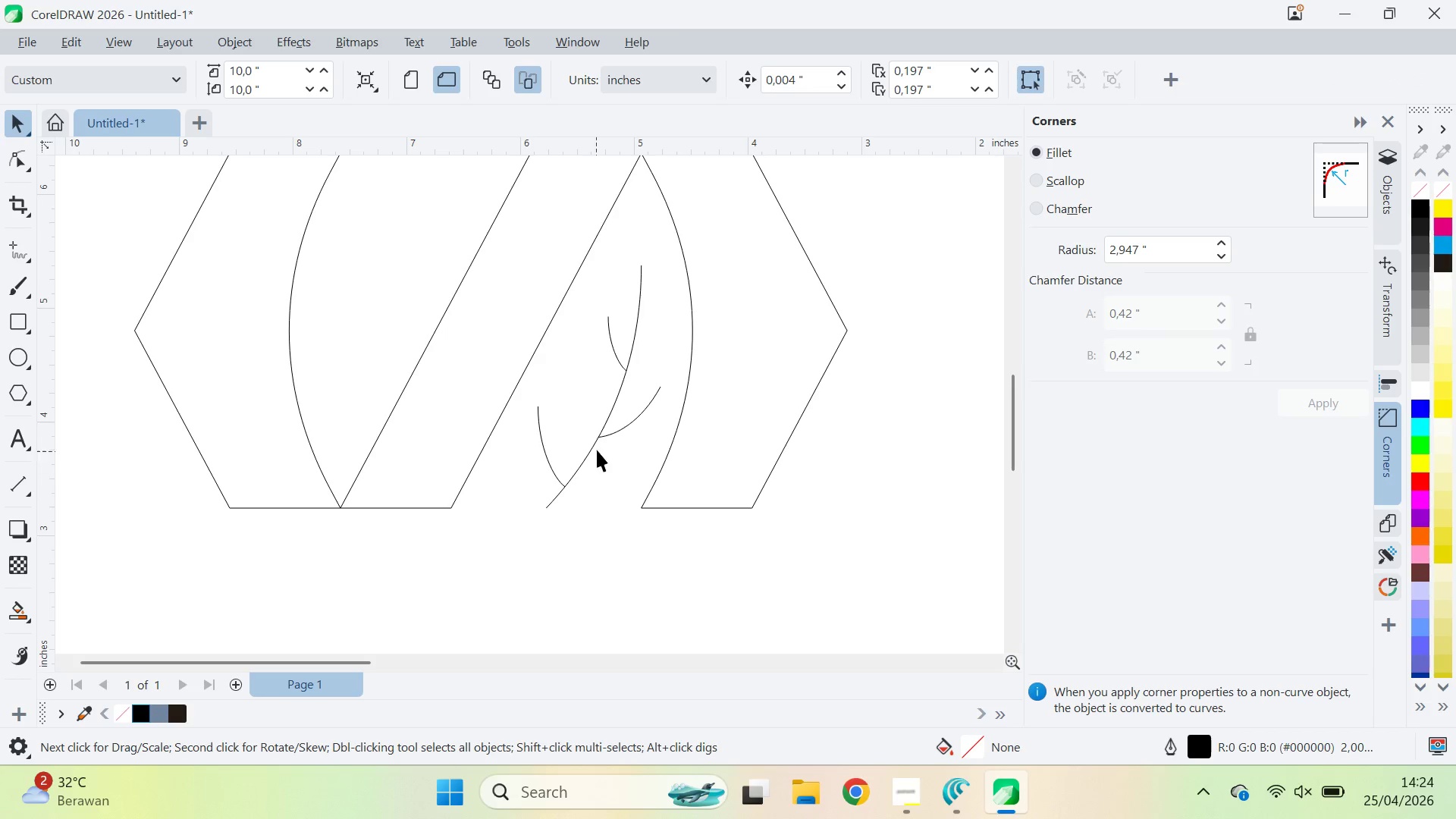 
left_click([607, 436])
 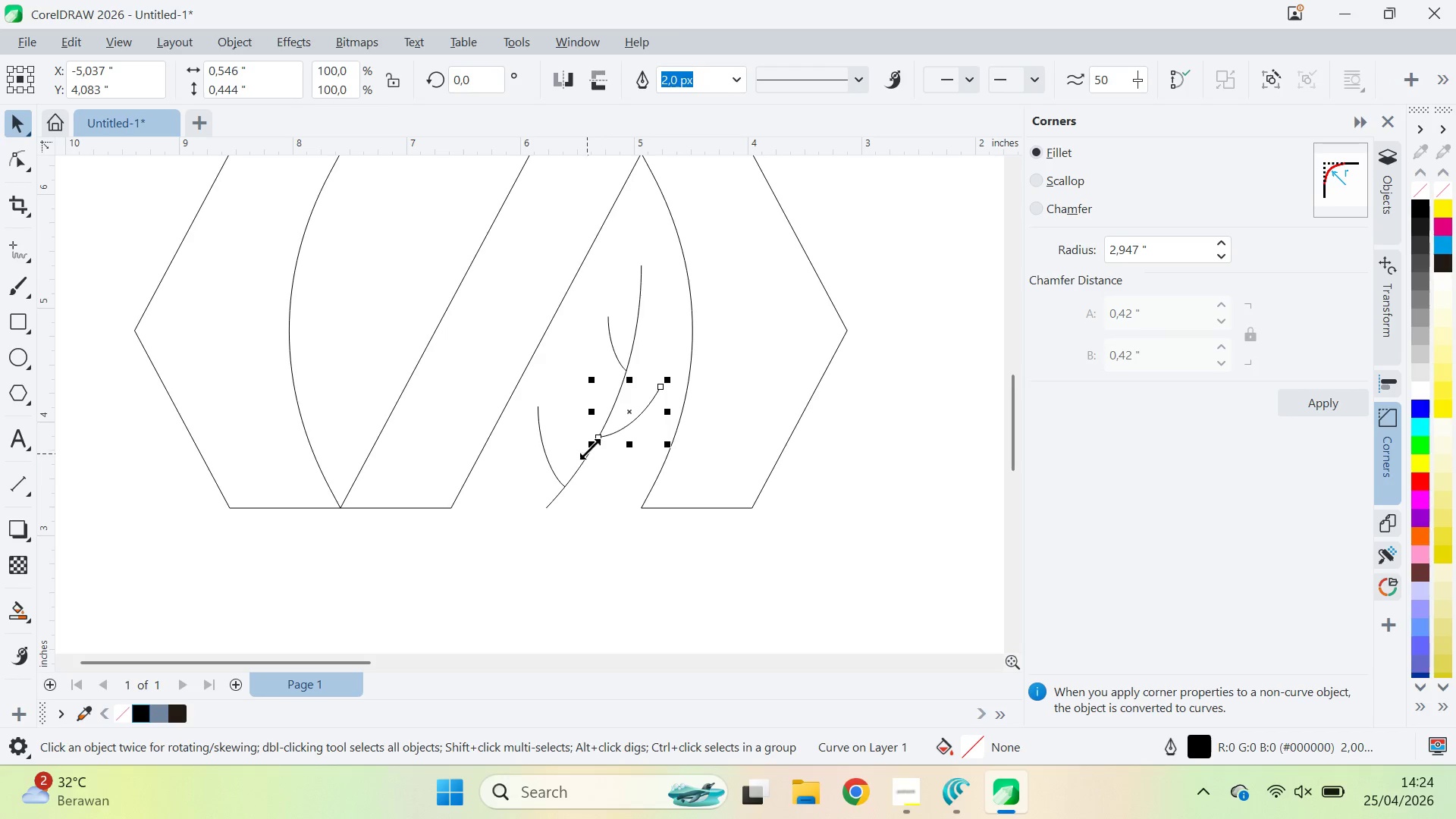 
left_click([619, 359])
 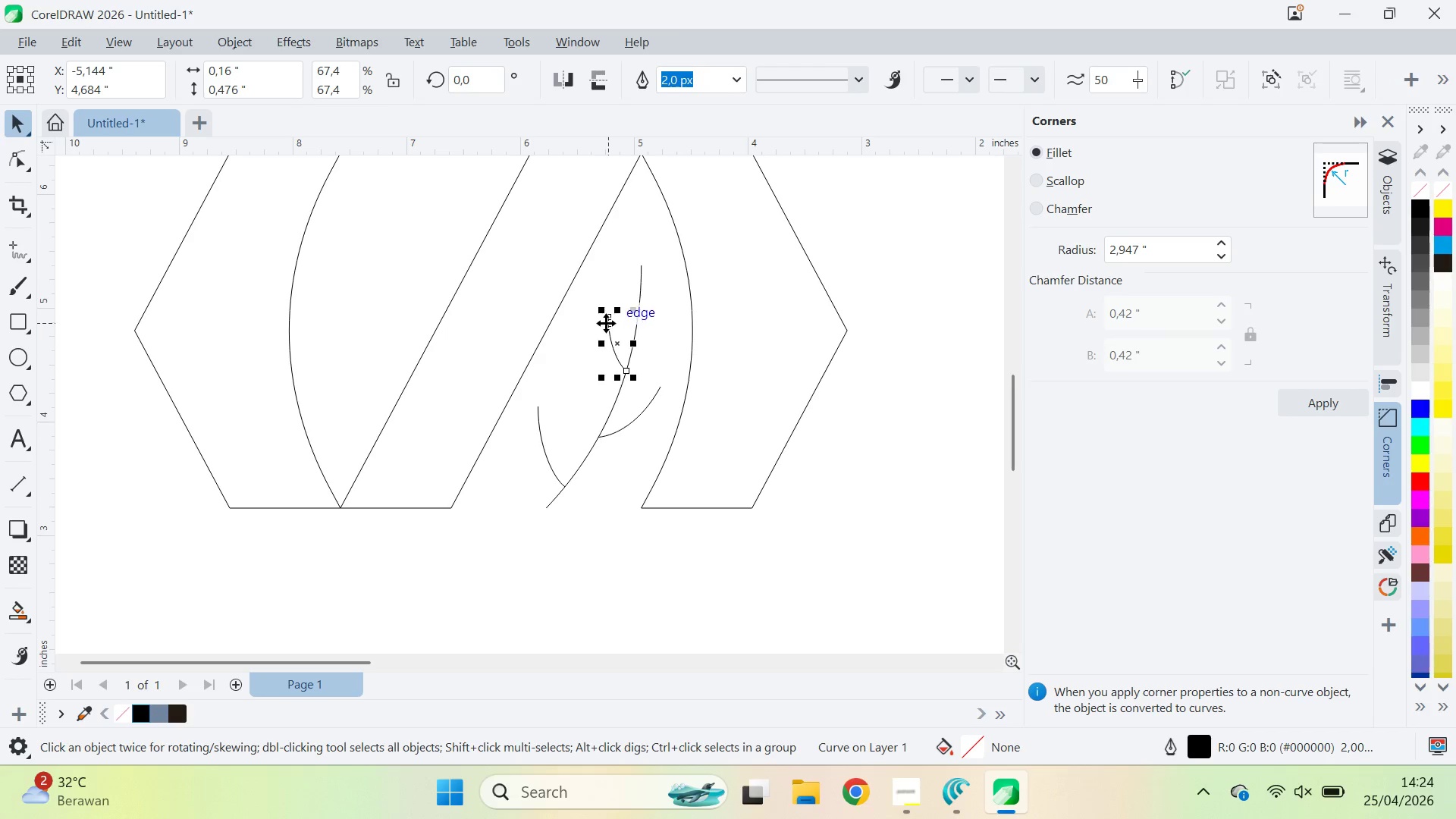 
key(A)
 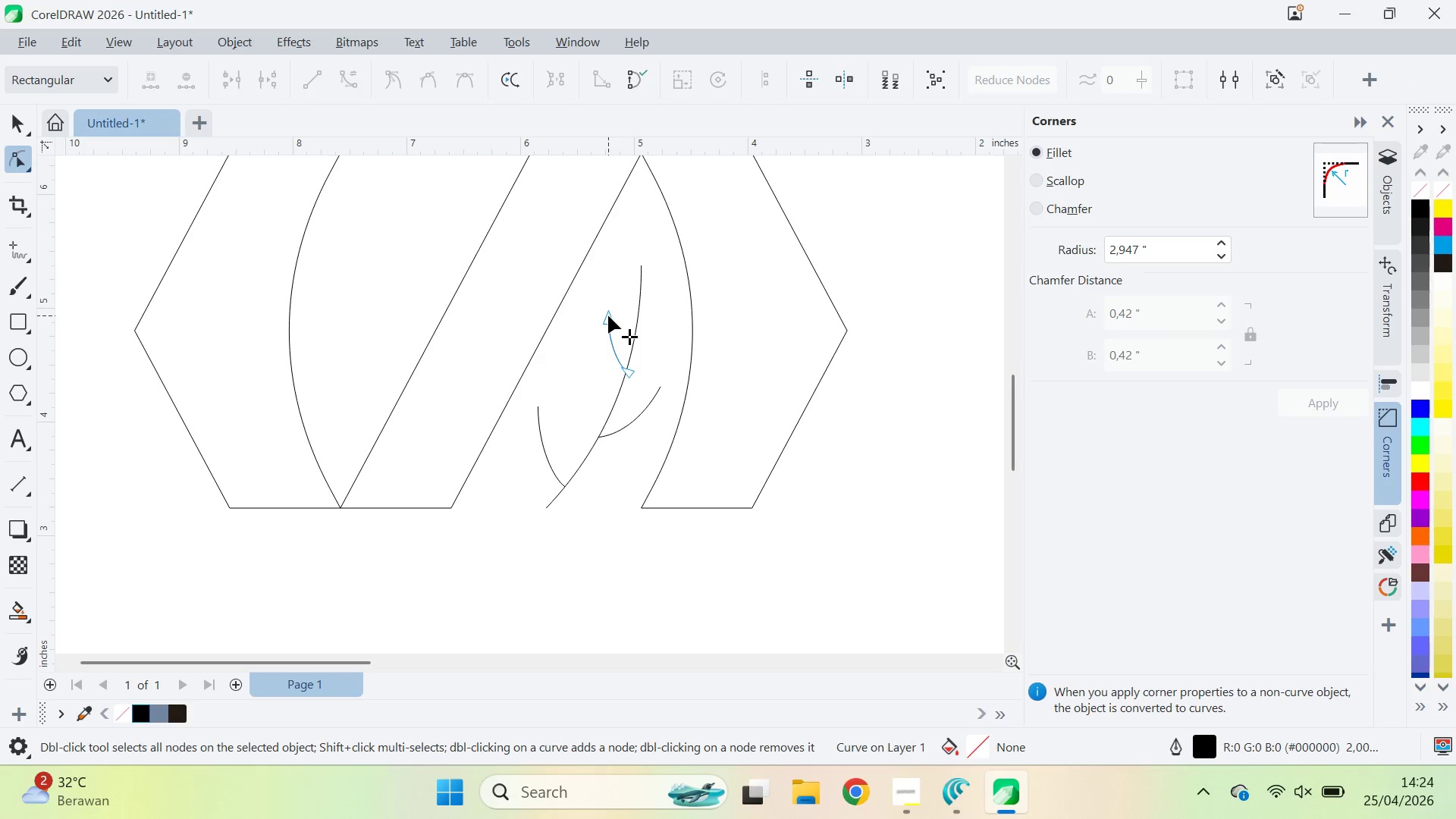 
left_click_drag(start_coordinate=[608, 315], to_coordinate=[604, 323])
 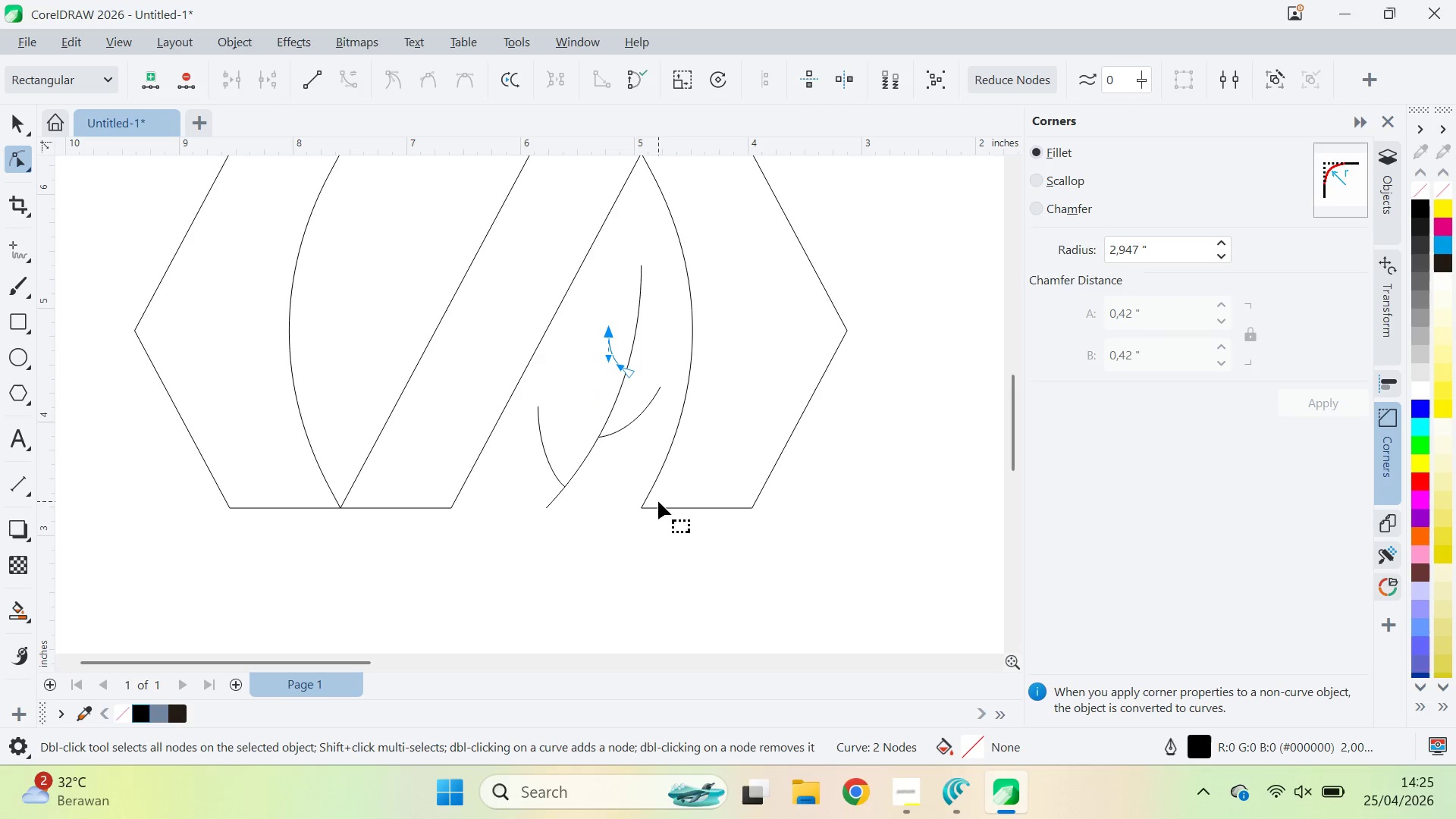 
key(Control+Z)
 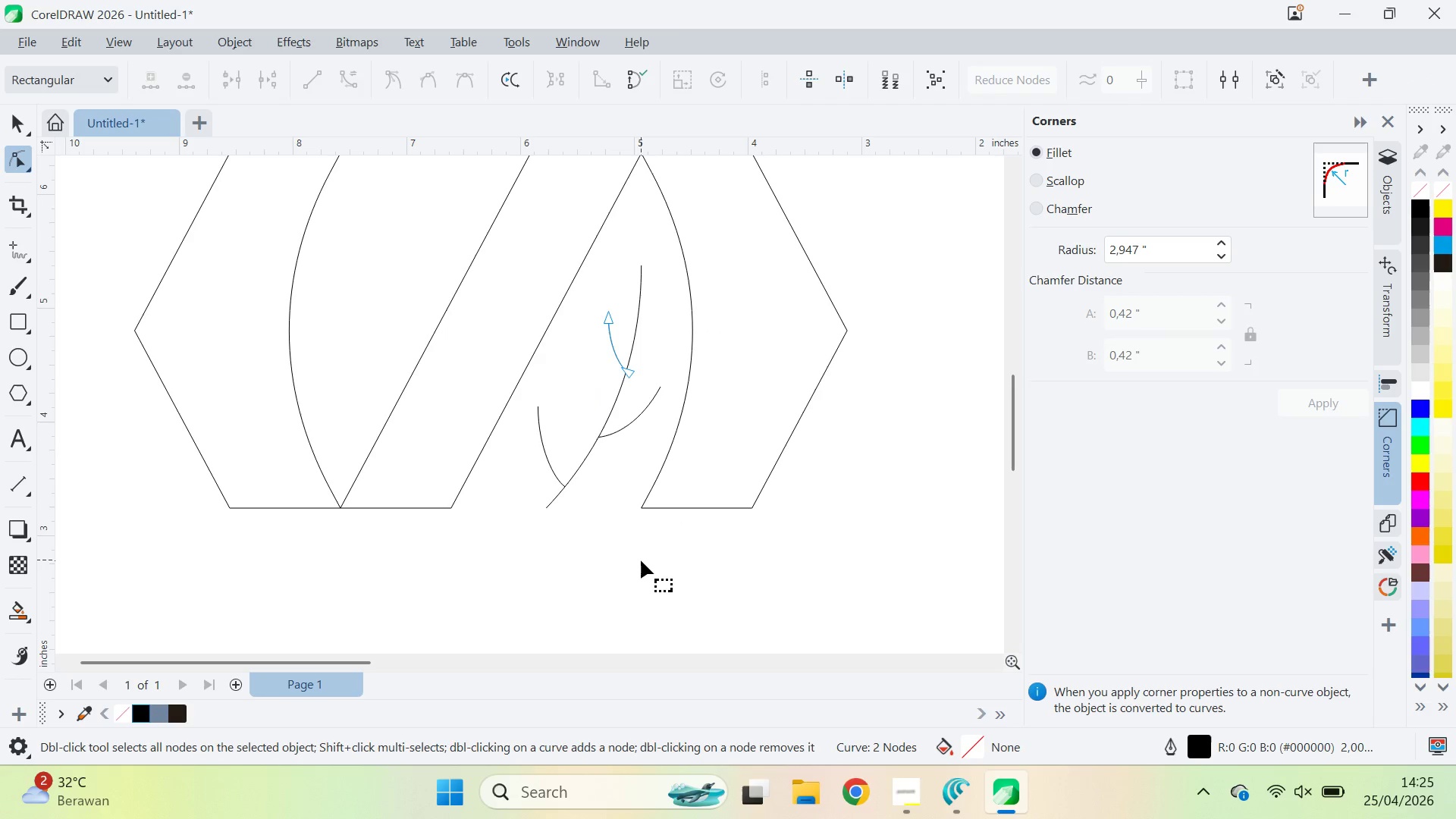 
key(V)
 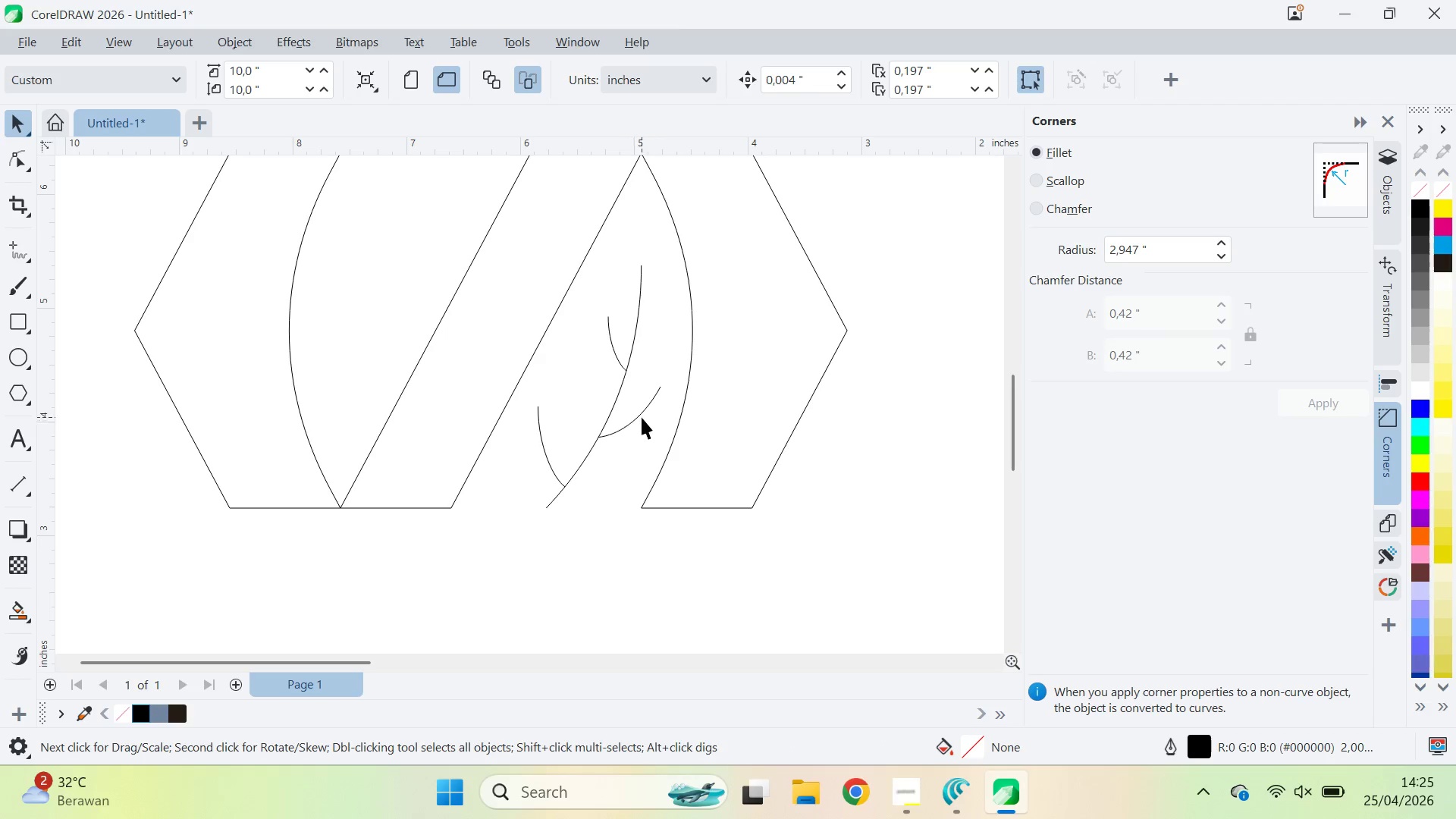 
left_click([642, 419])
 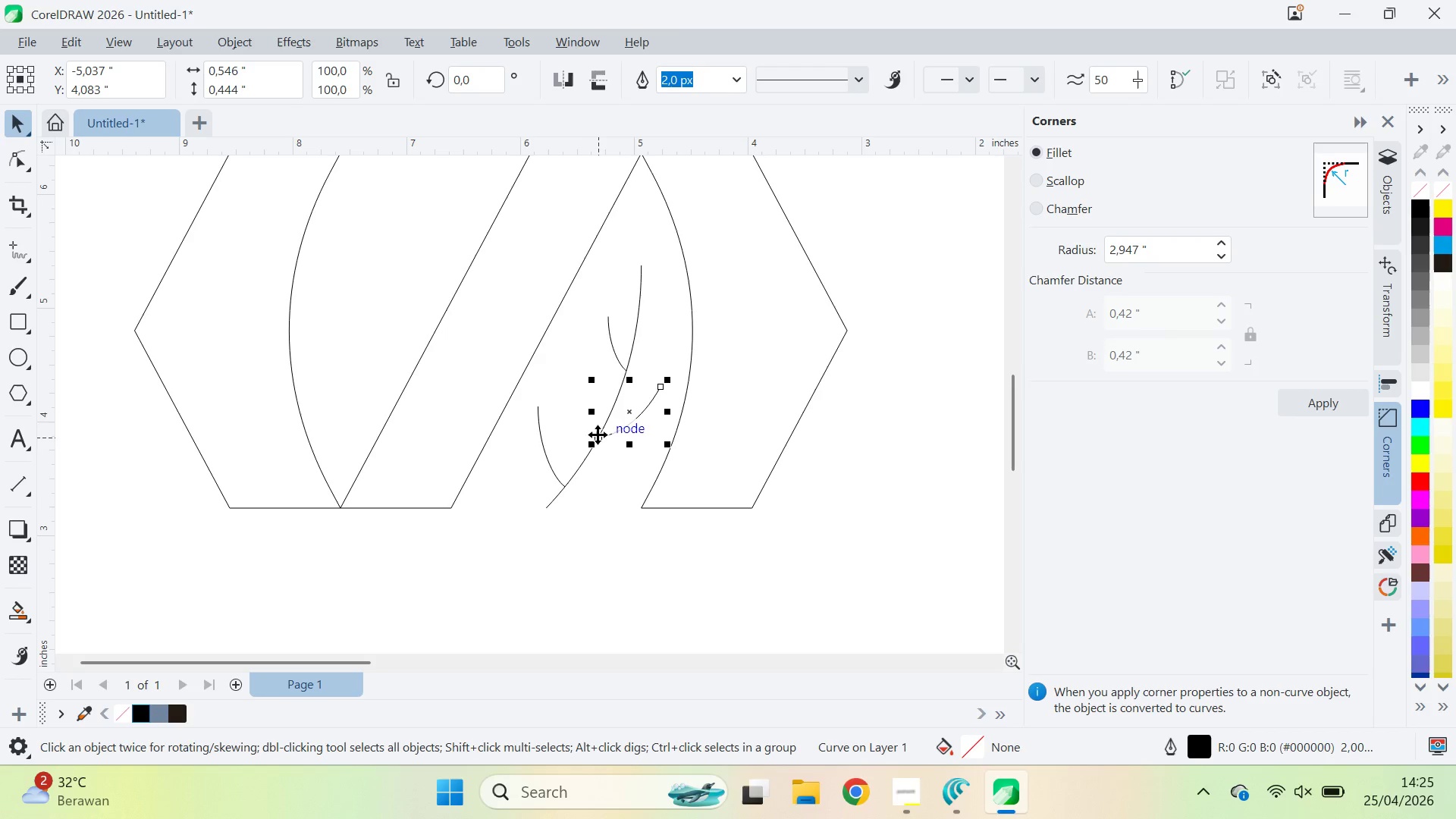 
left_click_drag(start_coordinate=[598, 435], to_coordinate=[642, 298])
 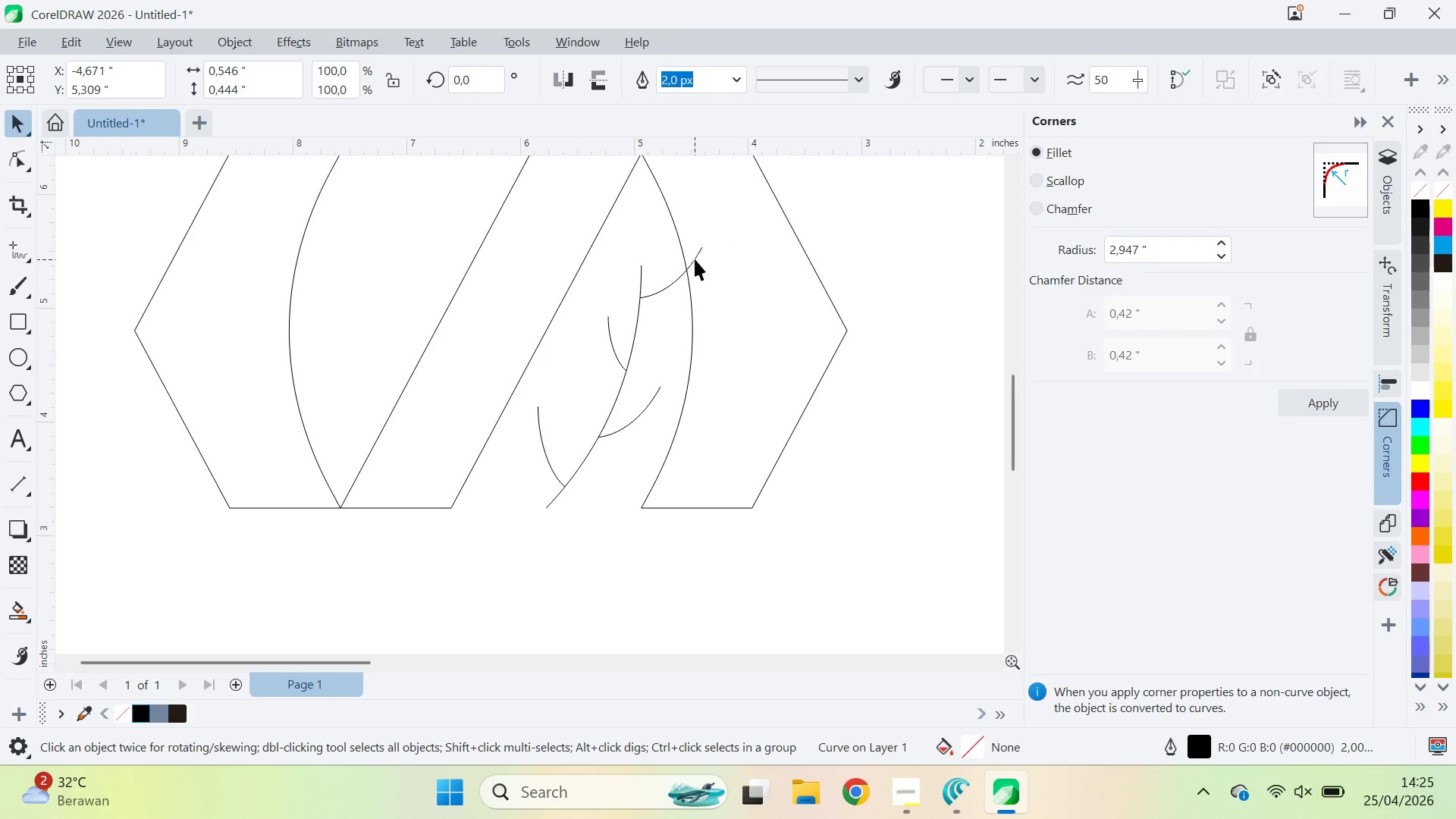 
left_click([642, 298])
 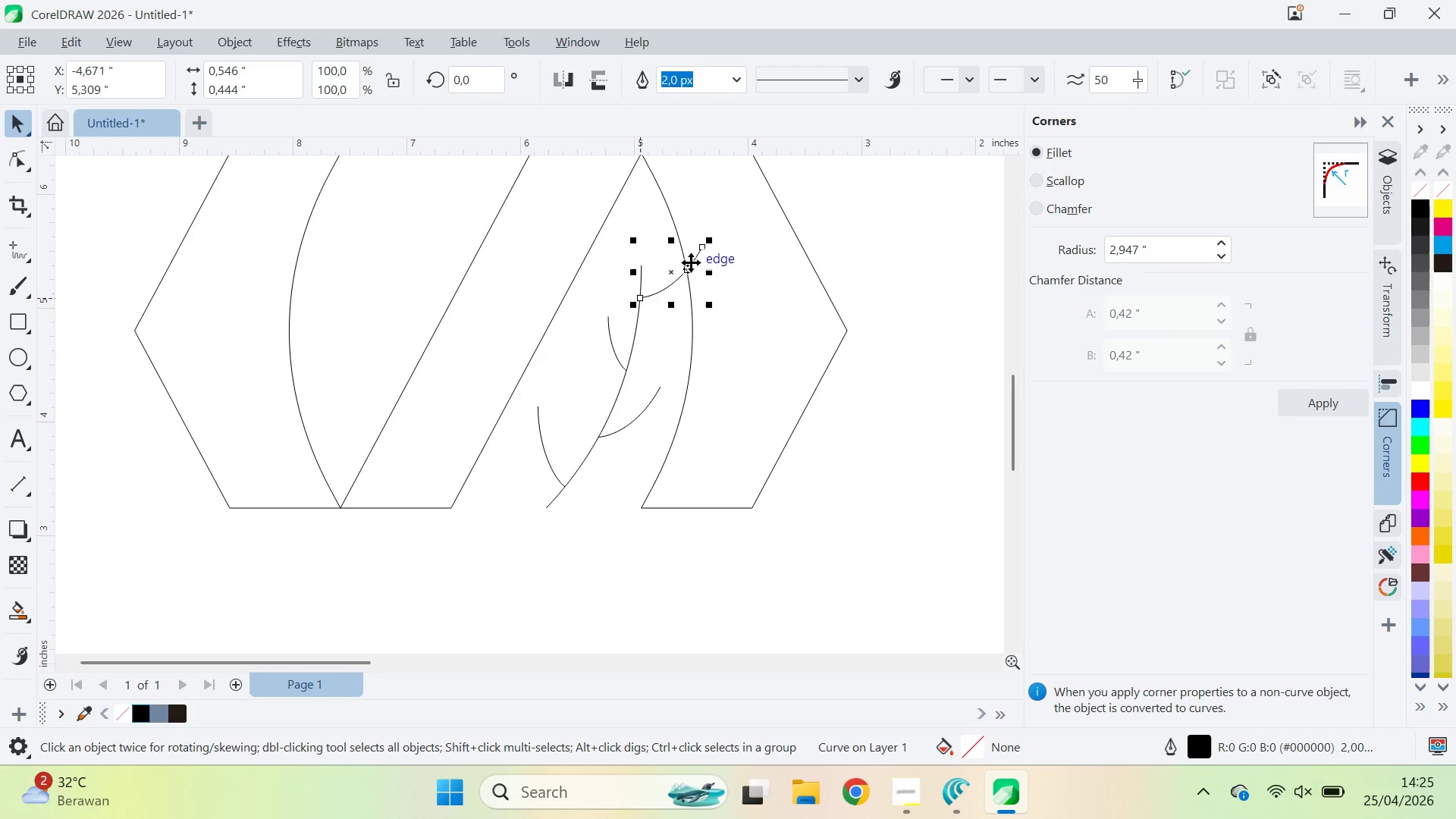 
right_click([642, 298])
 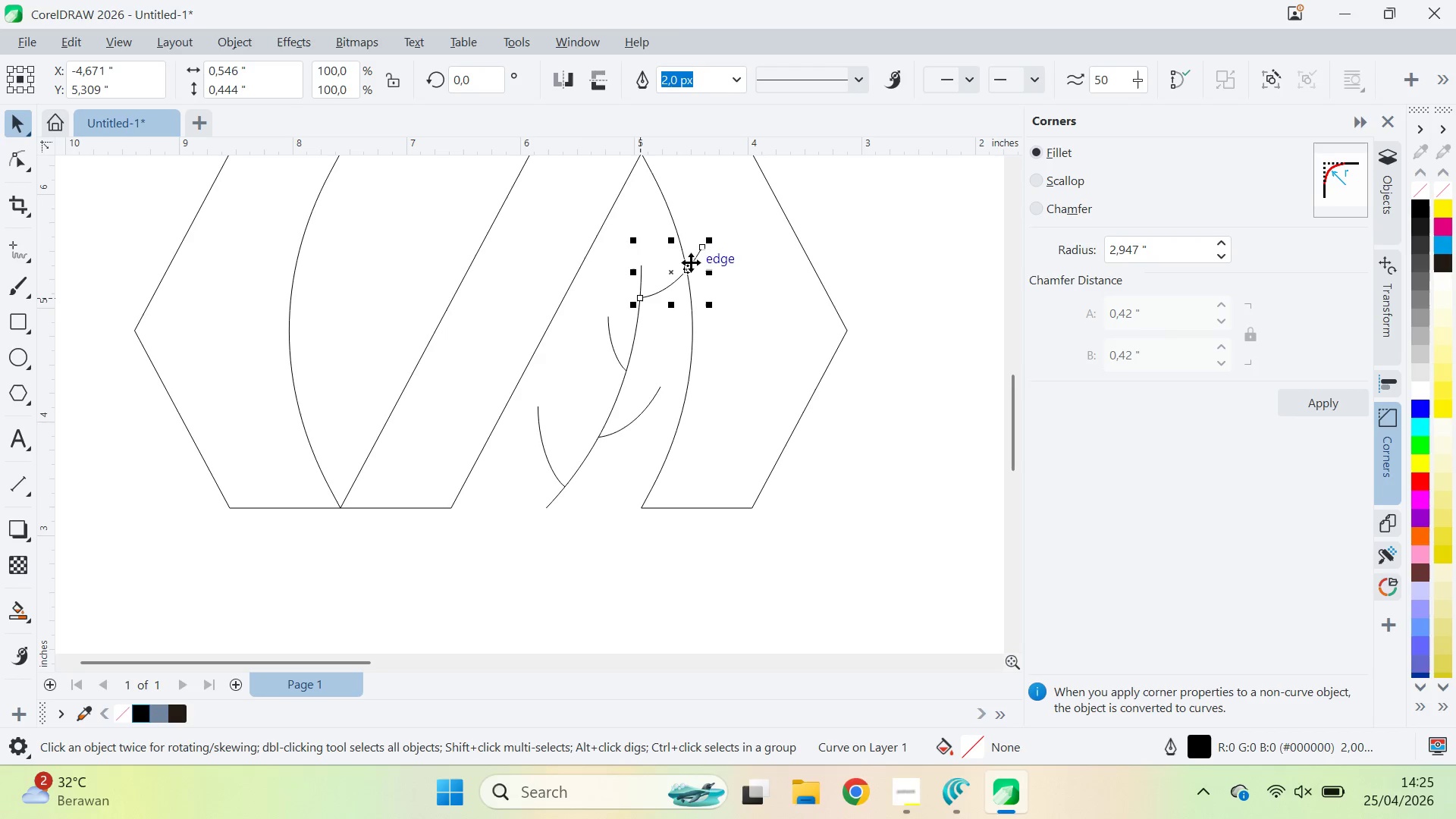 
left_click([694, 259])
 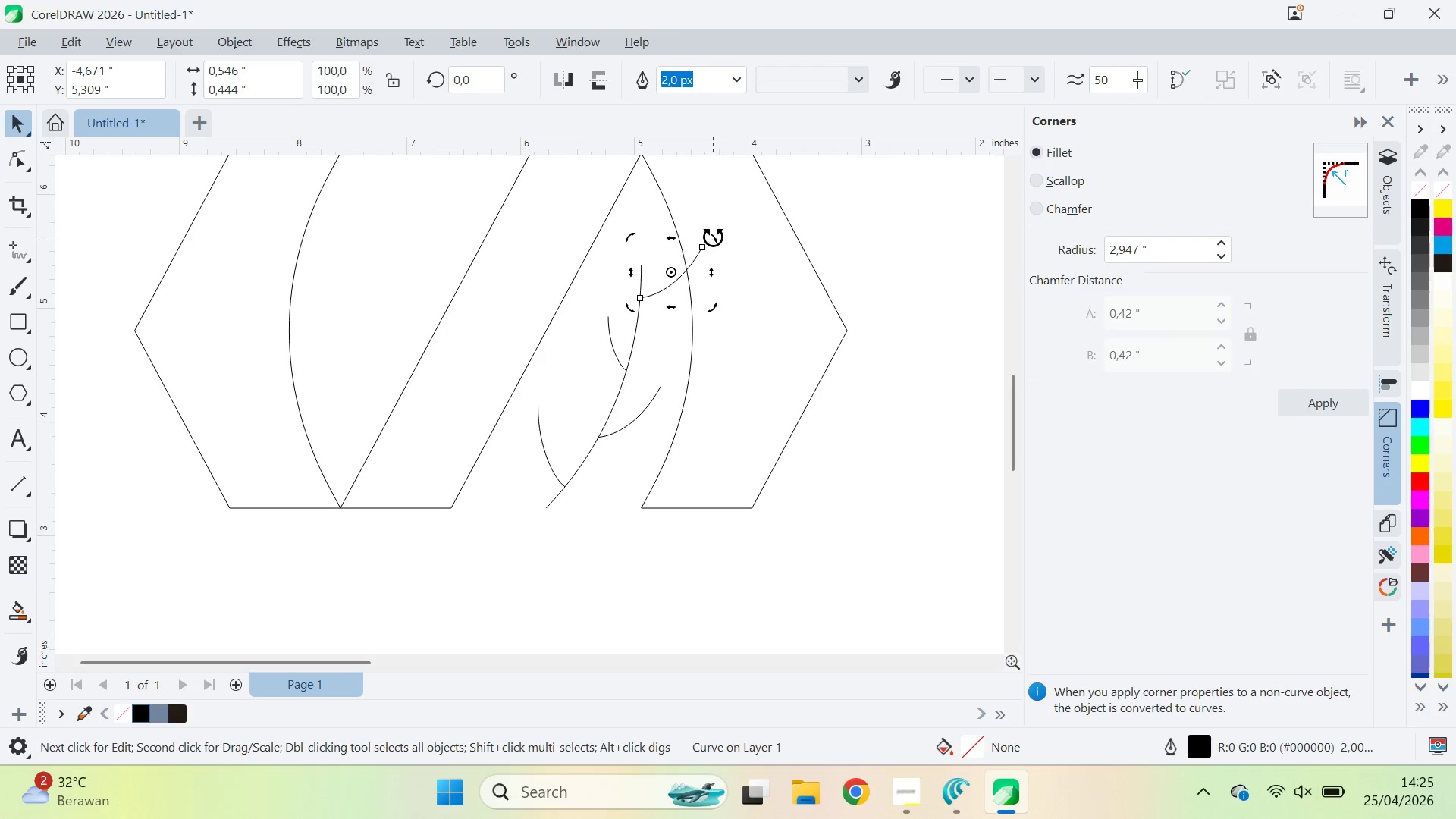 
left_click_drag(start_coordinate=[712, 237], to_coordinate=[700, 228])
 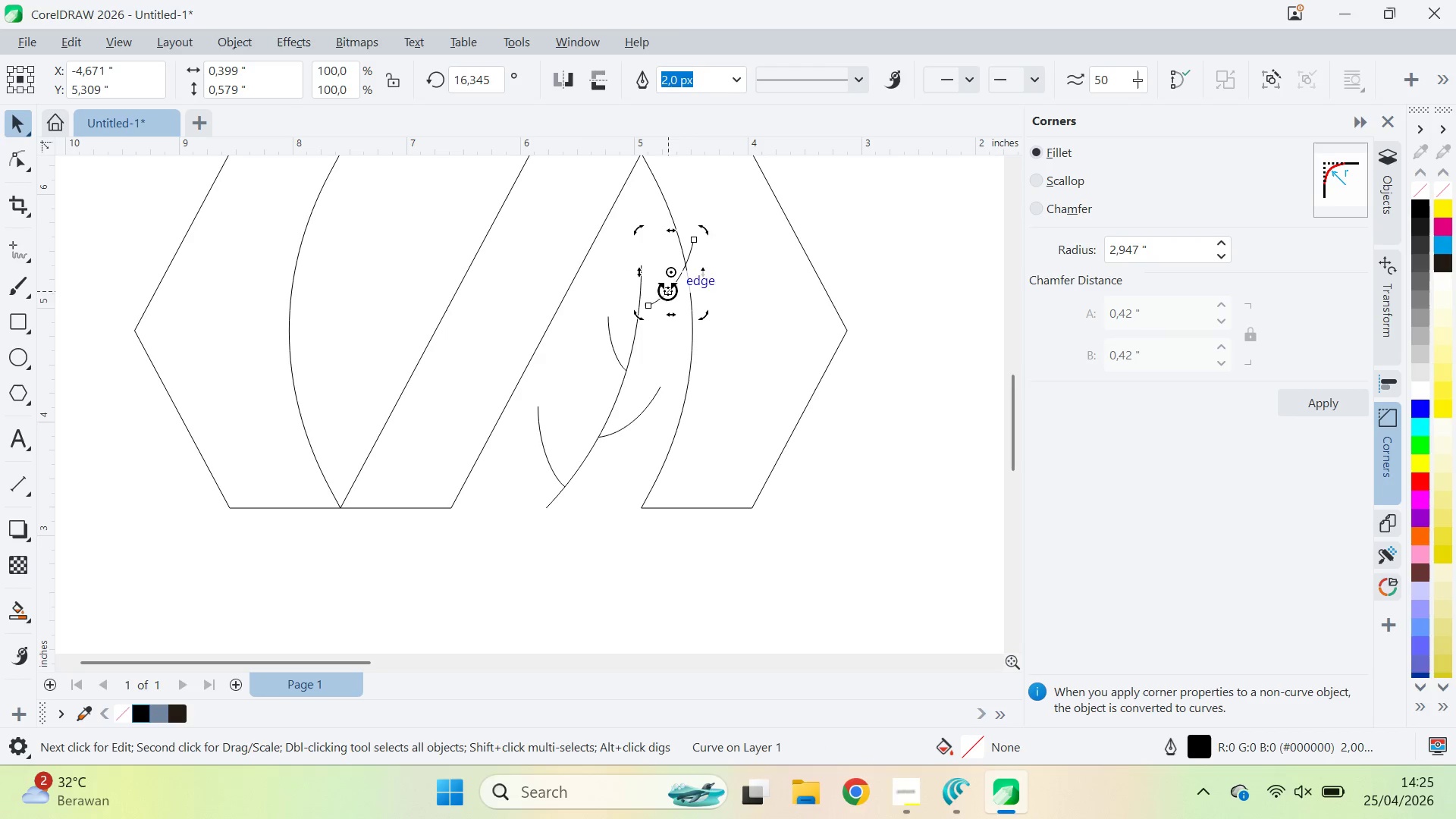 
left_click([673, 299])
 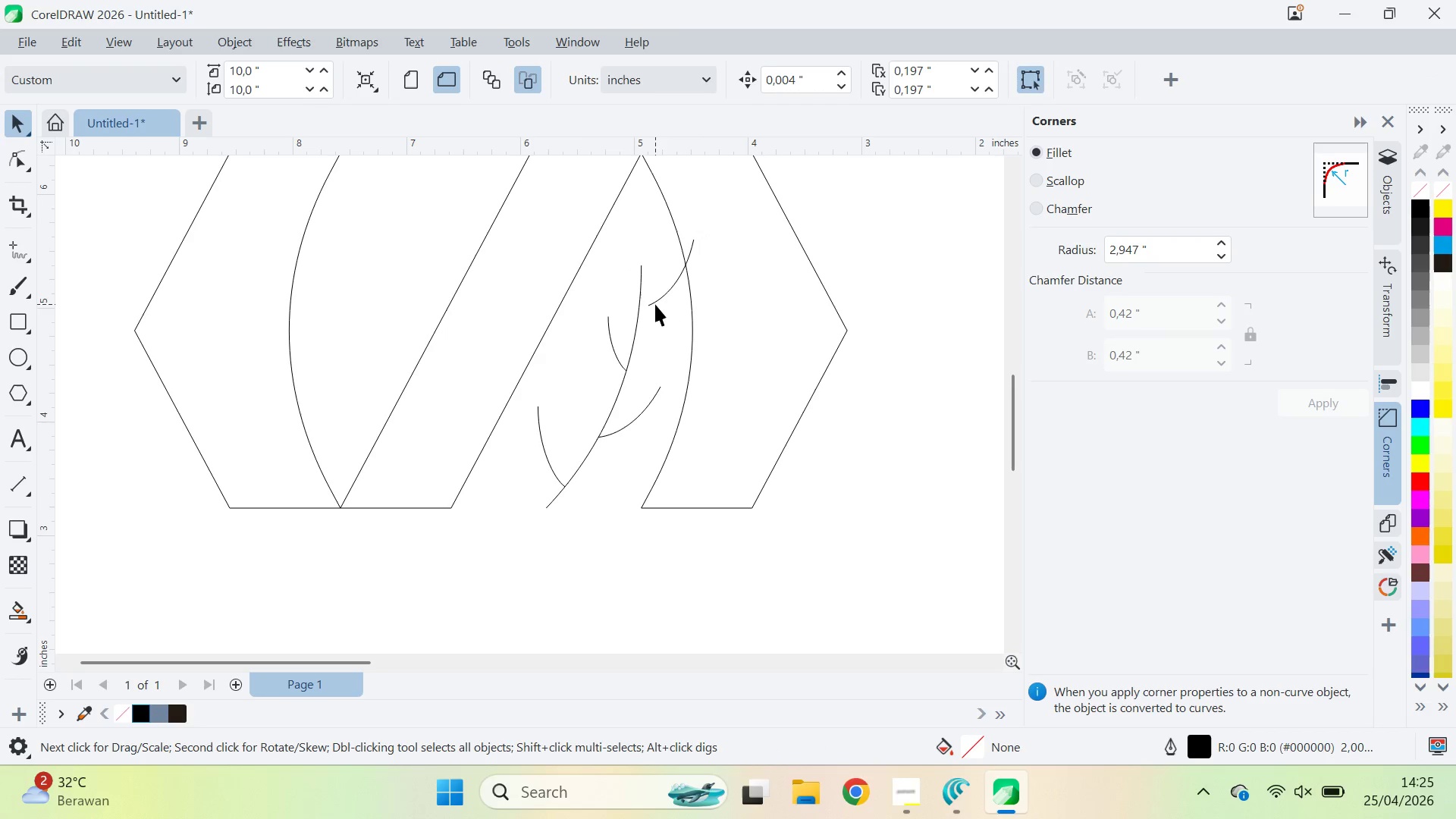 
triple_click([655, 303])
 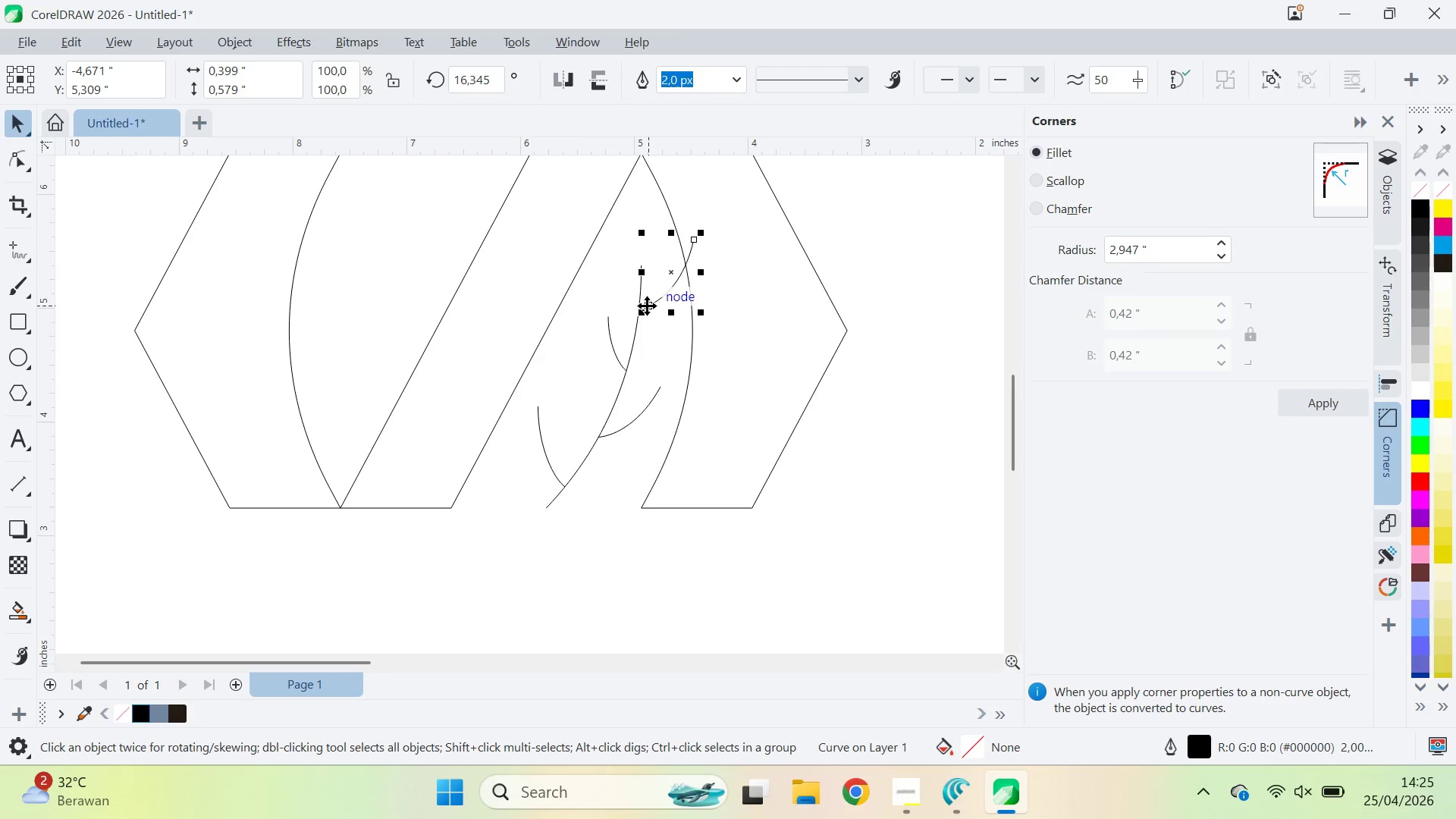 
left_click_drag(start_coordinate=[647, 306], to_coordinate=[639, 309])
 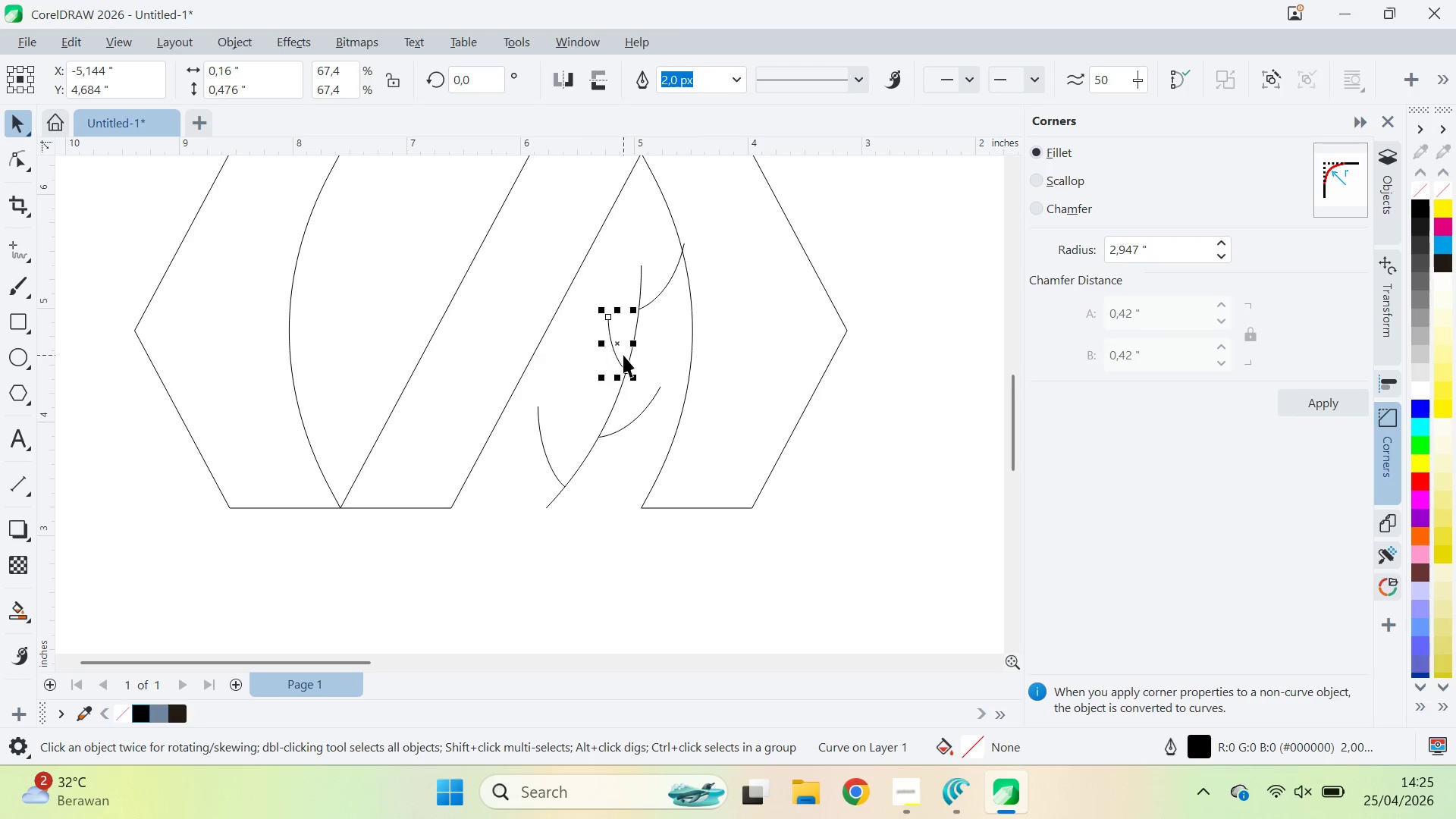 
double_click([616, 353])
 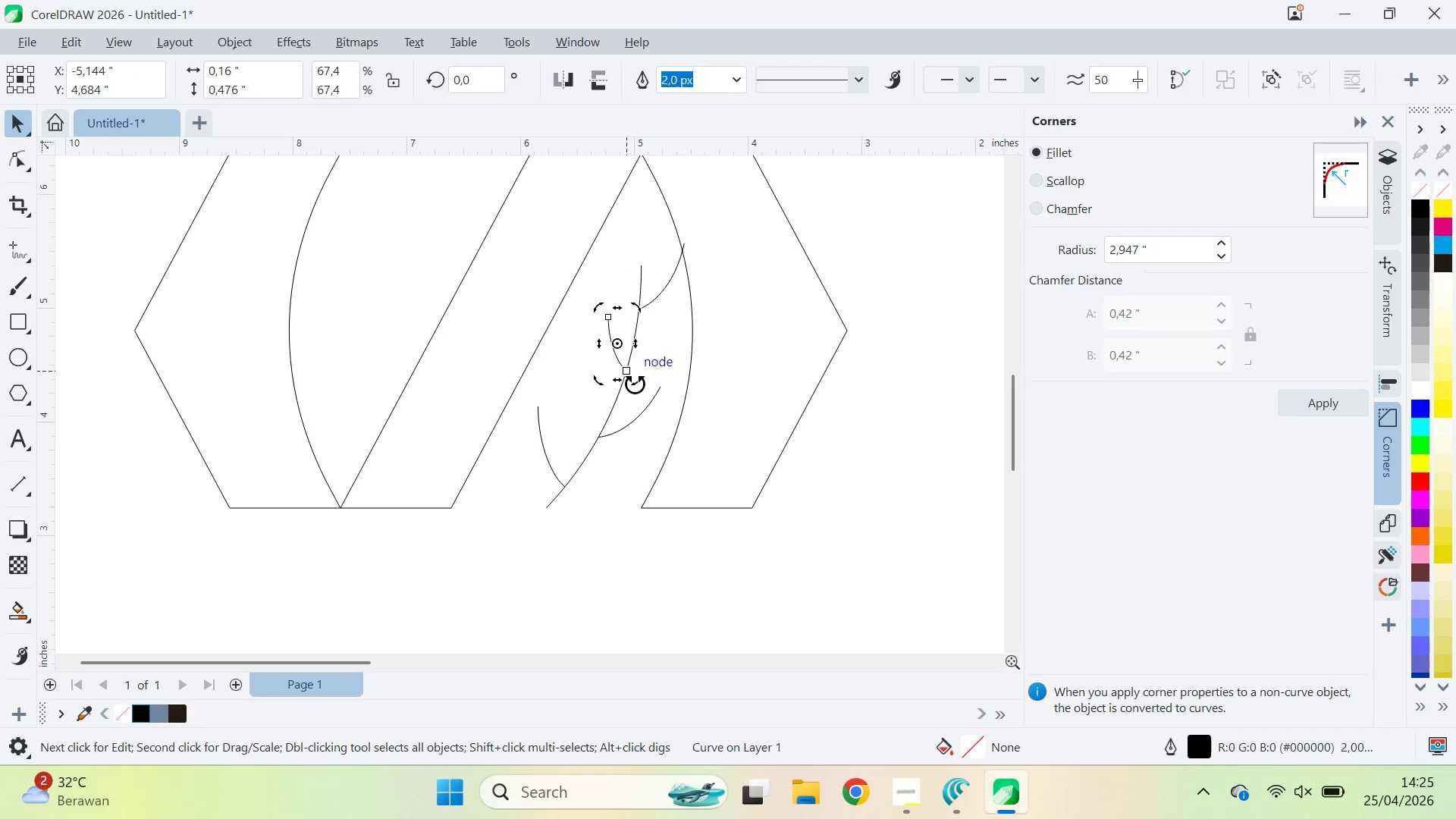 
left_click_drag(start_coordinate=[635, 384], to_coordinate=[633, 396])
 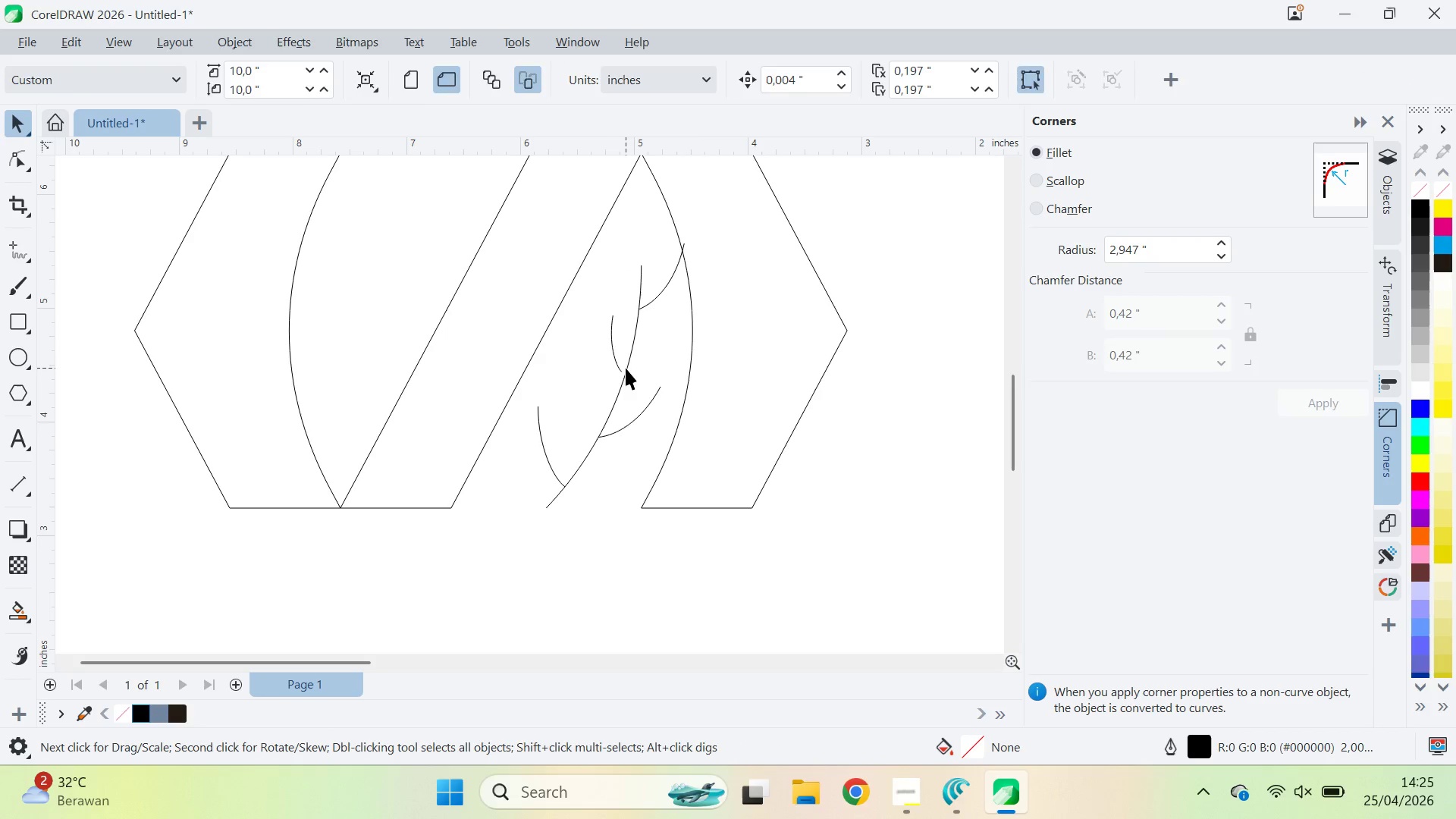 
double_click([626, 368])
 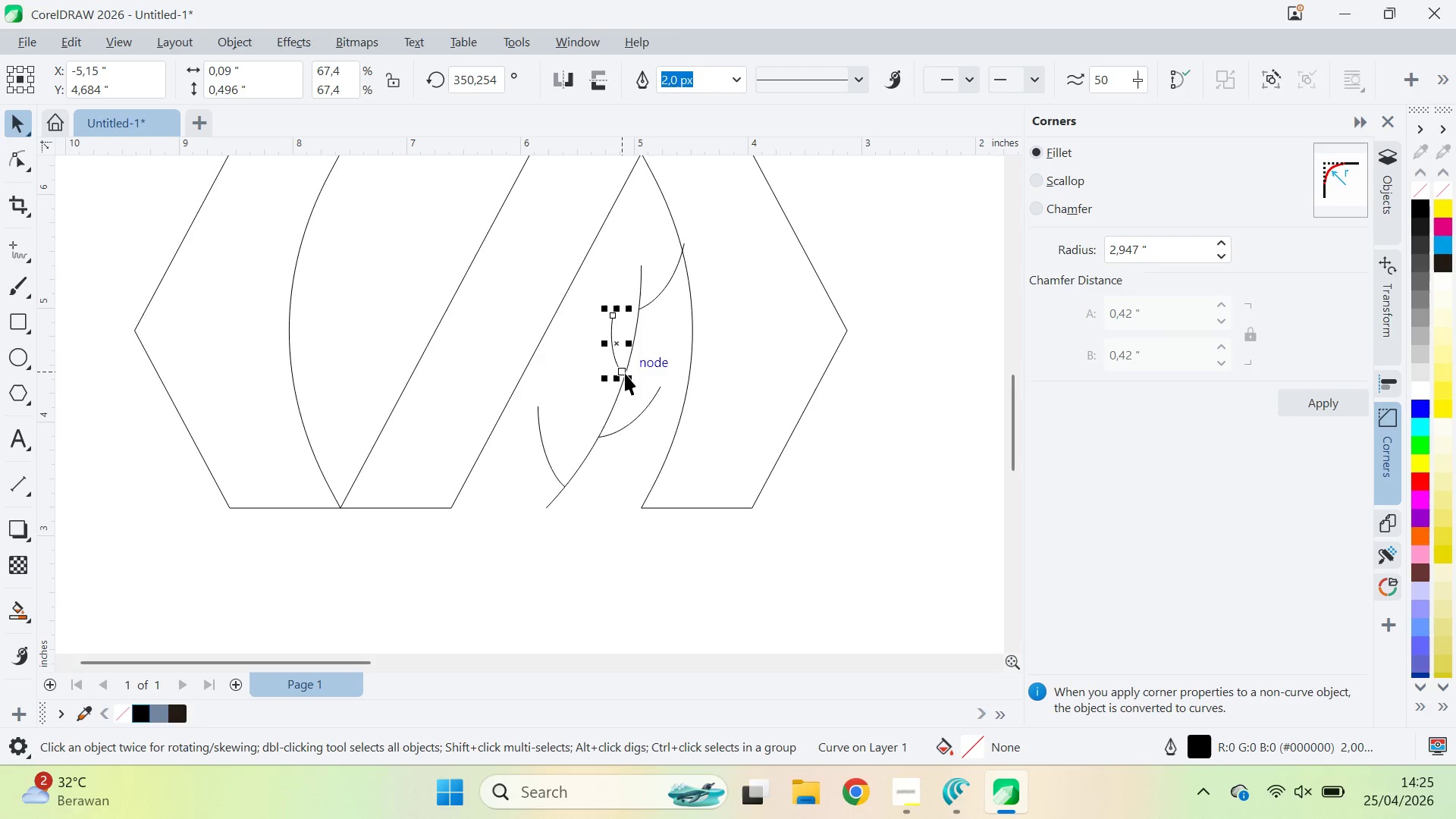 
left_click_drag(start_coordinate=[621, 369], to_coordinate=[585, 374])
 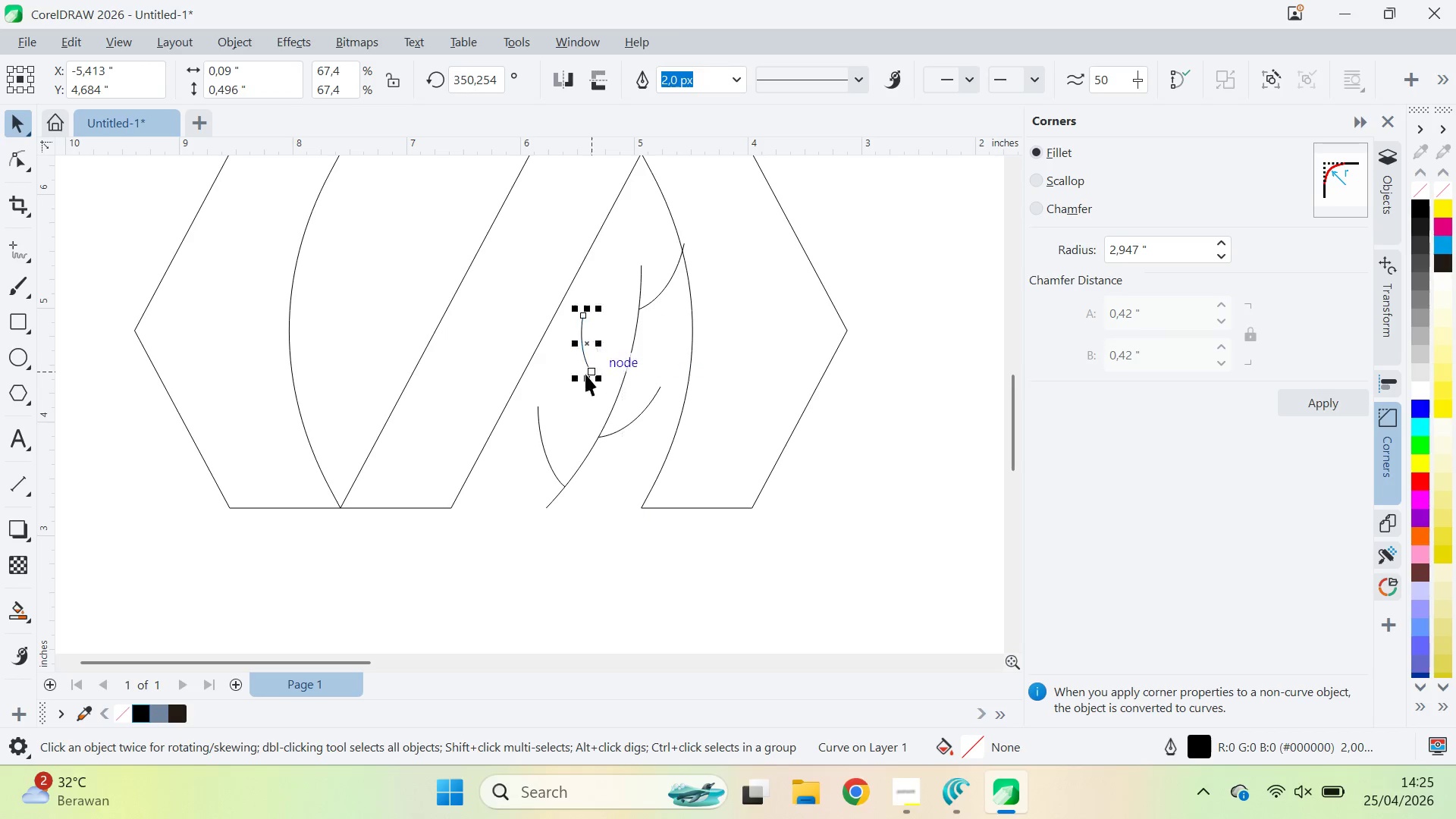 
left_click_drag(start_coordinate=[585, 374], to_coordinate=[627, 366])
 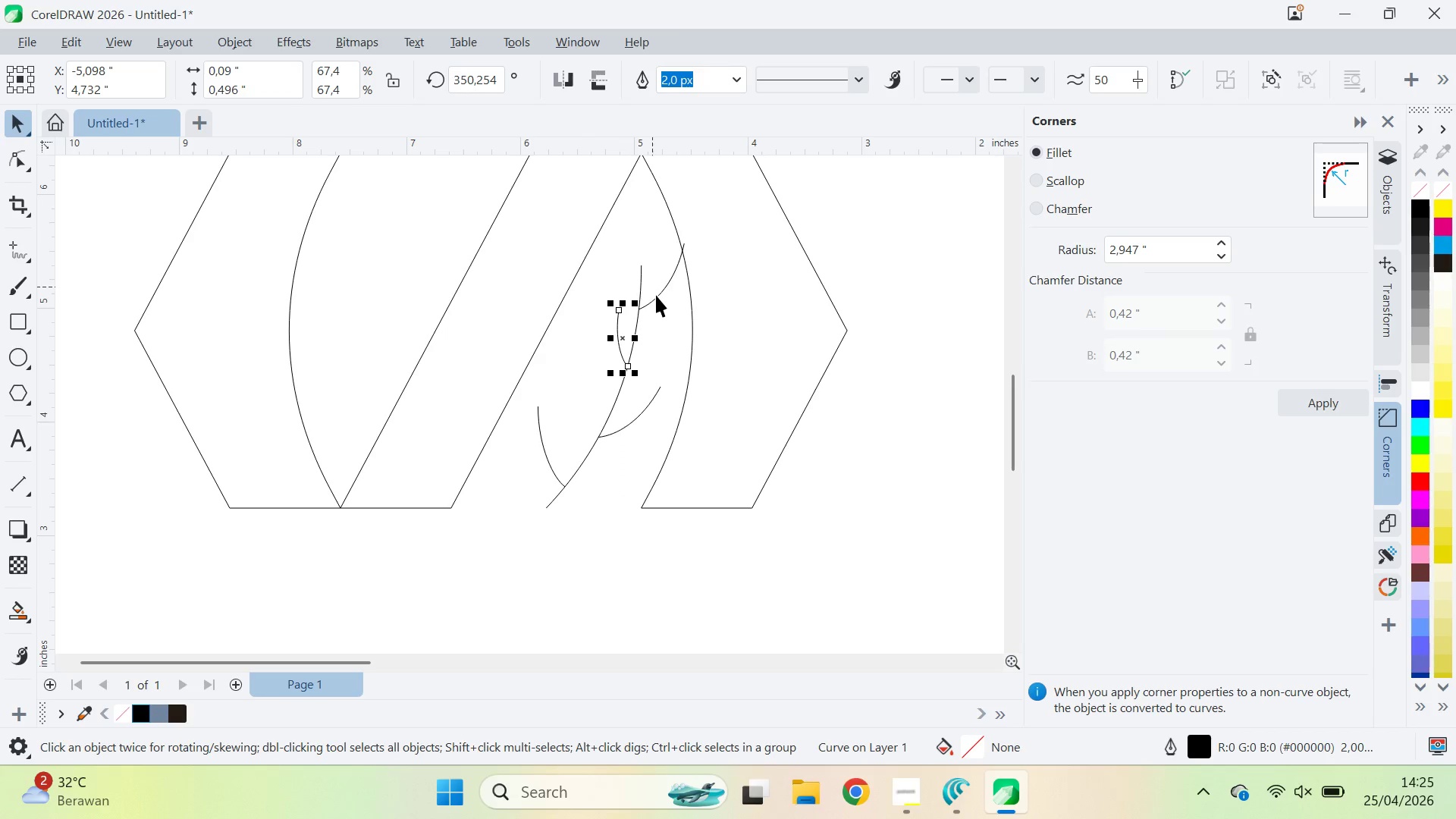 
left_click([657, 297])
 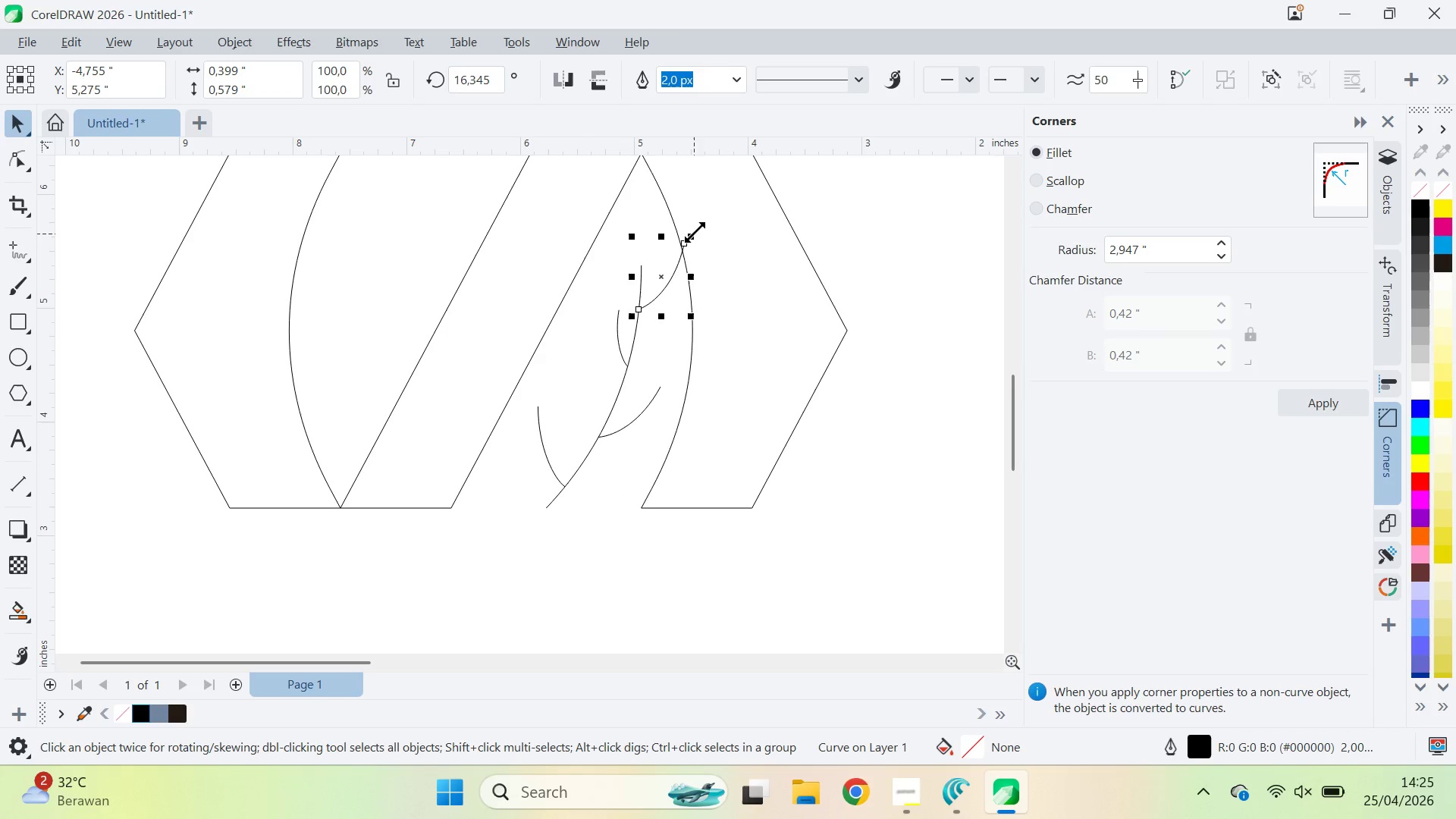 
left_click_drag(start_coordinate=[695, 231], to_coordinate=[714, 267])
 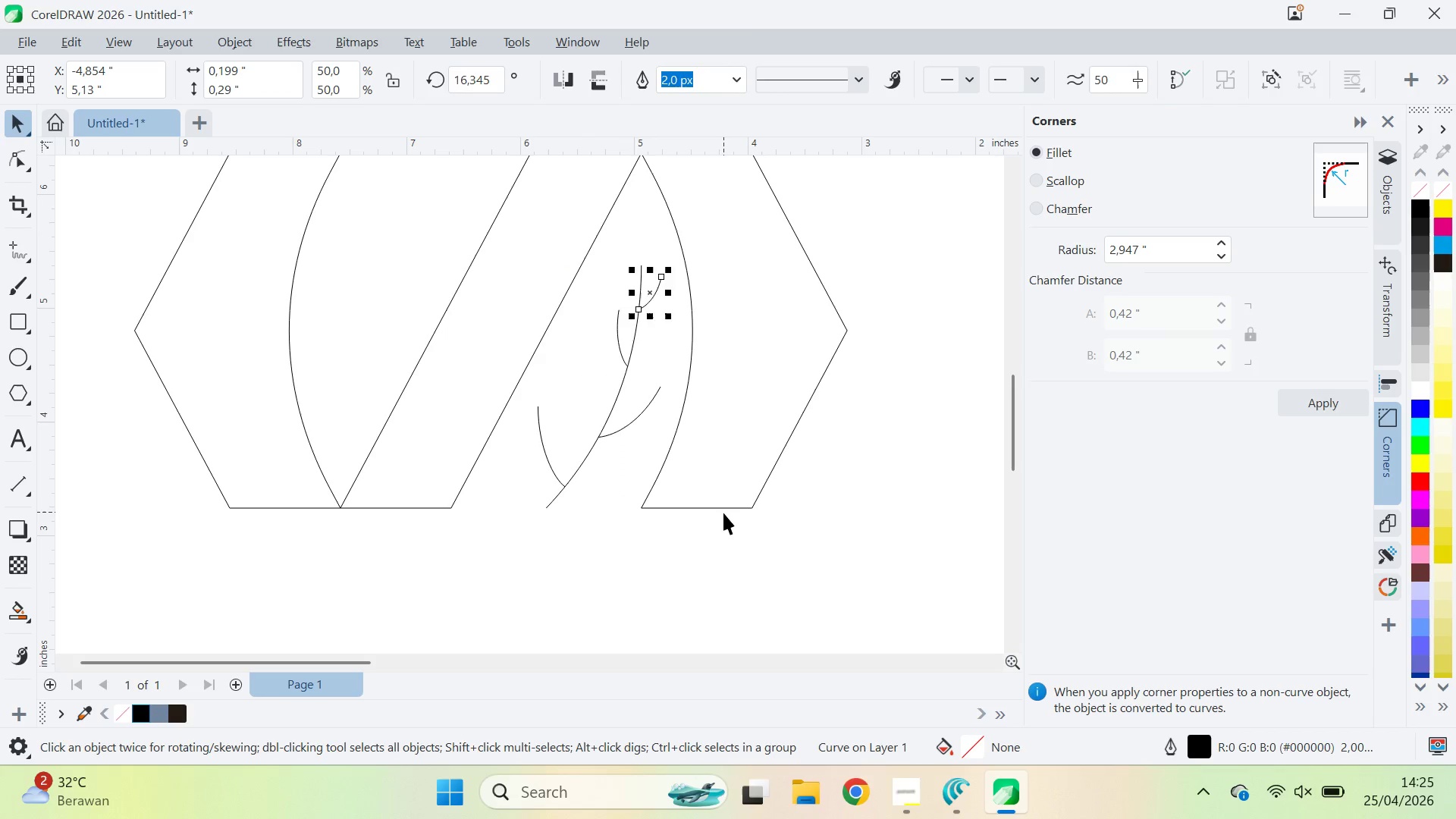 
left_click_drag(start_coordinate=[723, 513], to_coordinate=[724, 506])
 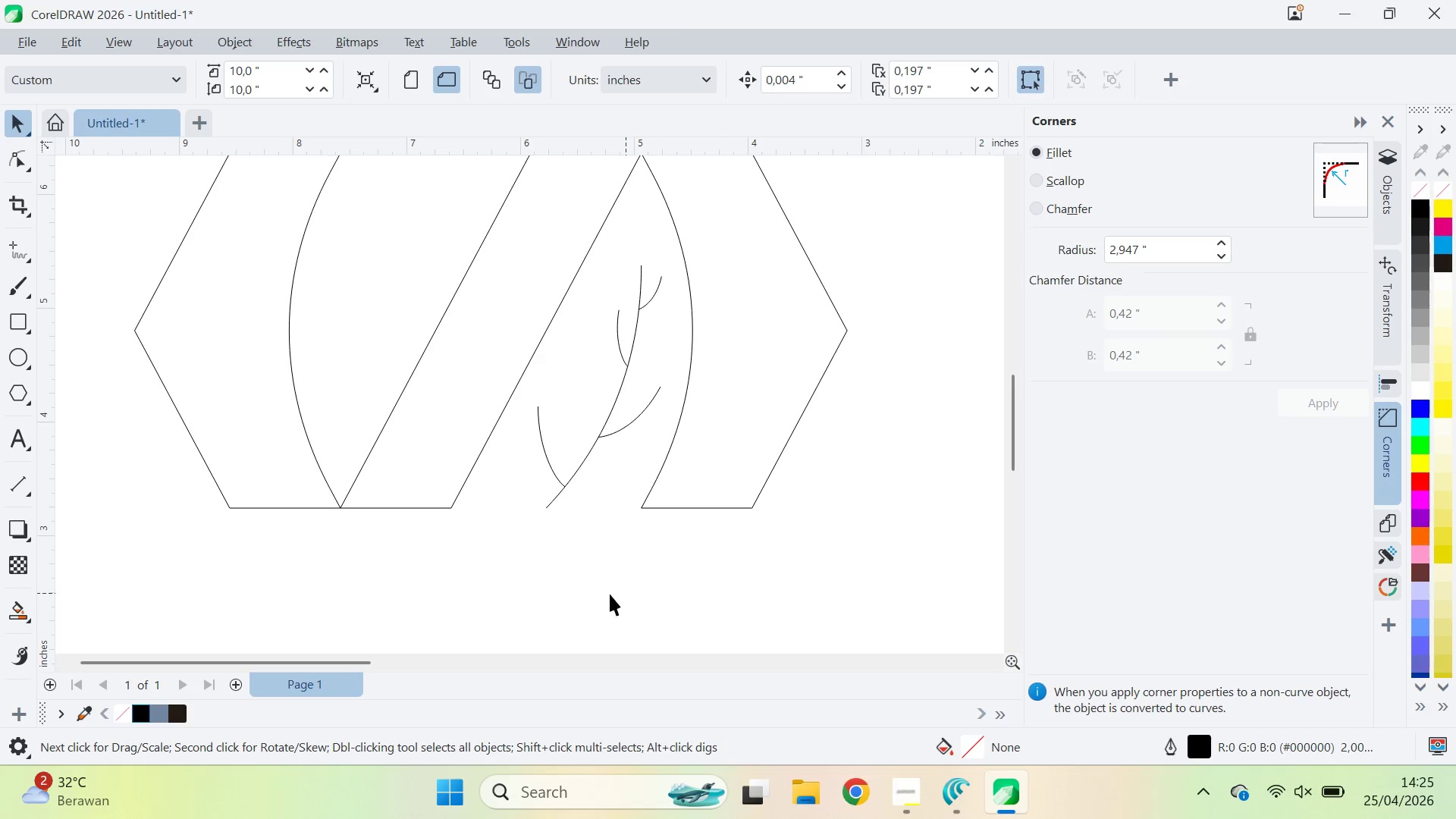 
left_click_drag(start_coordinate=[515, 582], to_coordinate=[736, 250])
 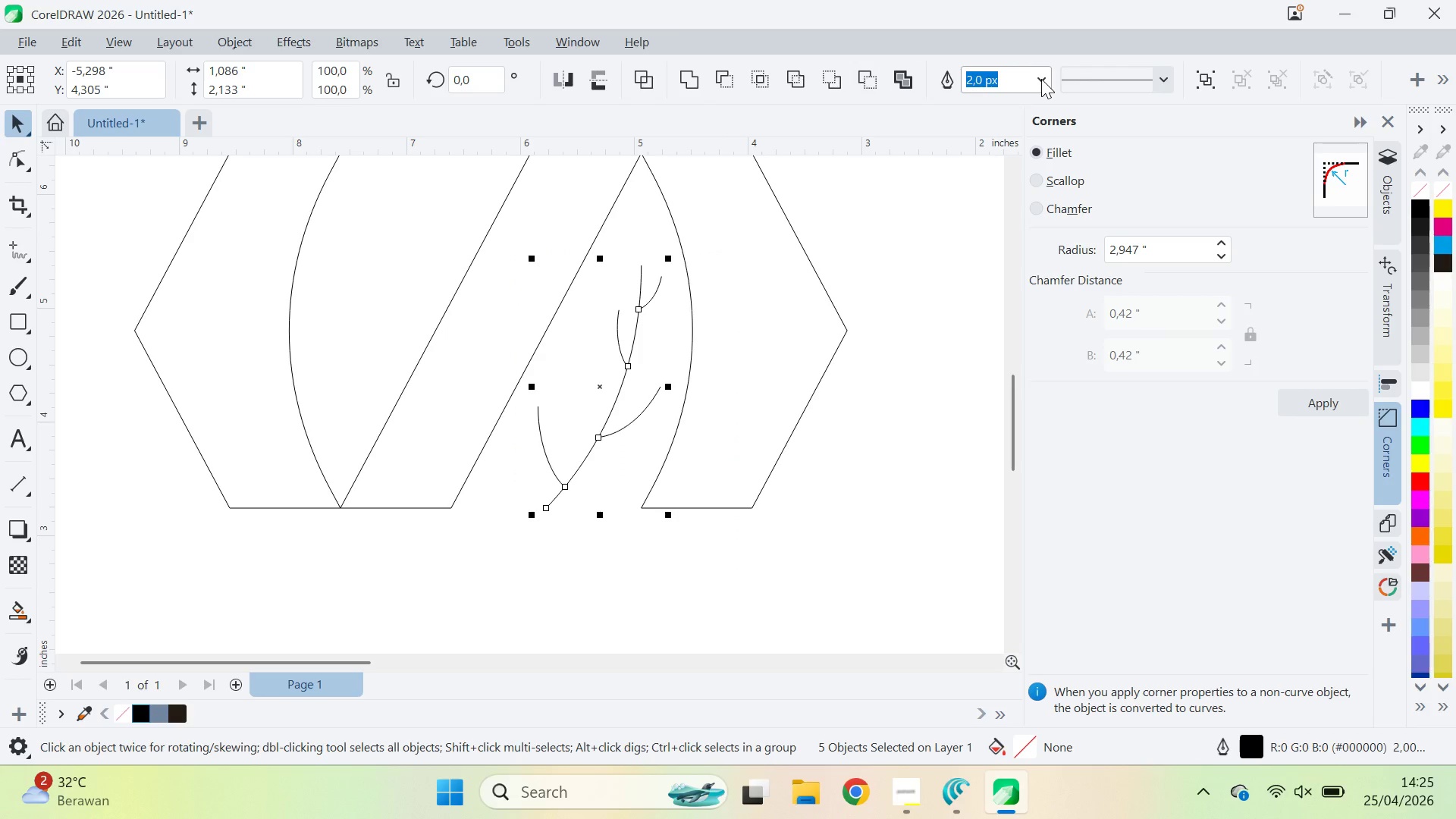 
left_click([1043, 77])
 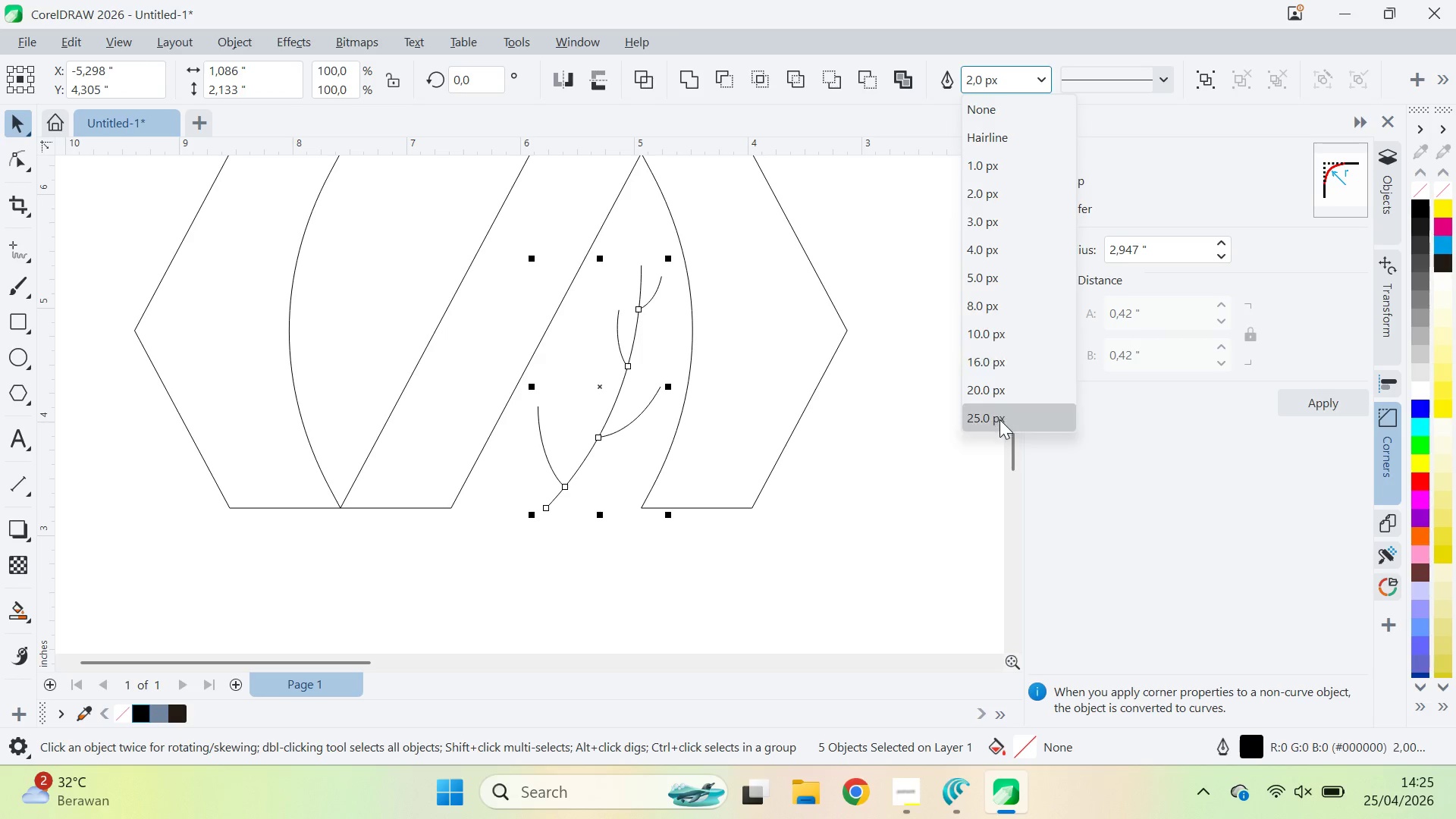 
left_click([999, 419])
 